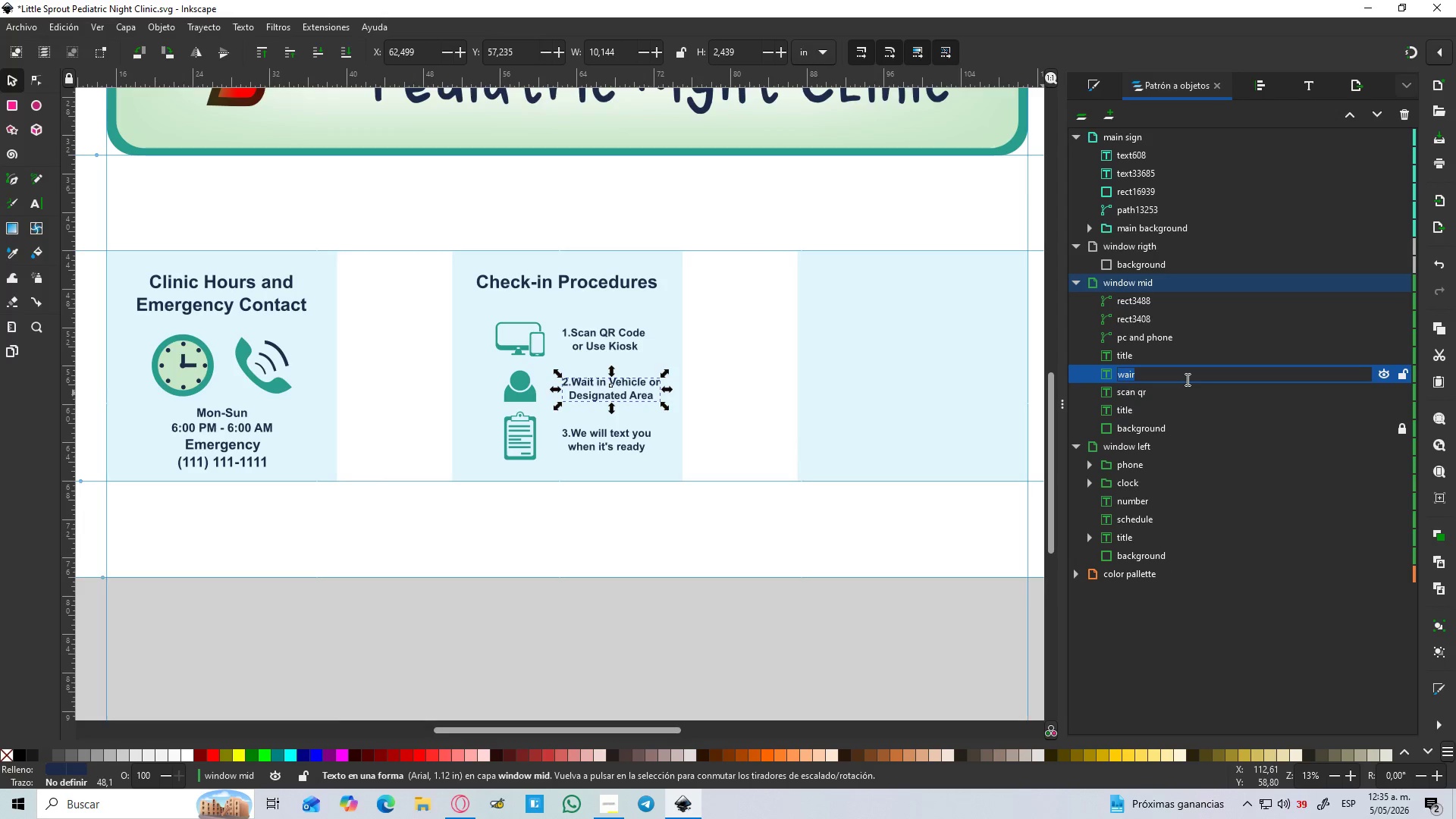 
left_click([1186, 379])
 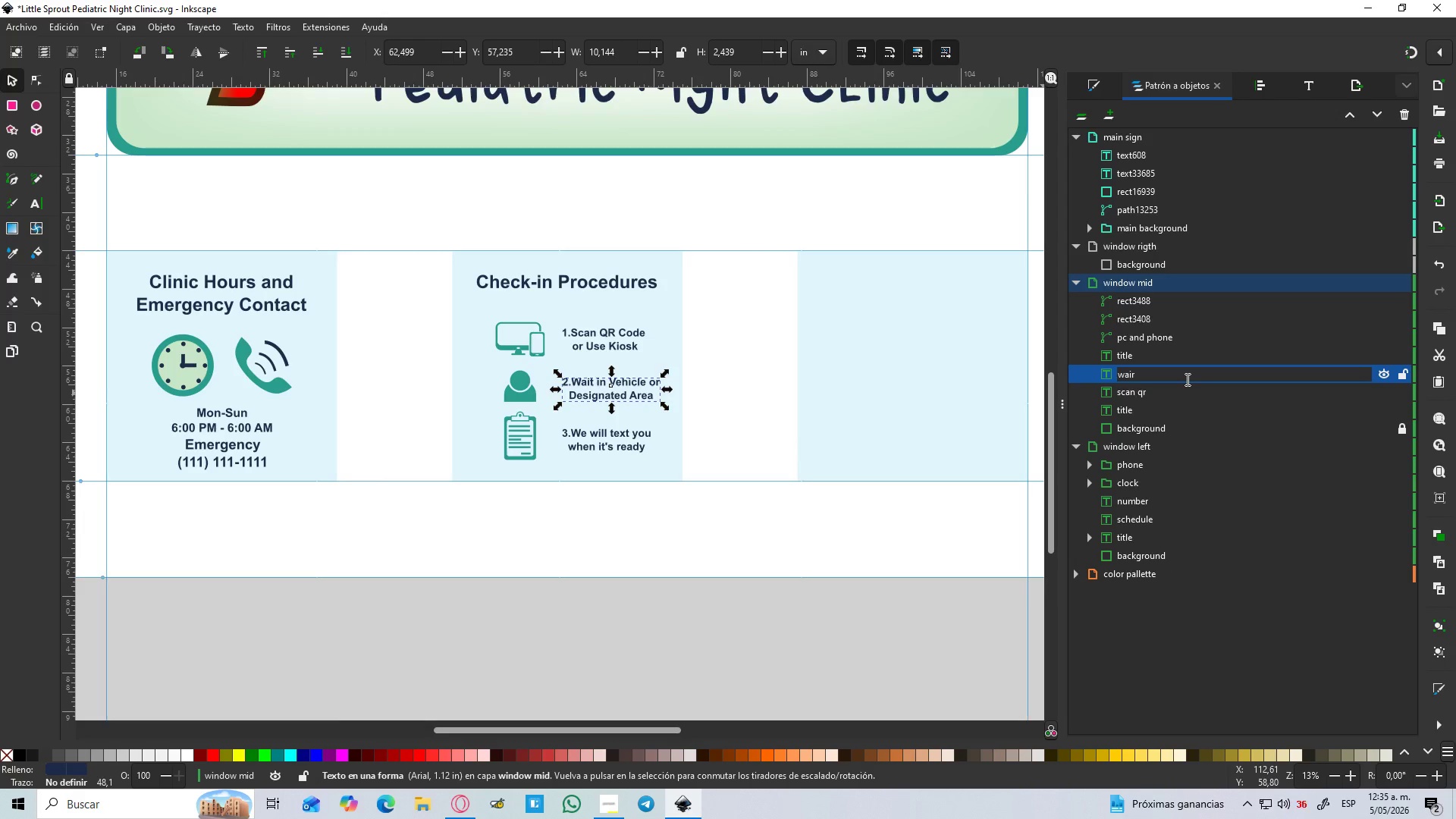 
key(Backspace)
 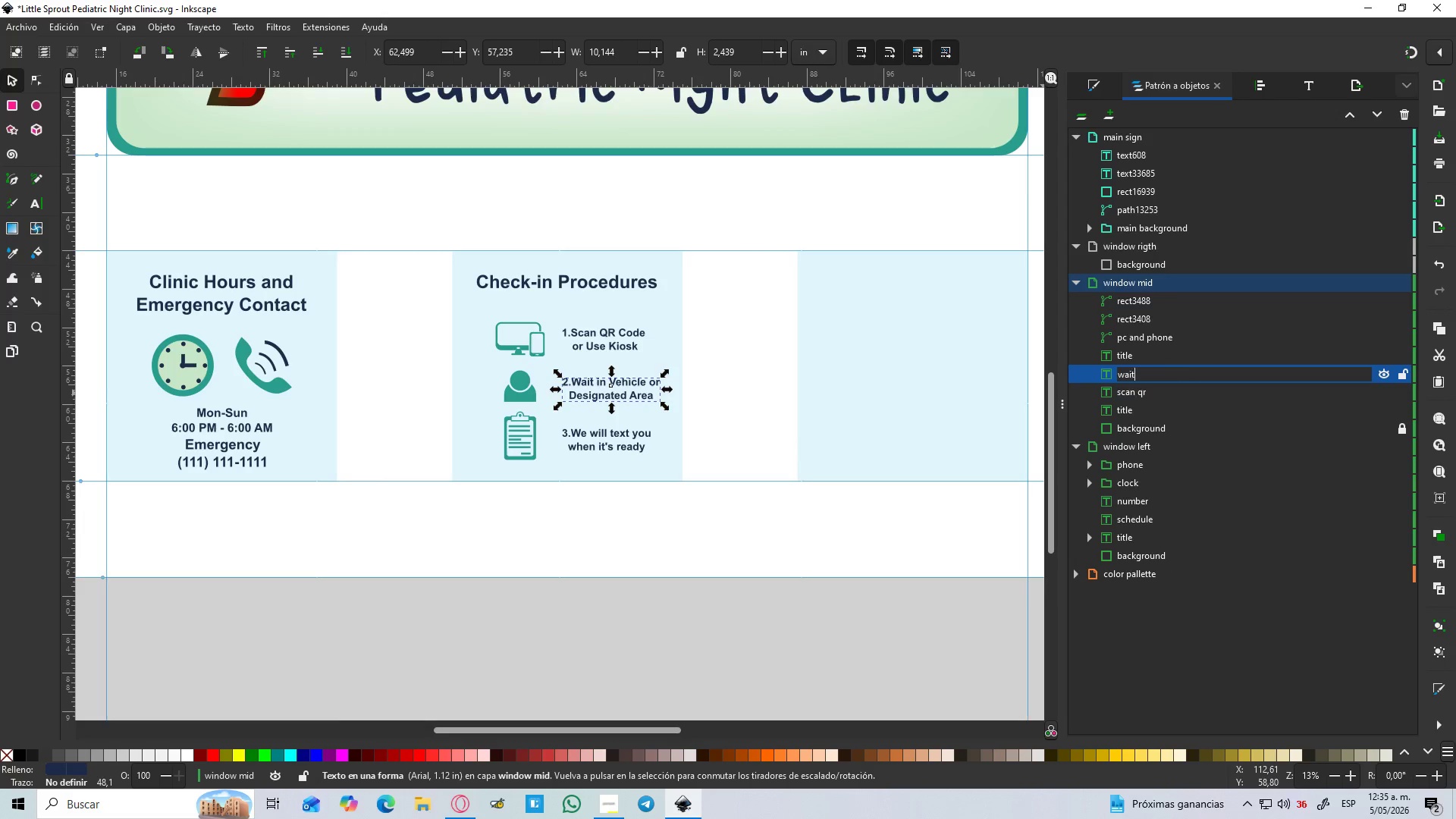 
key(T)
 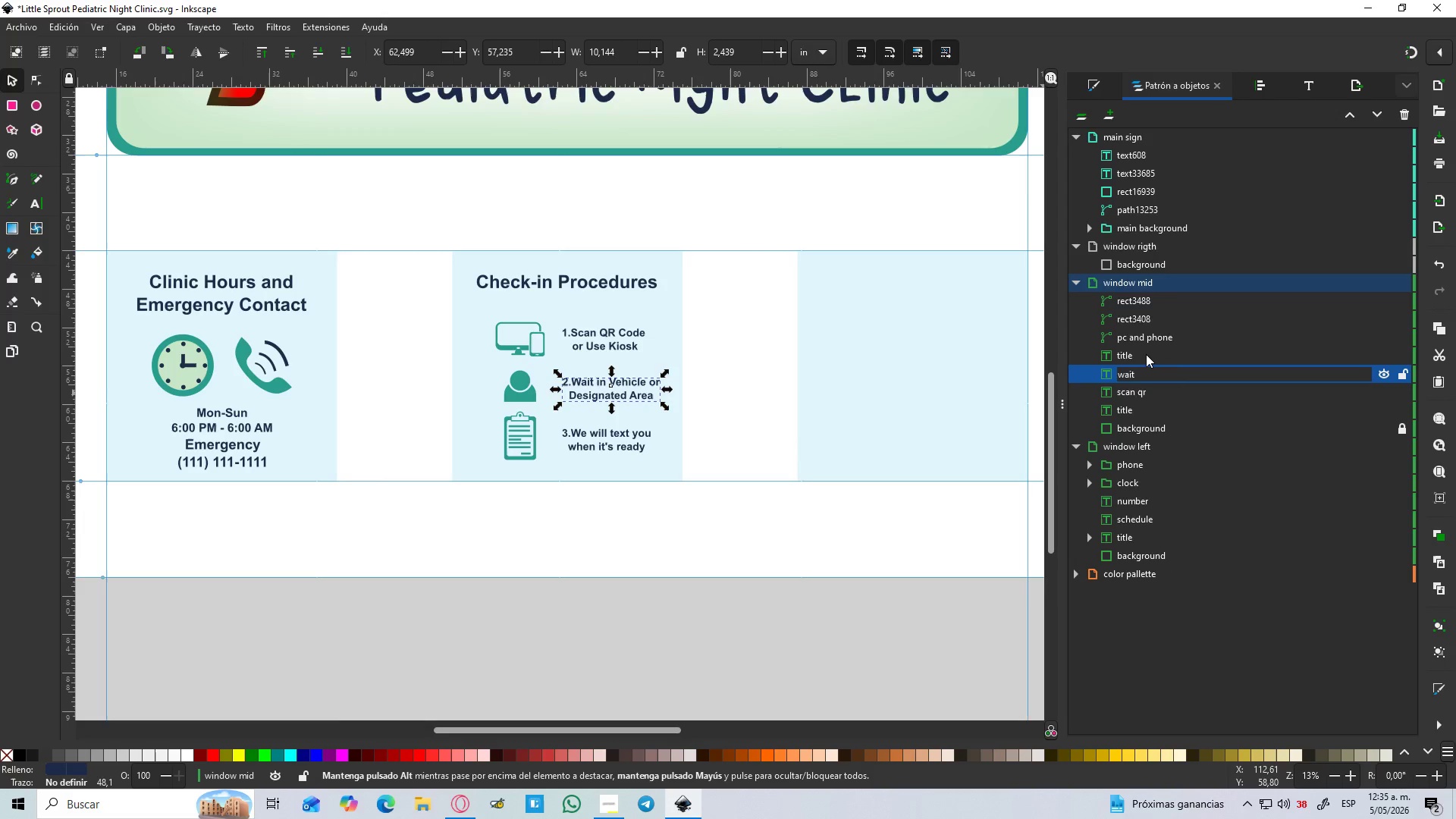 
key(Enter)
 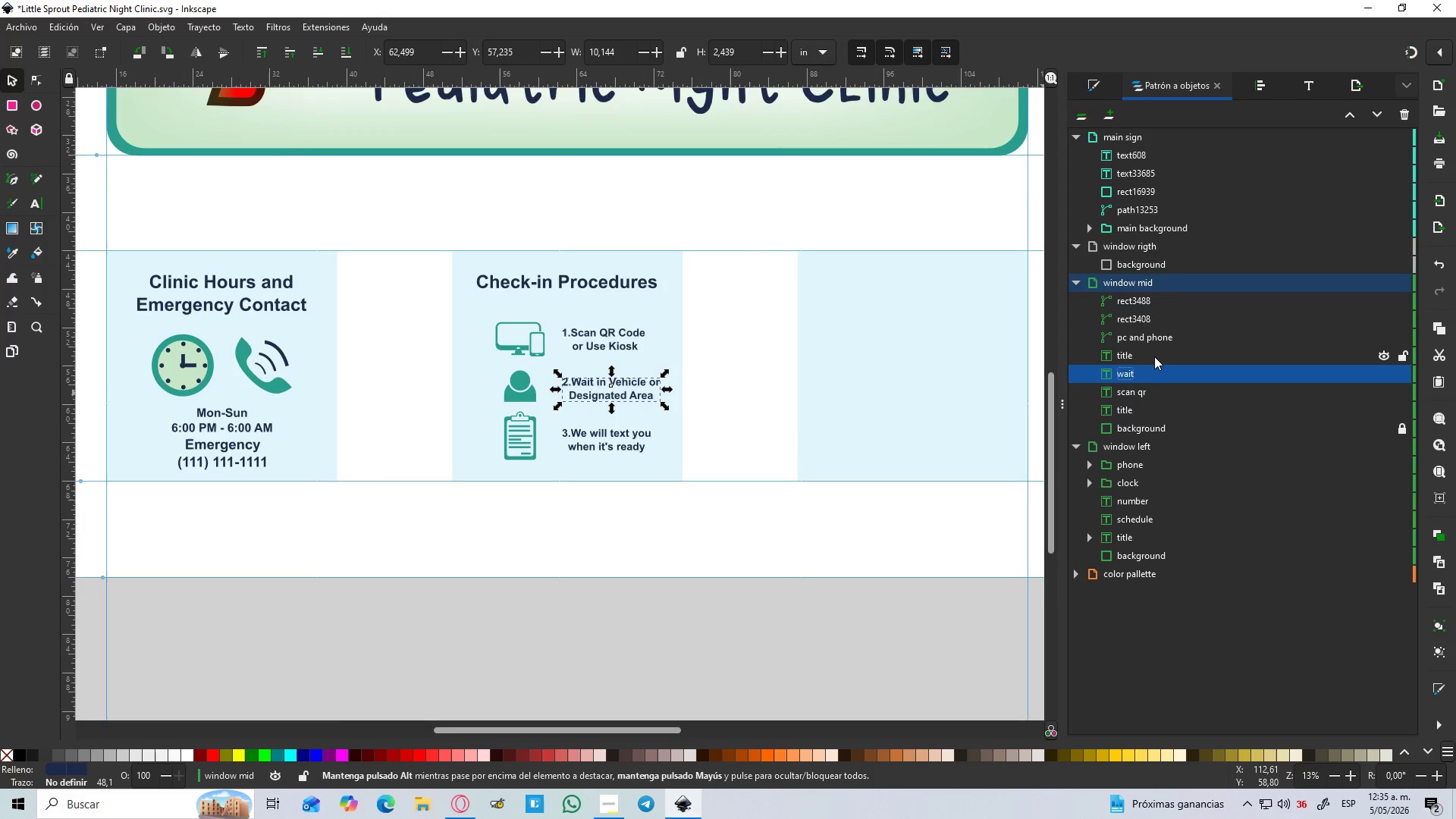 
left_click([1150, 358])
 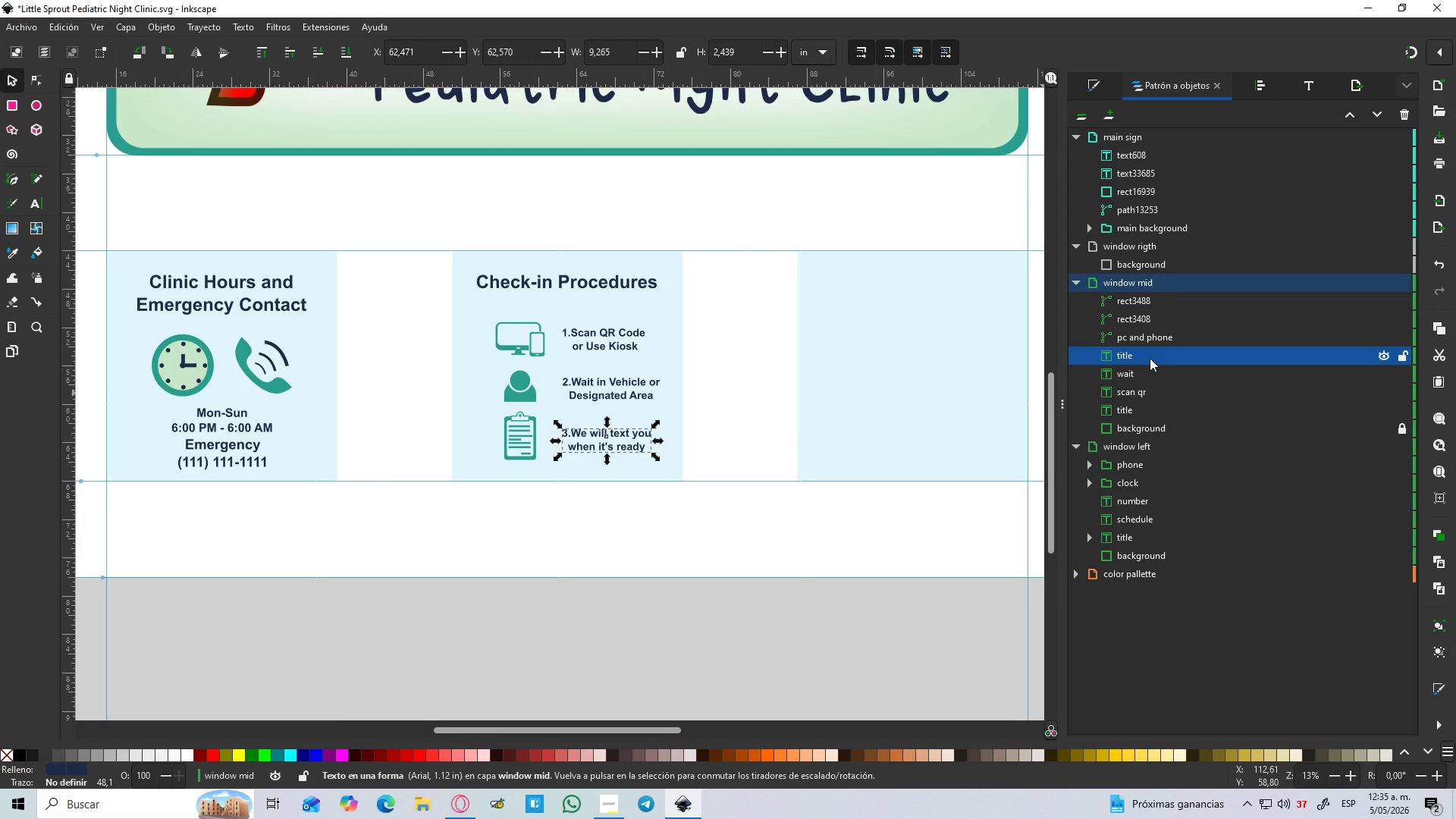 
double_click([1150, 358])
 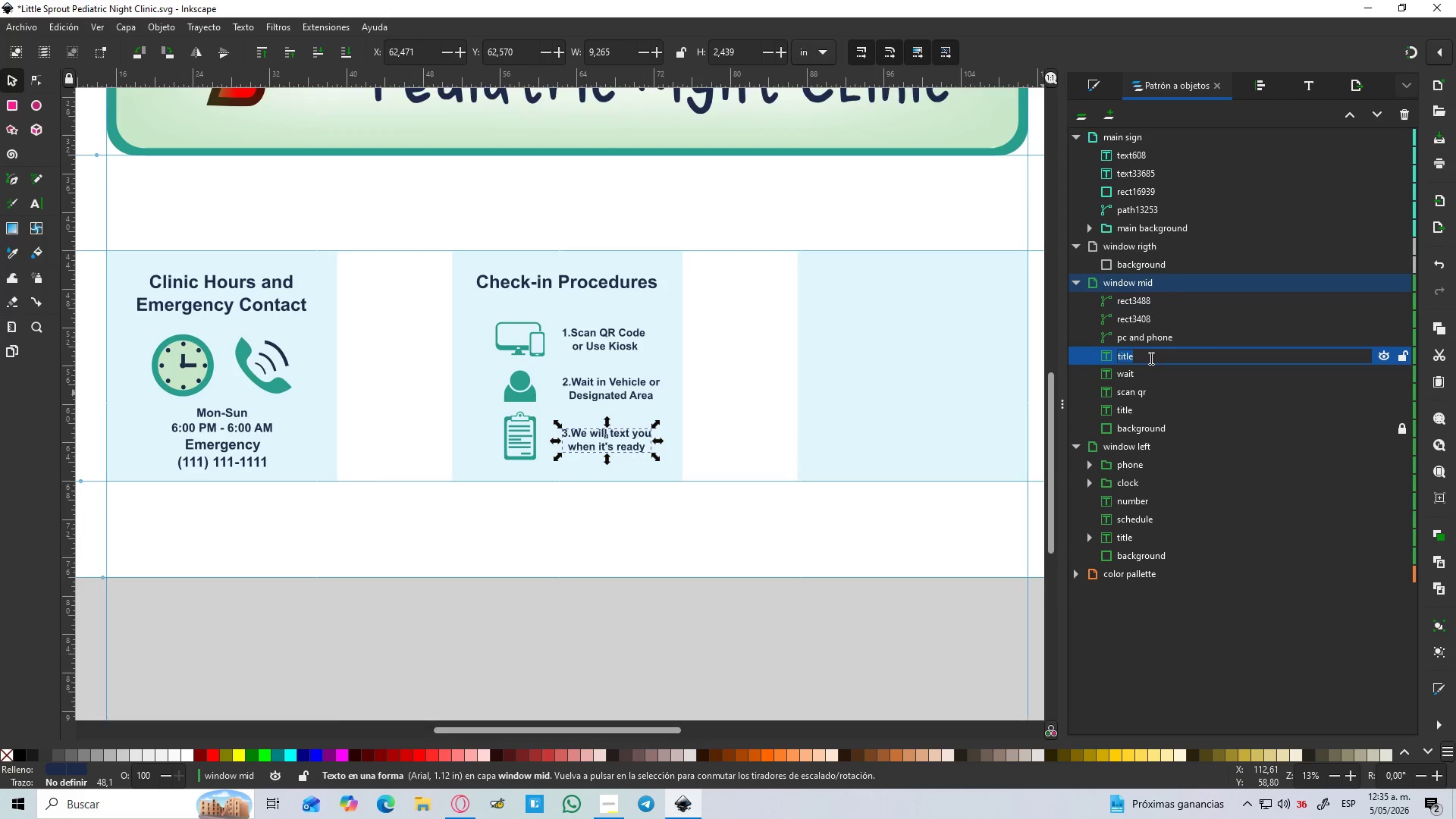 
type(text you)
 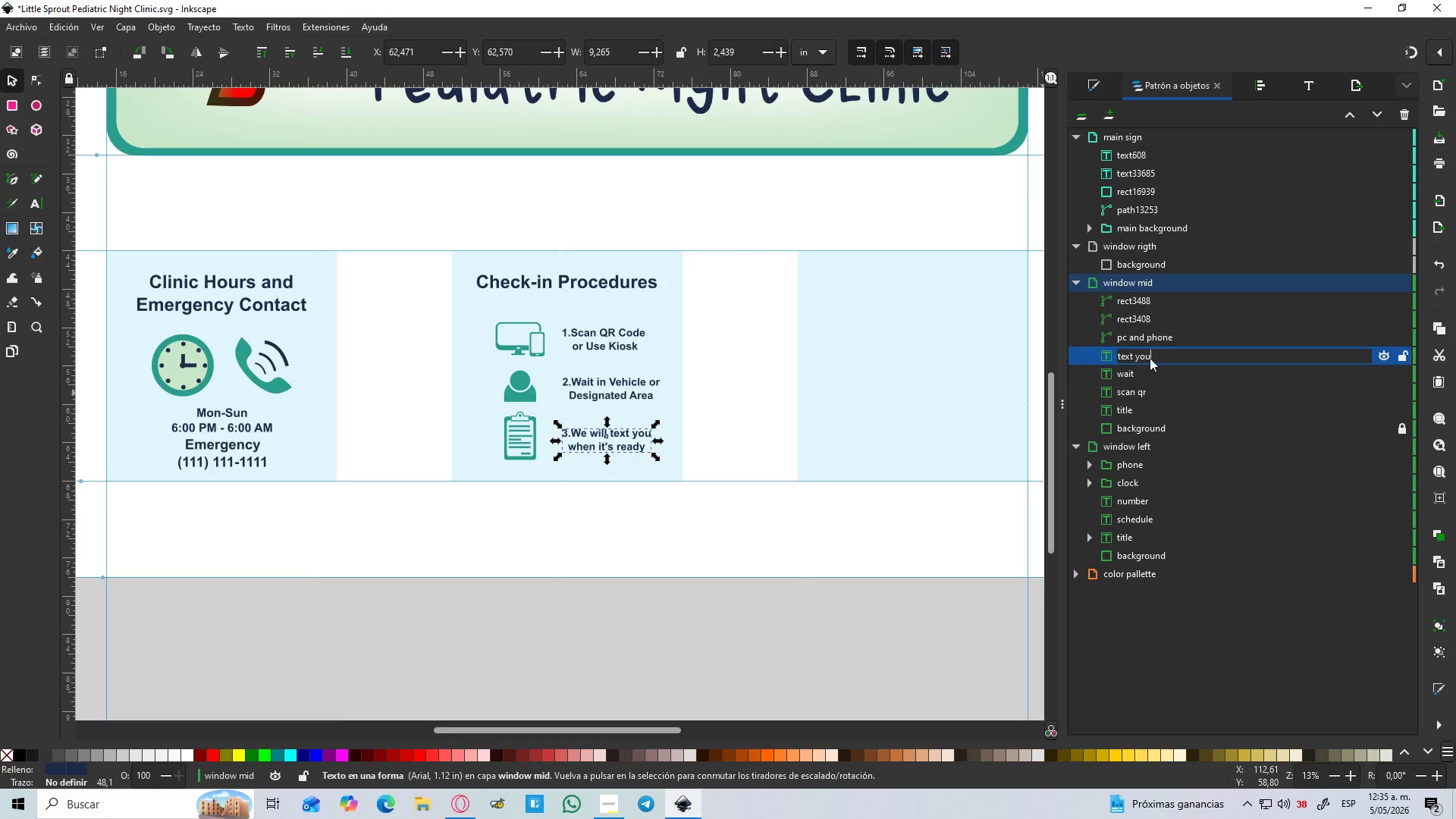 
key(Enter)
 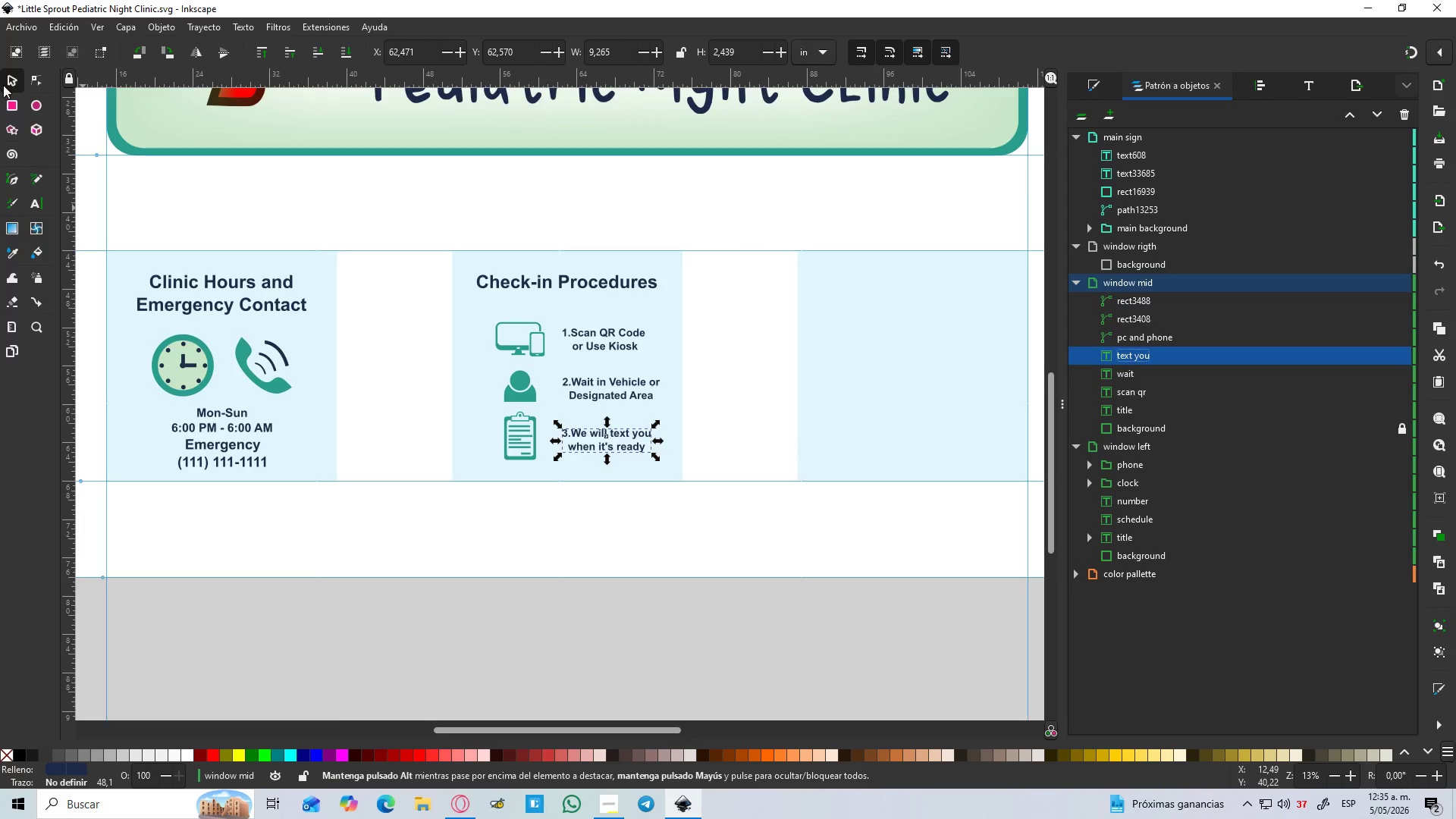 
left_click([3, 85])
 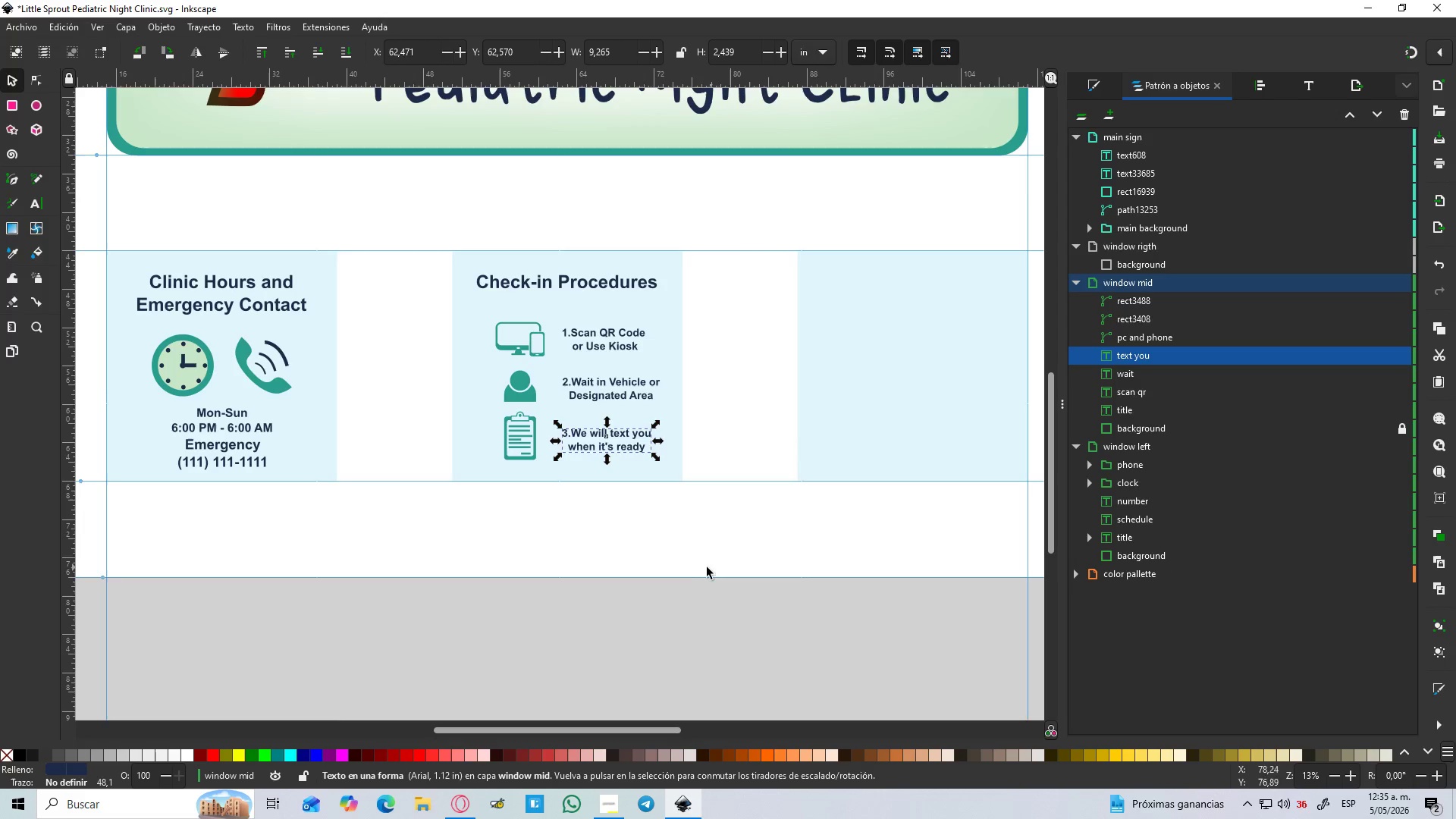 
left_click([676, 551])
 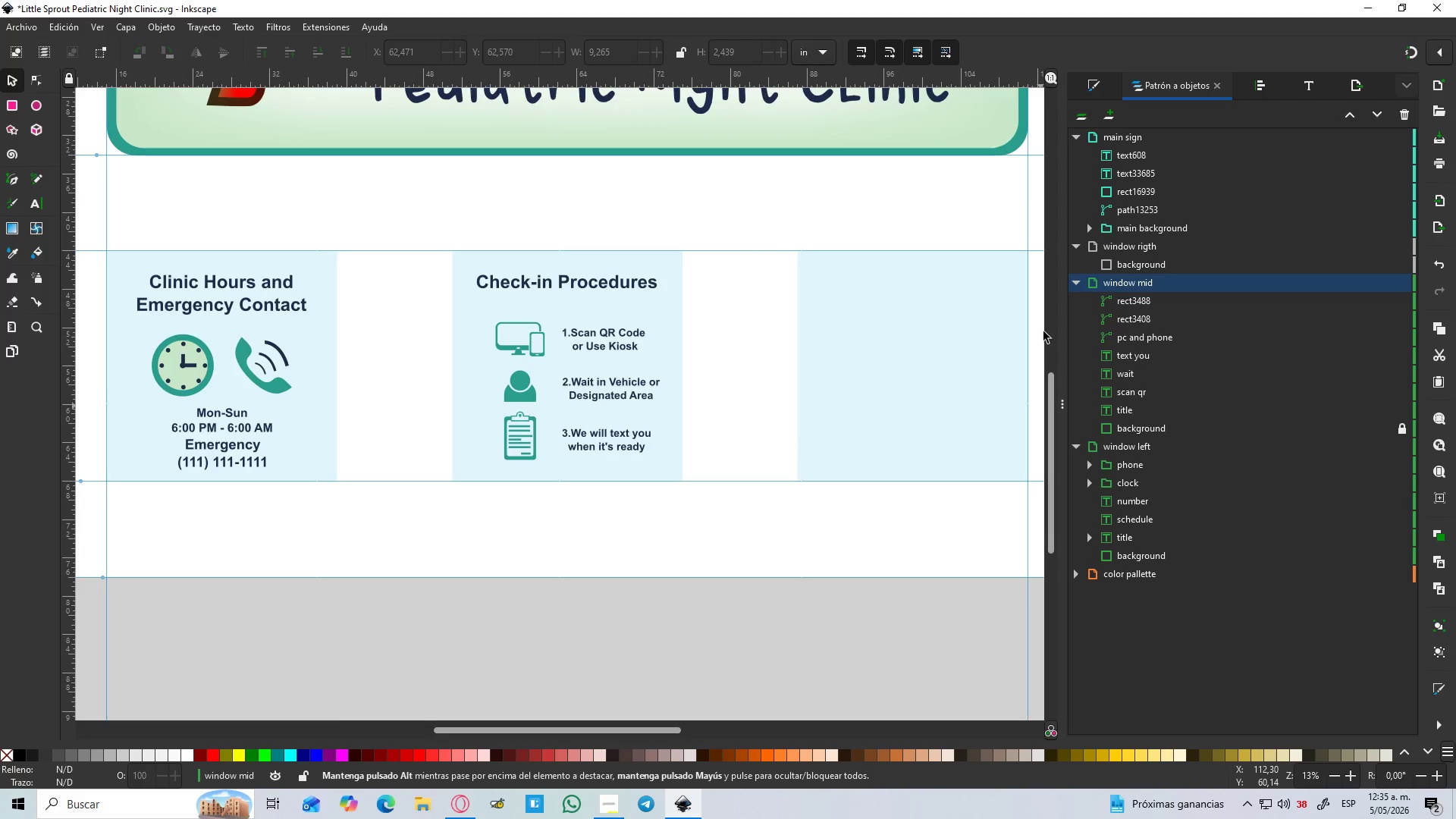 
hold_key(key=ControlLeft, duration=0.97)
scroll: coordinate [580, 409], scroll_direction: up, amount: 1.0
 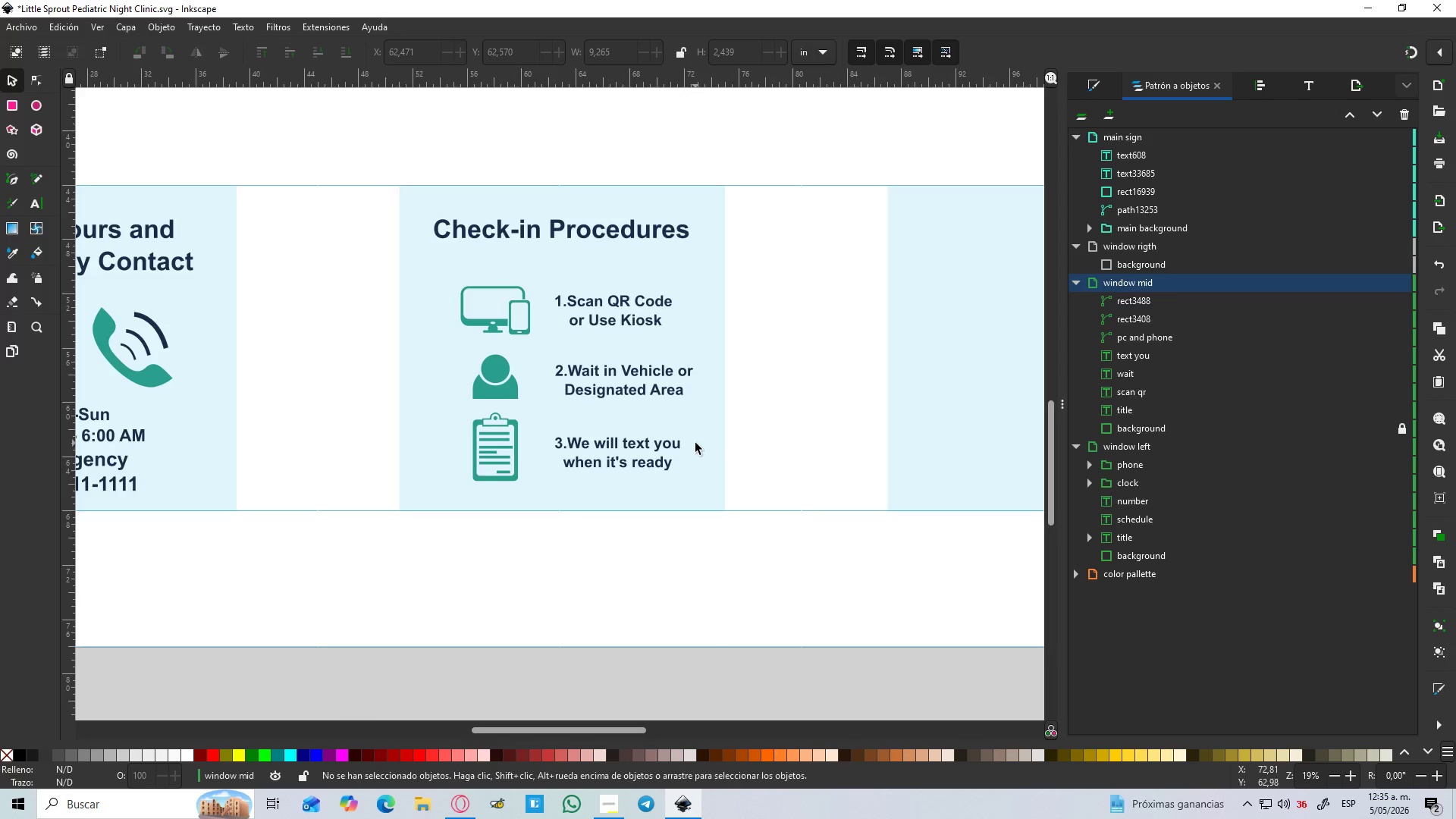 
wait(6.58)
 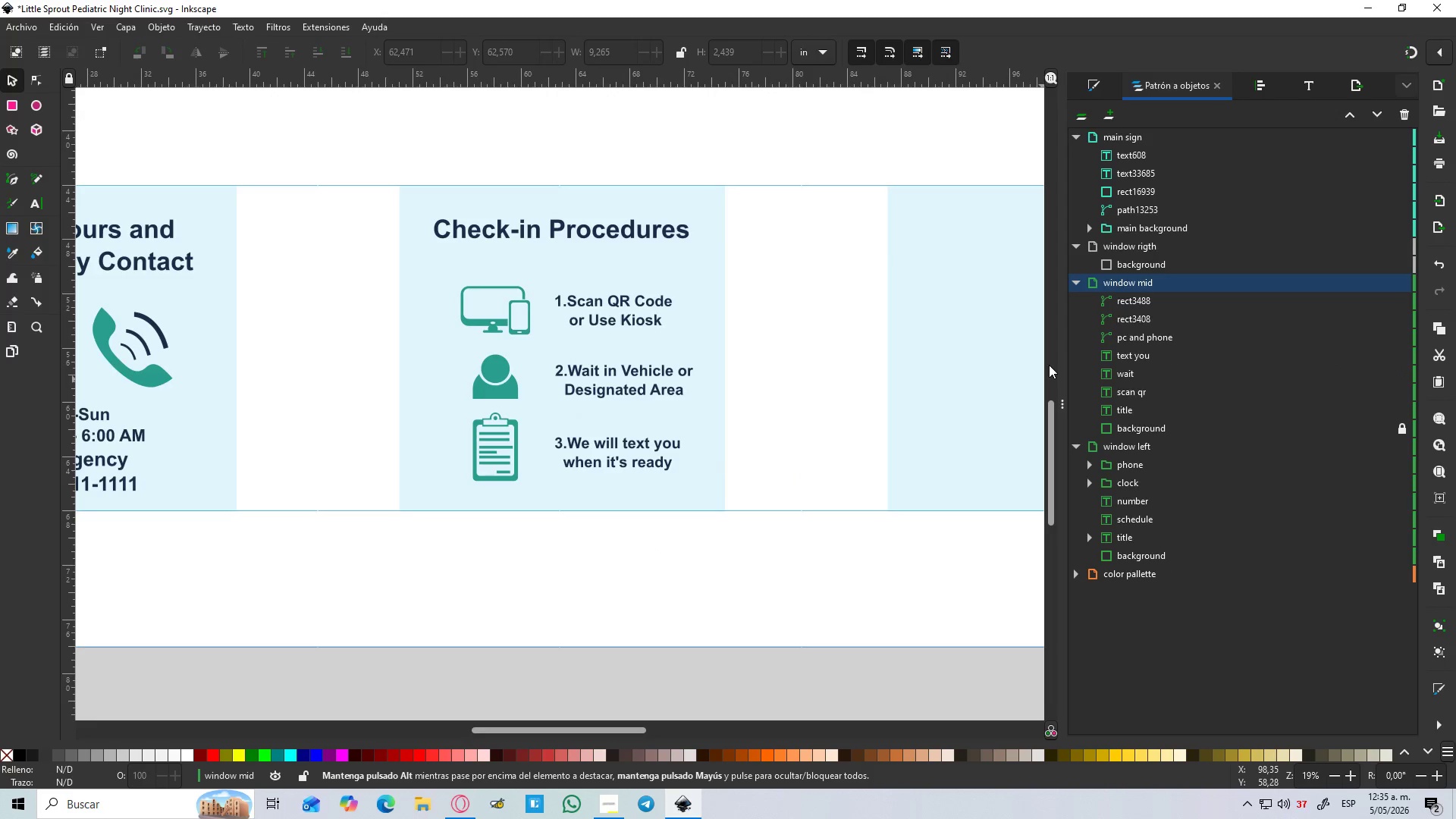 
left_click([1140, 353])
 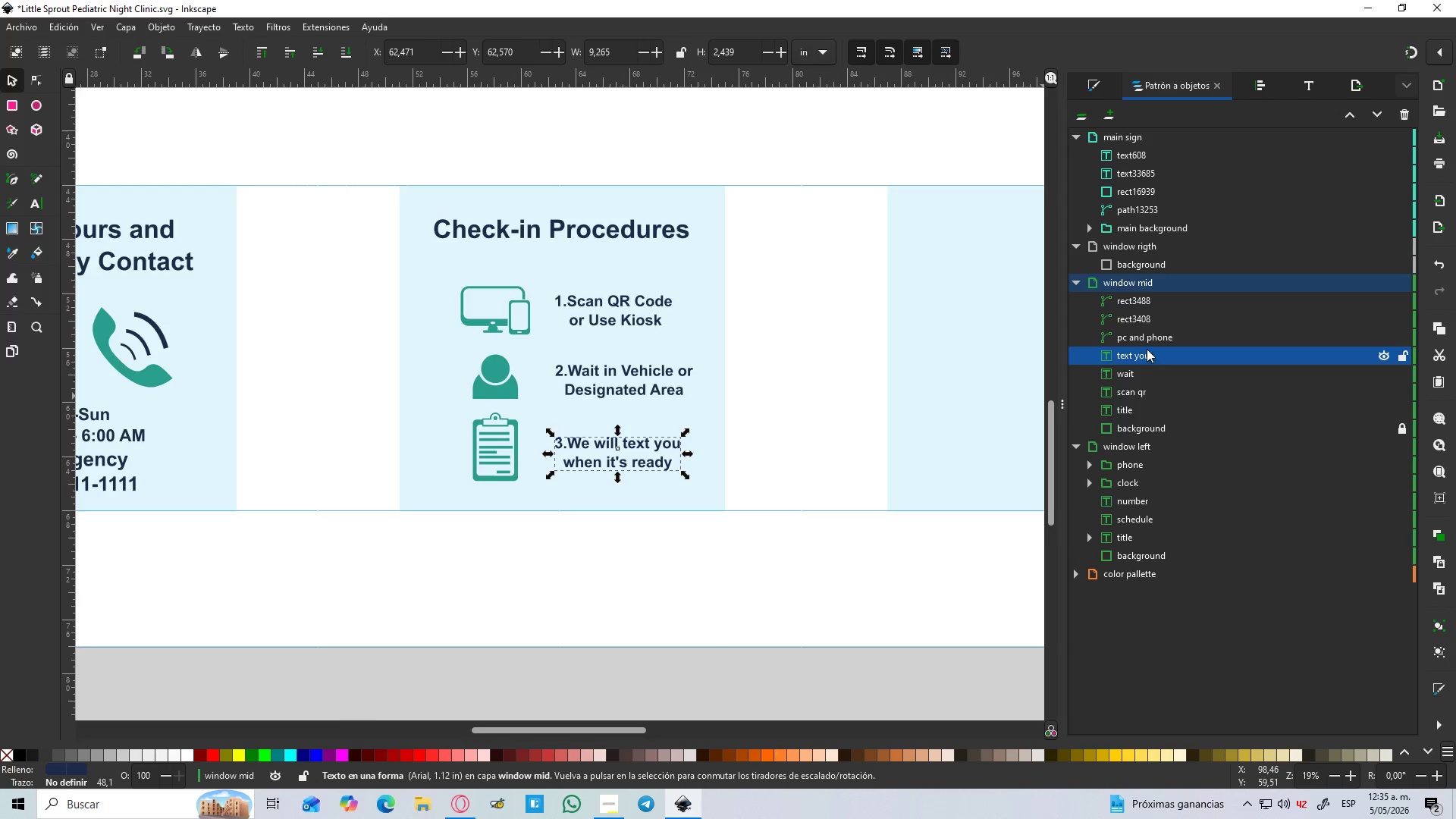 
left_click([1147, 335])
 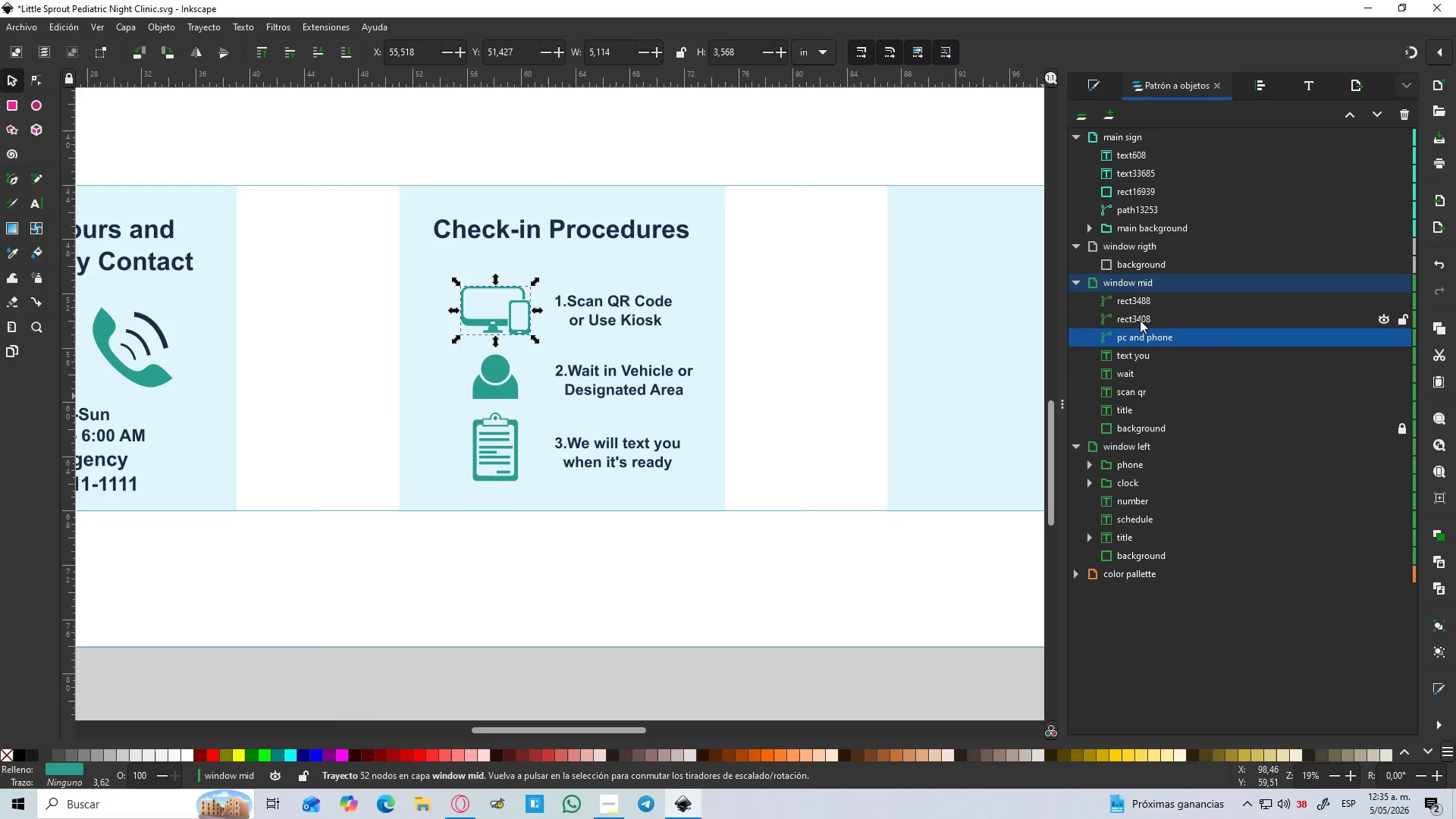 
double_click([1140, 320])
 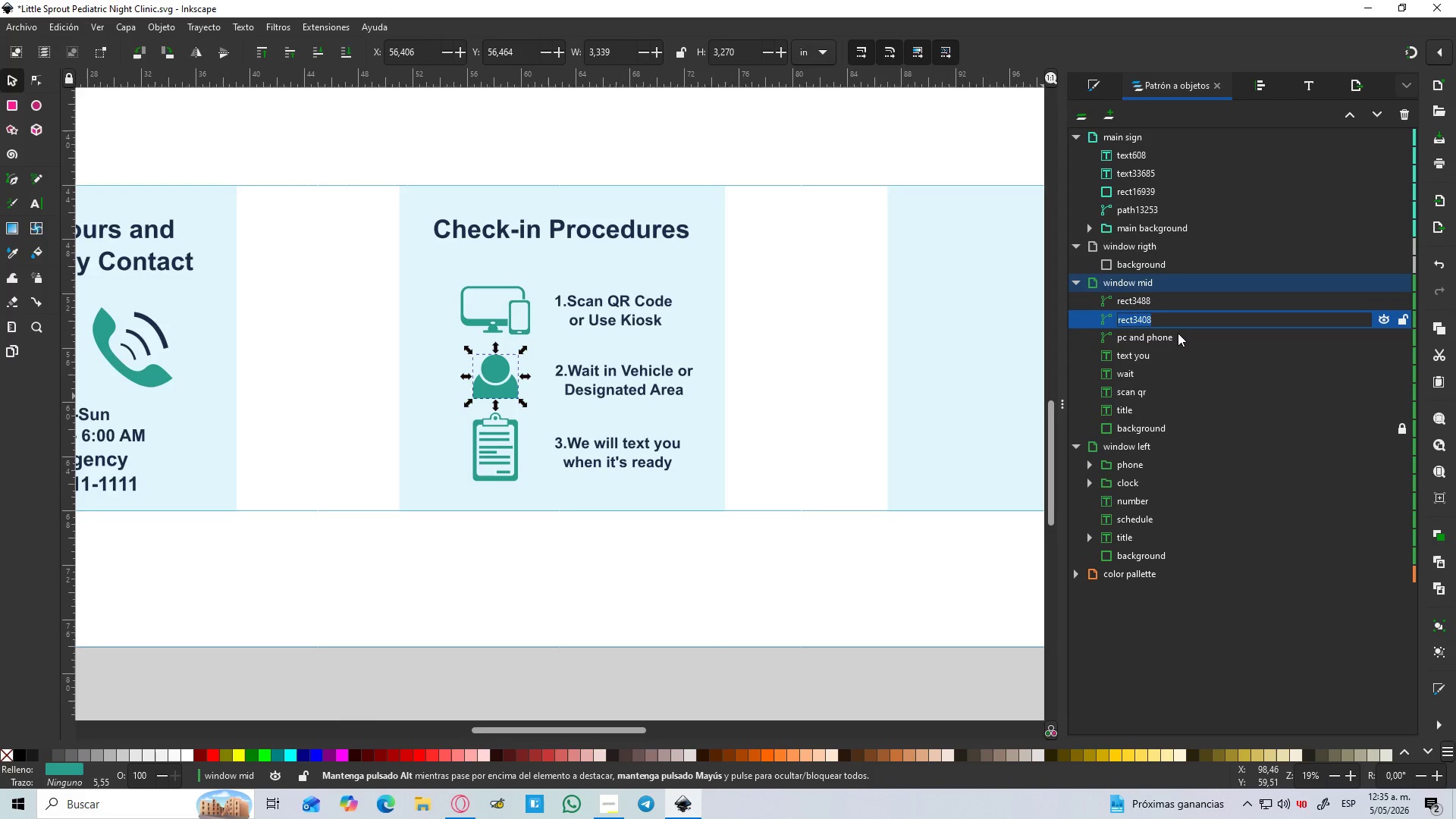 
type(person)
 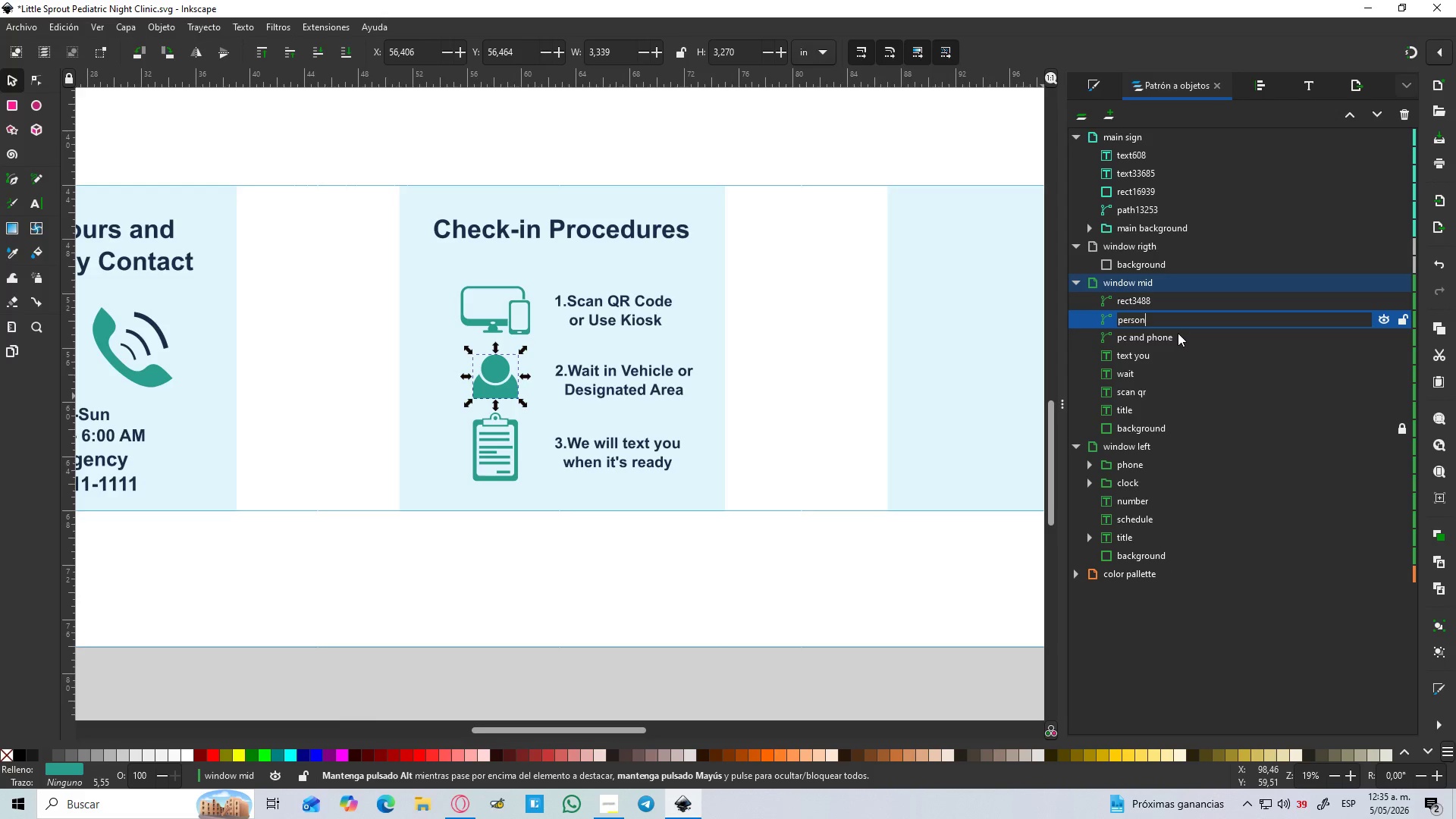 
key(Enter)
 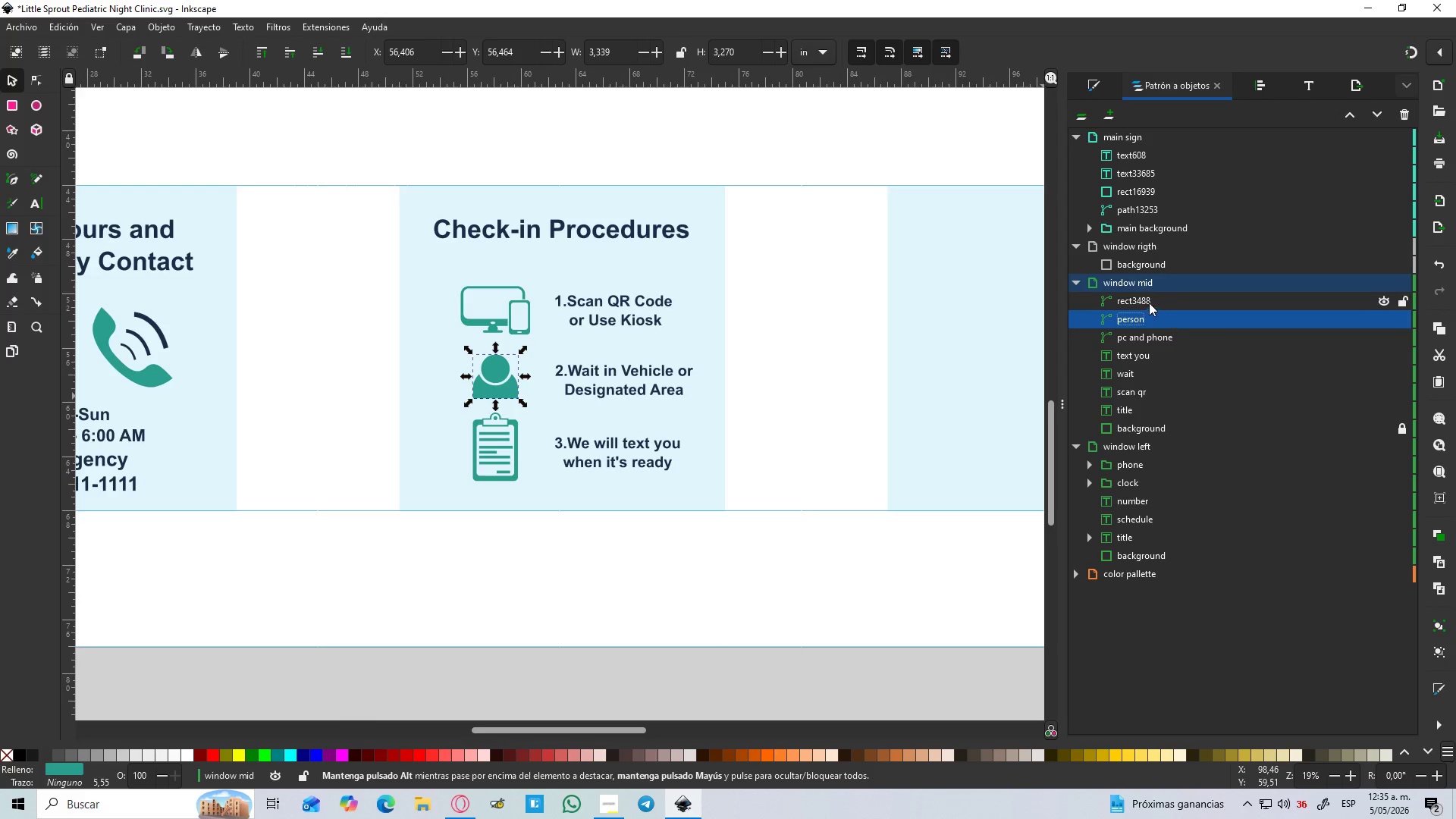 
double_click([1134, 298])
 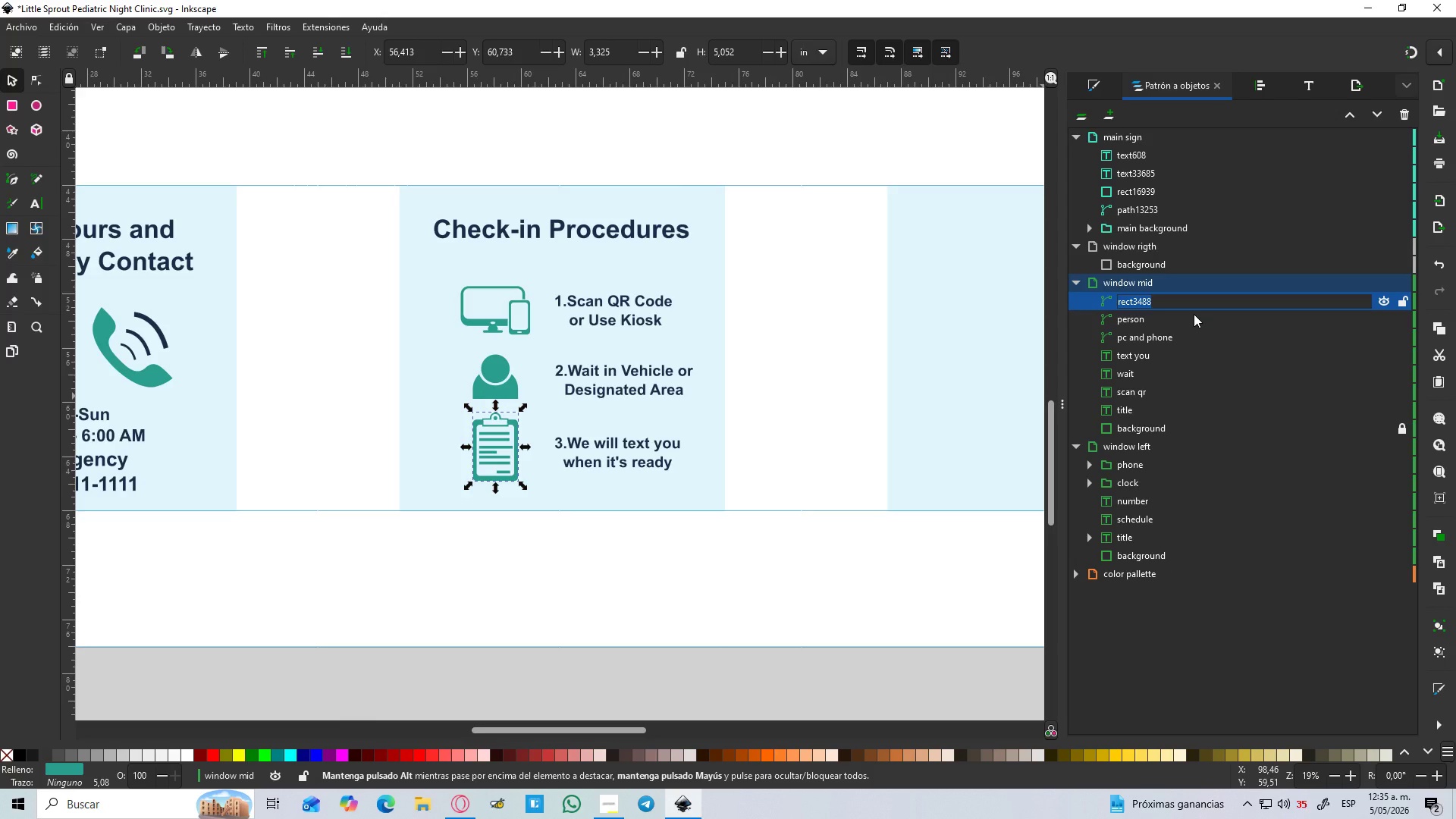 
wait(5.05)
 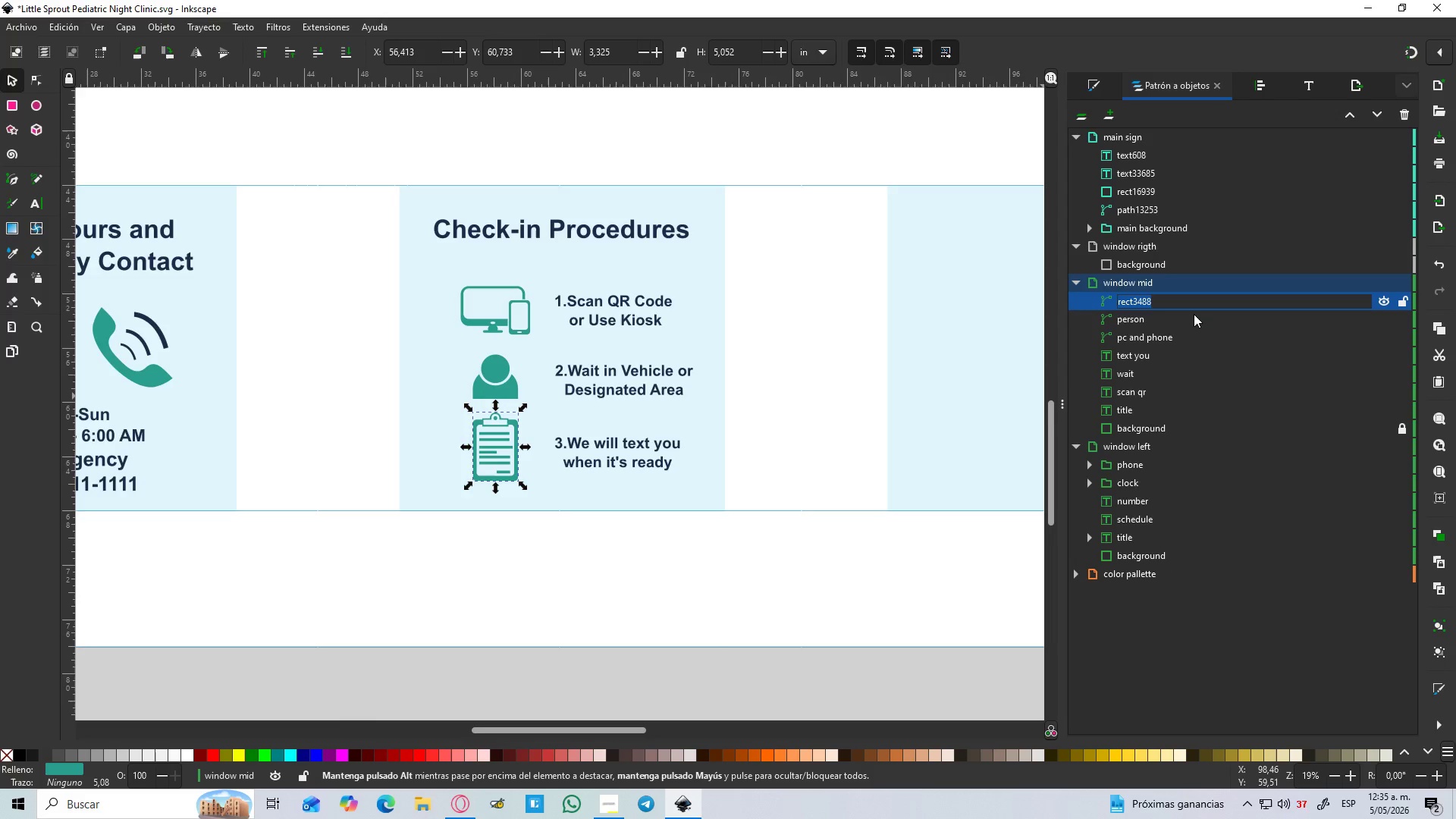 
type(papper)
 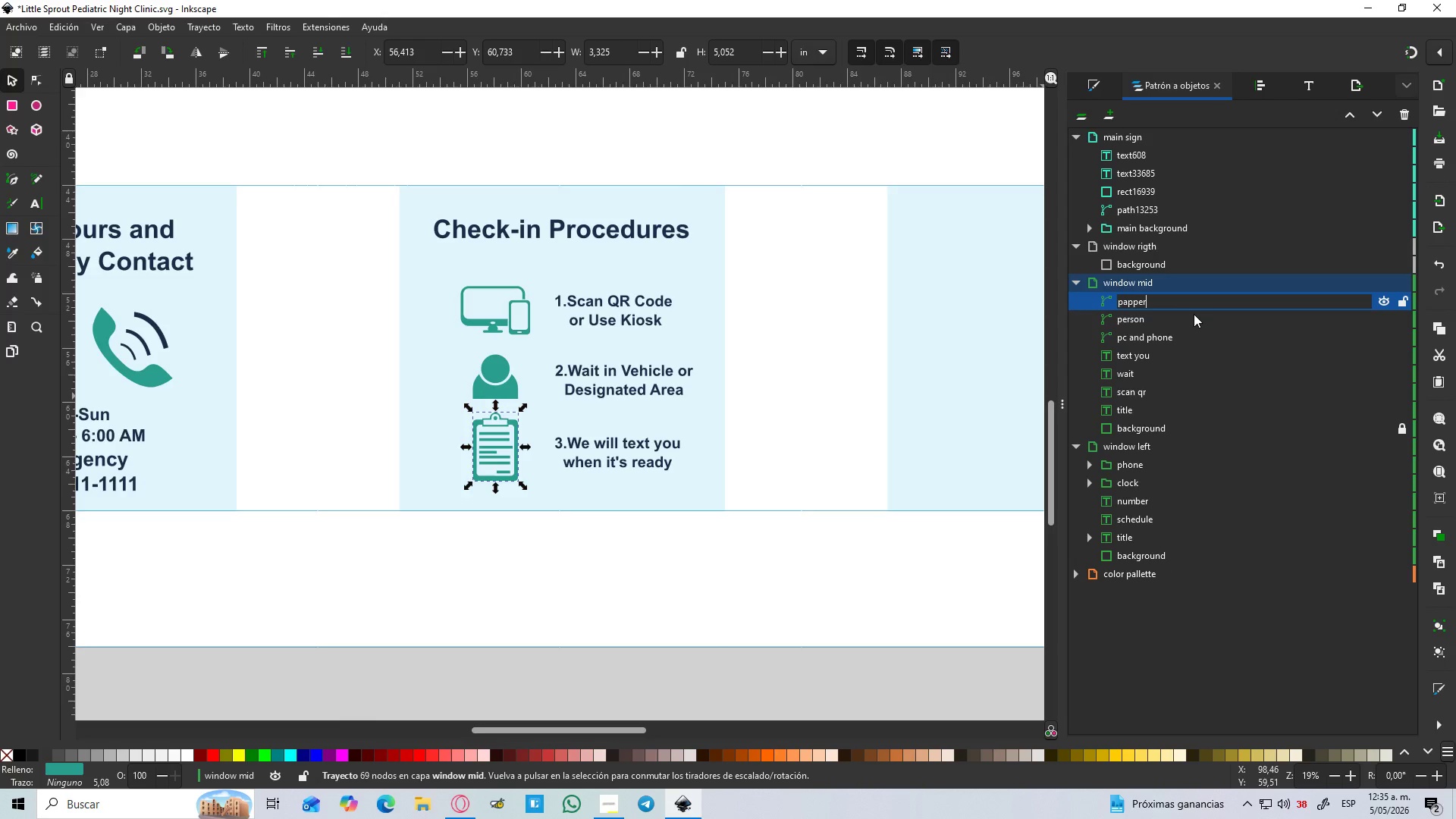 
key(Enter)
 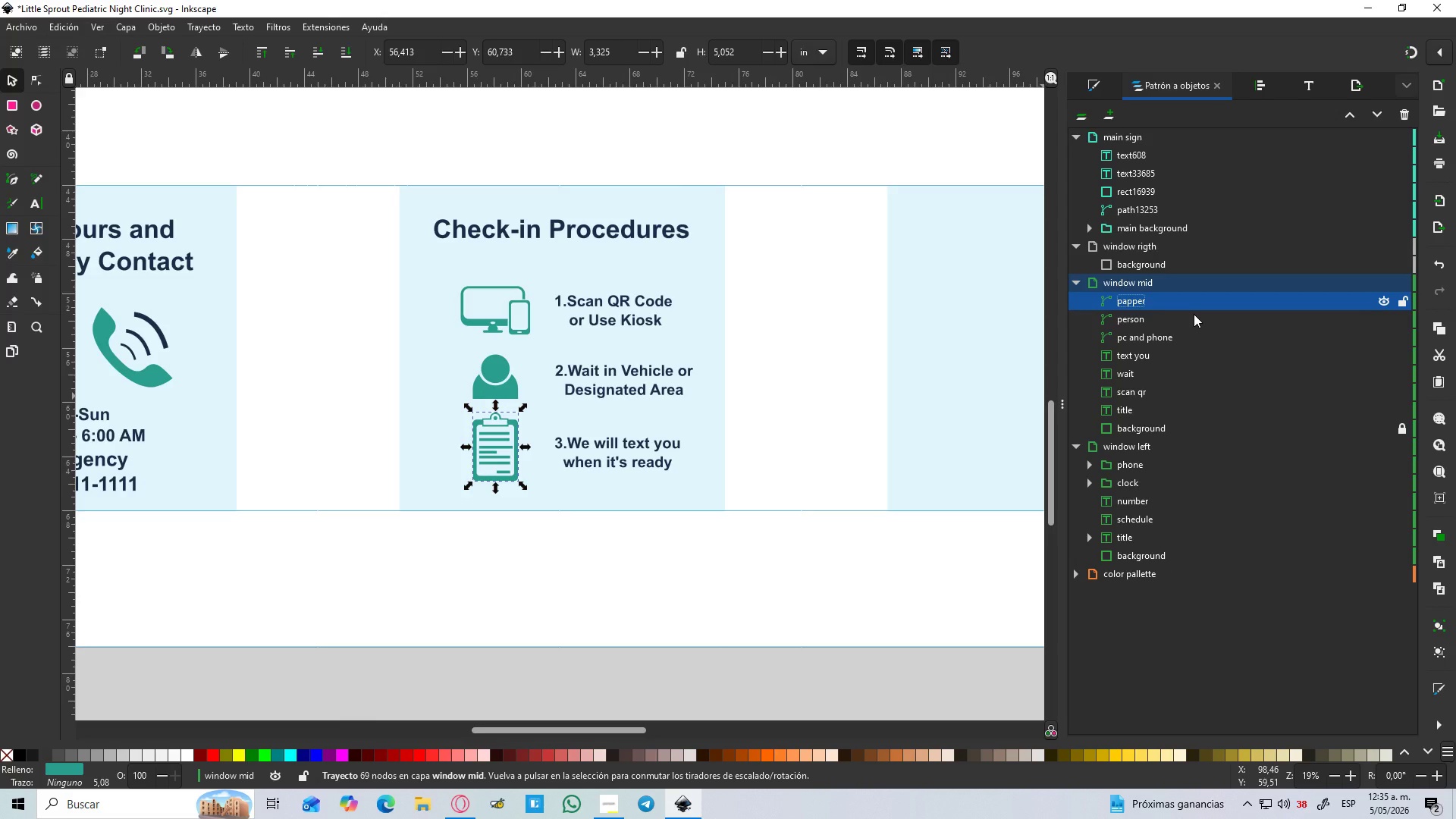 
hold_key(key=ControlLeft, duration=0.95)
 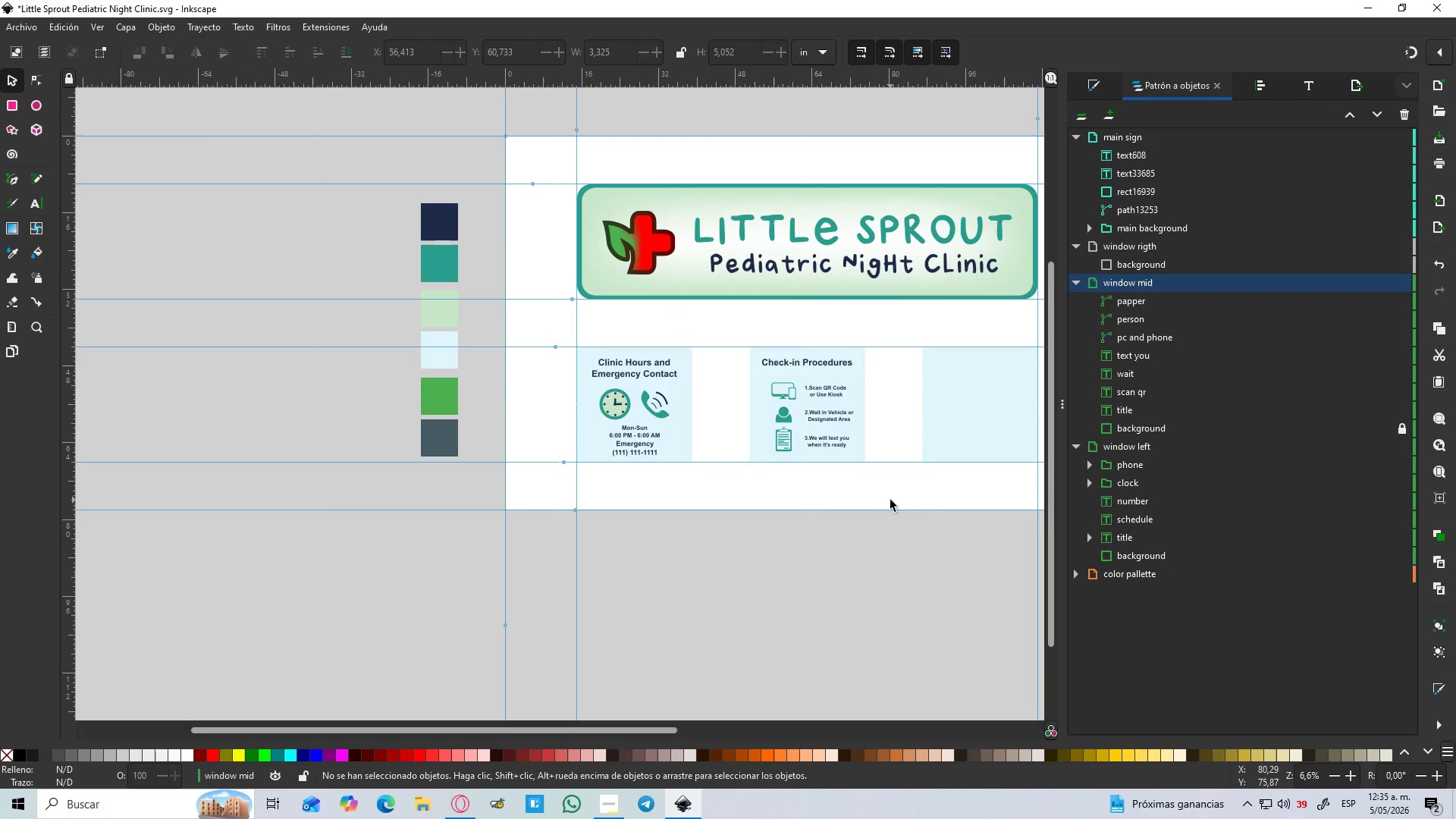 
left_click([890, 500])
 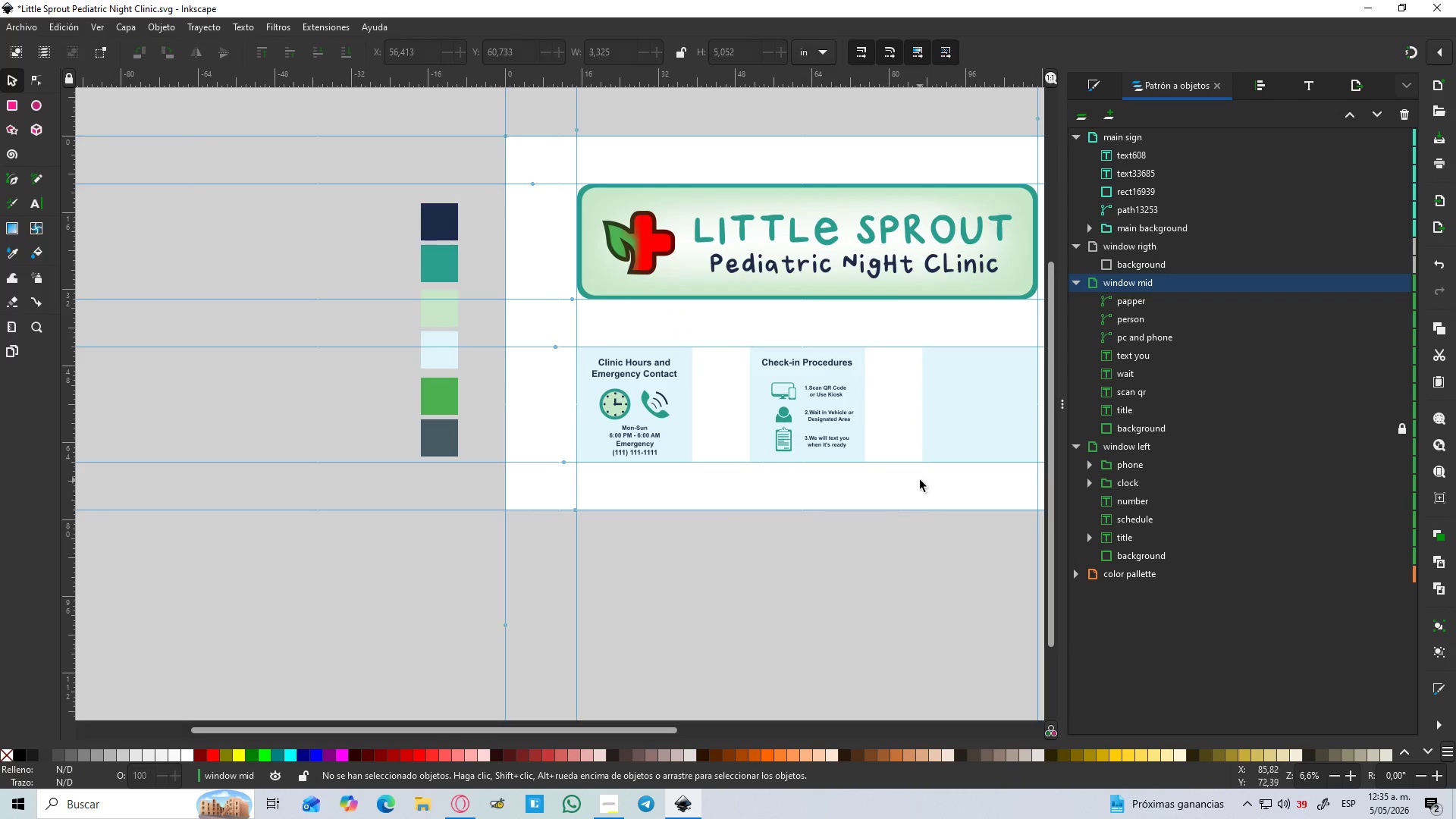 
scroll: coordinate [937, 433], scroll_direction: down, amount: 3.0
 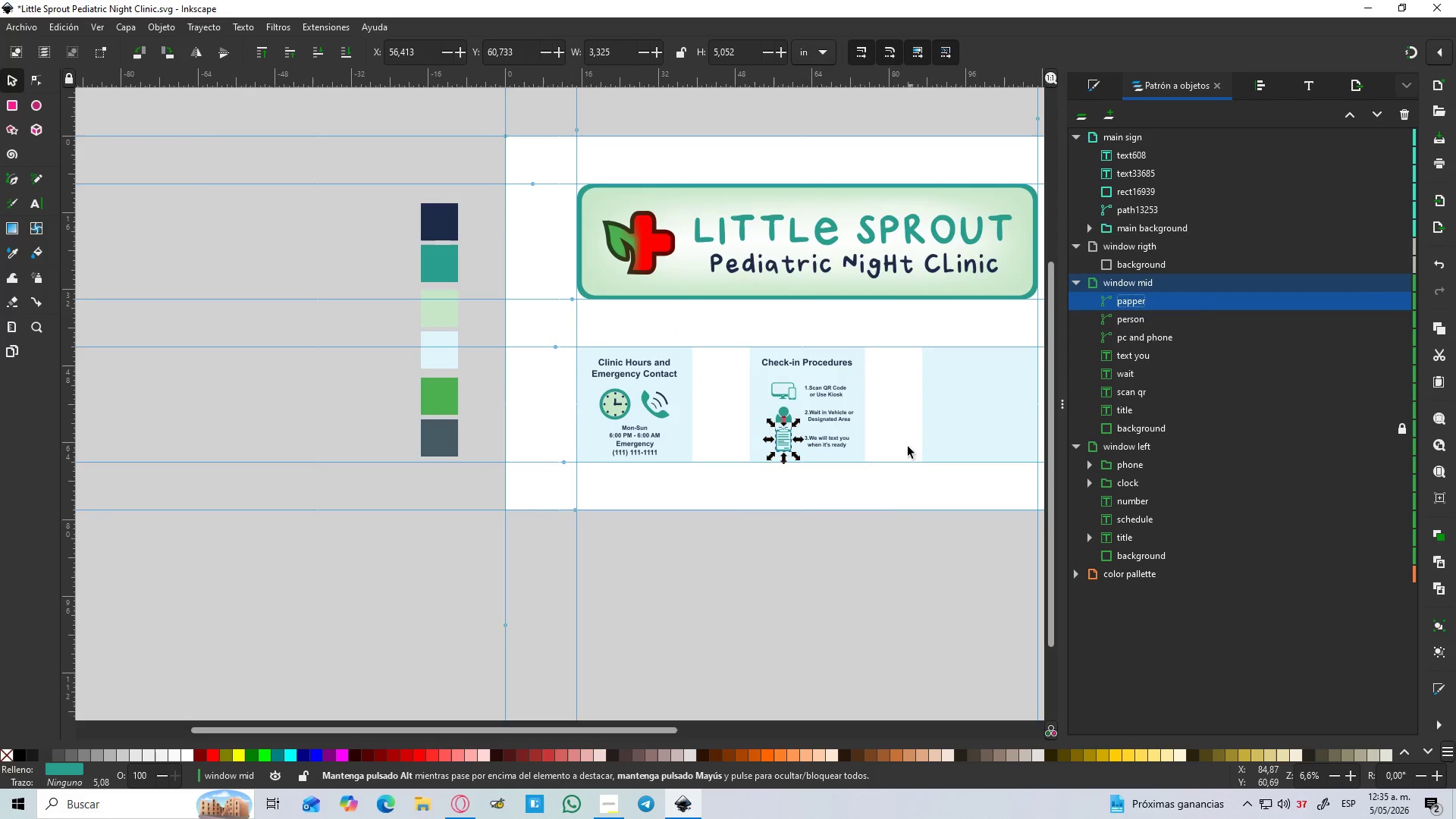 
hold_key(key=Space, duration=0.52)
 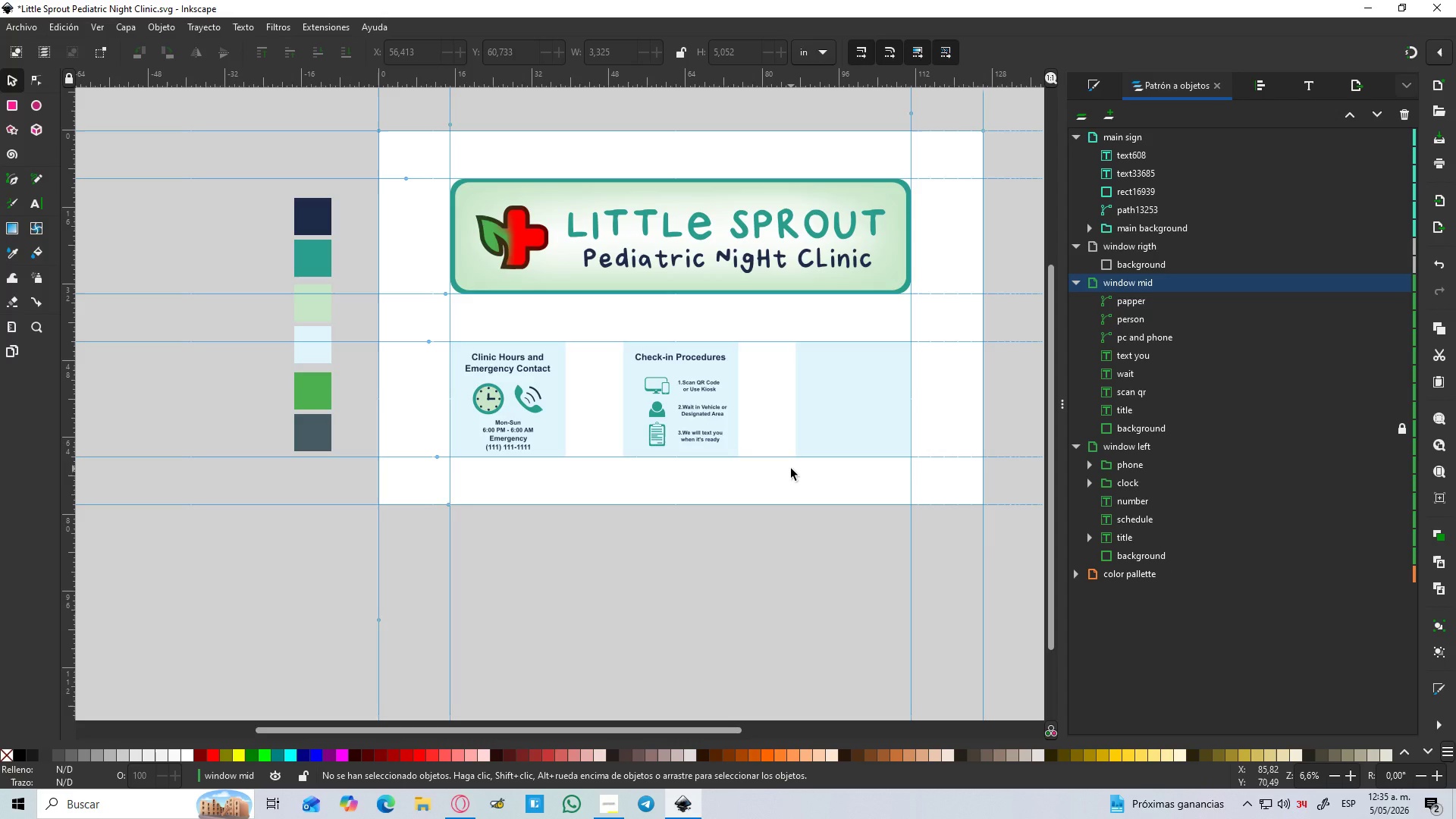 
wait(5.64)
 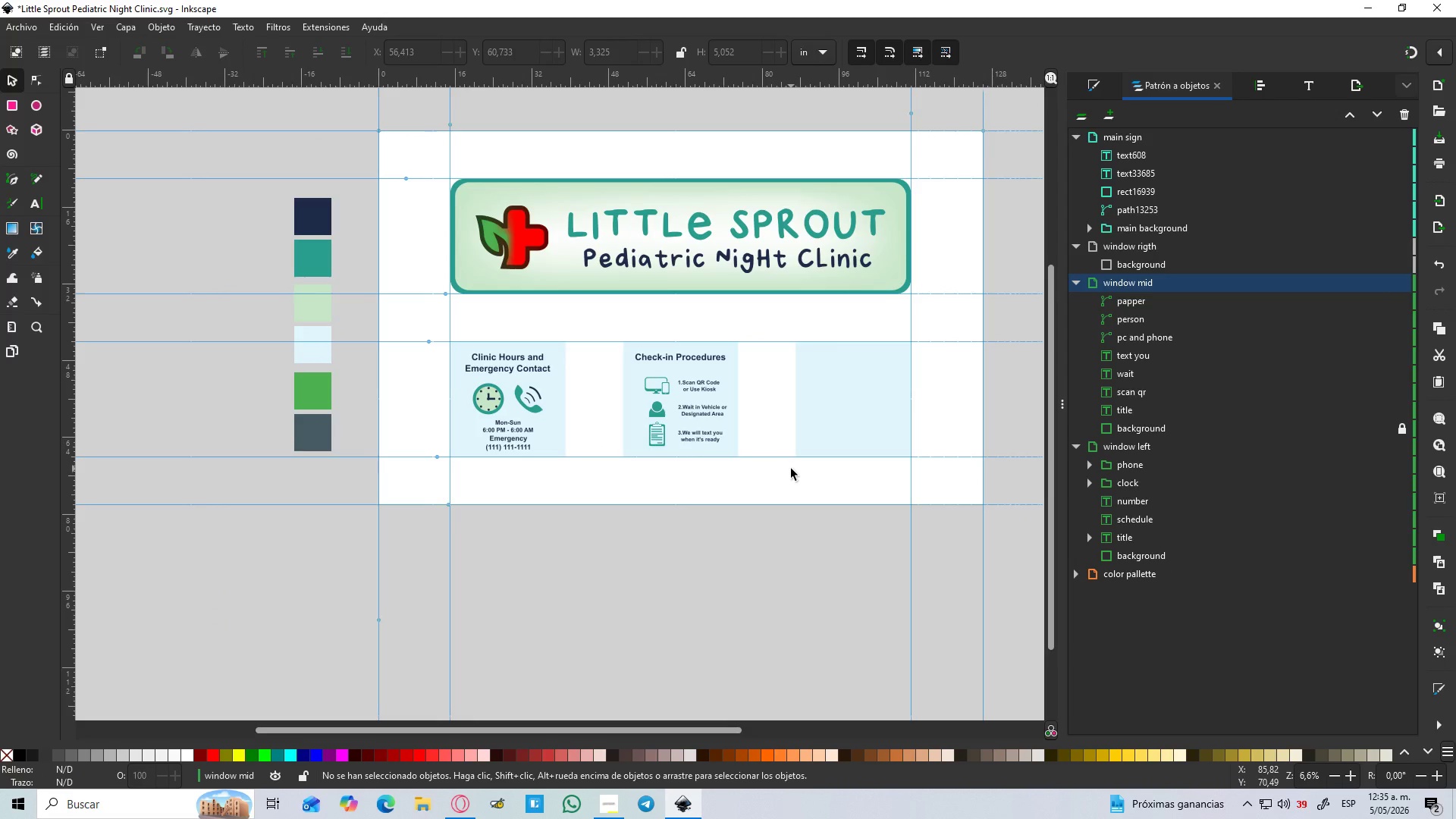 
hold_key(key=ControlLeft, duration=0.78)
scroll: coordinate [728, 420], scroll_direction: up, amount: 2.0
 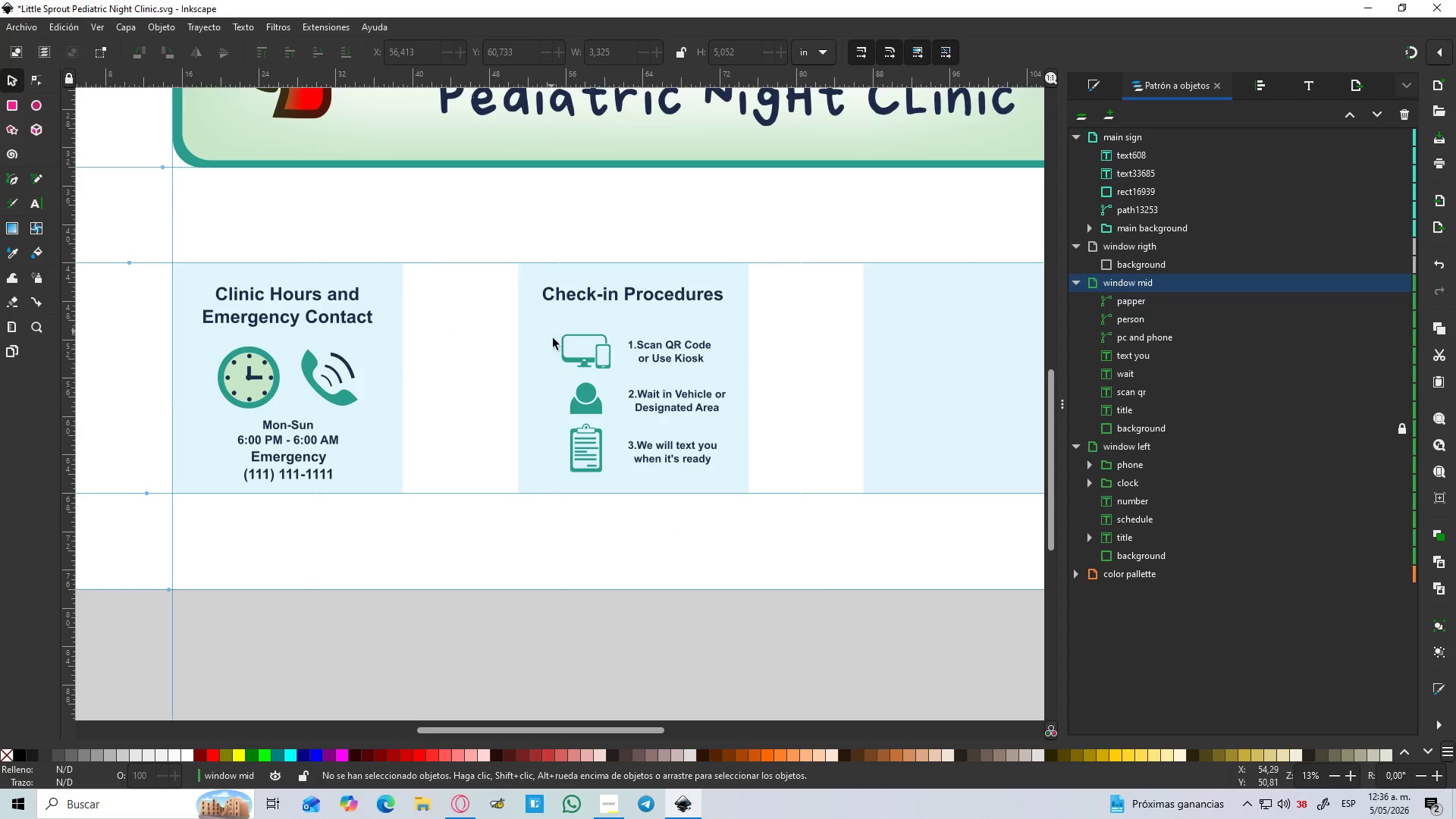 
left_click([554, 340])
 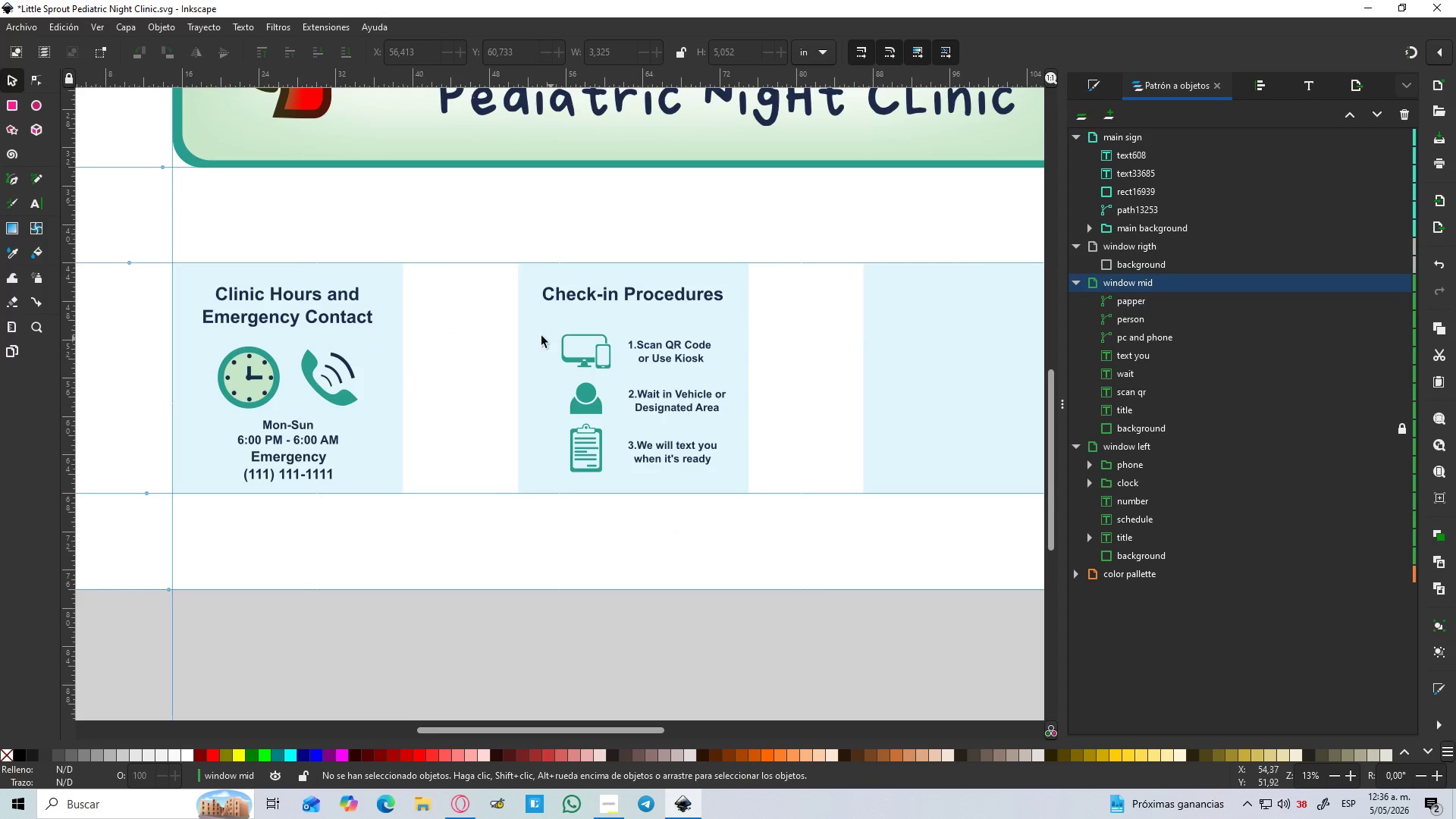 
left_click([537, 334])
 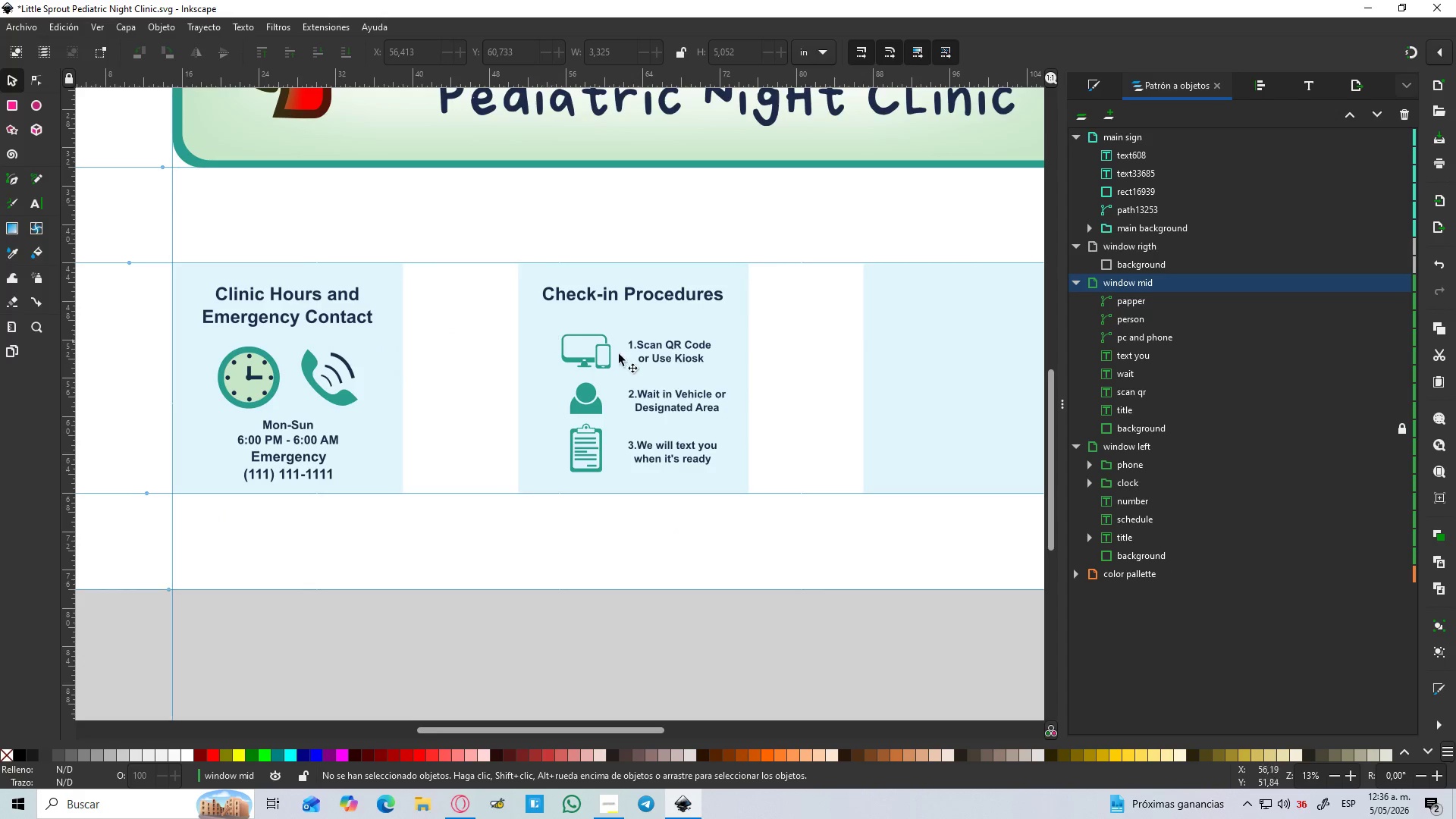 
hold_key(key=ControlLeft, duration=0.38)
scroll: coordinate [734, 374], scroll_direction: down, amount: 2.0
 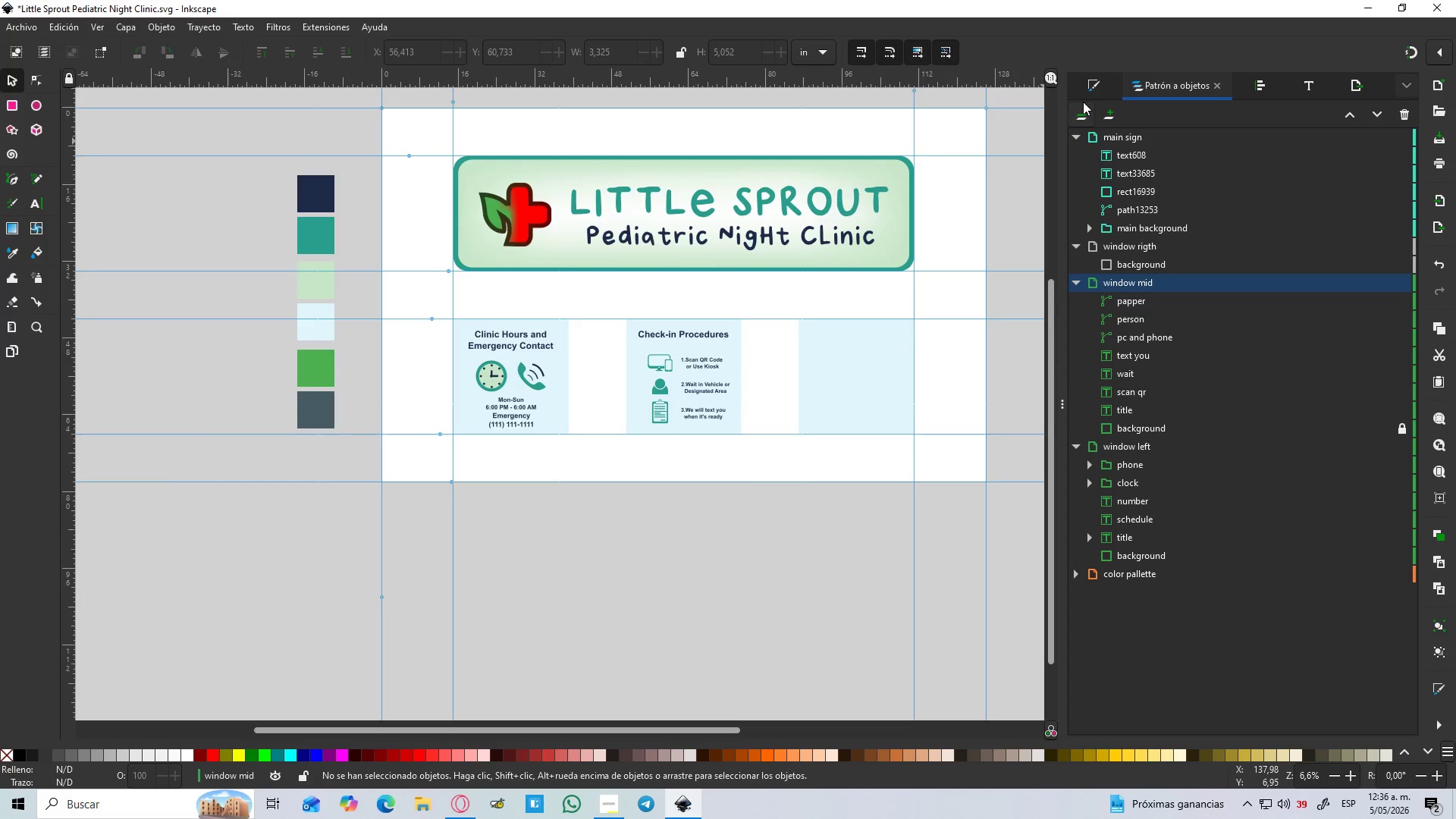 
left_click([1095, 85])
 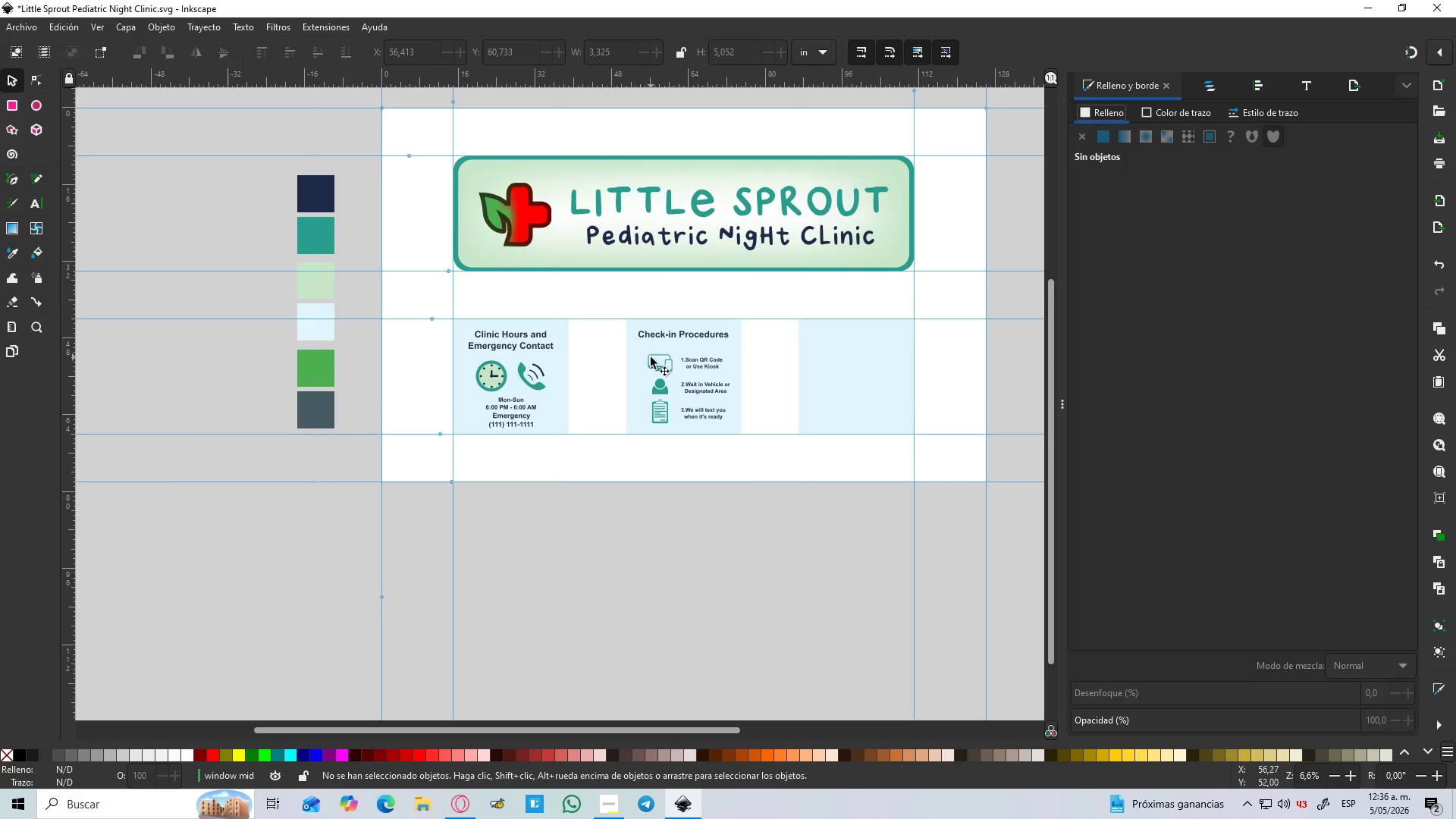 
hold_key(key=ControlLeft, duration=0.67)
scroll: coordinate [650, 358], scroll_direction: up, amount: 1.0
 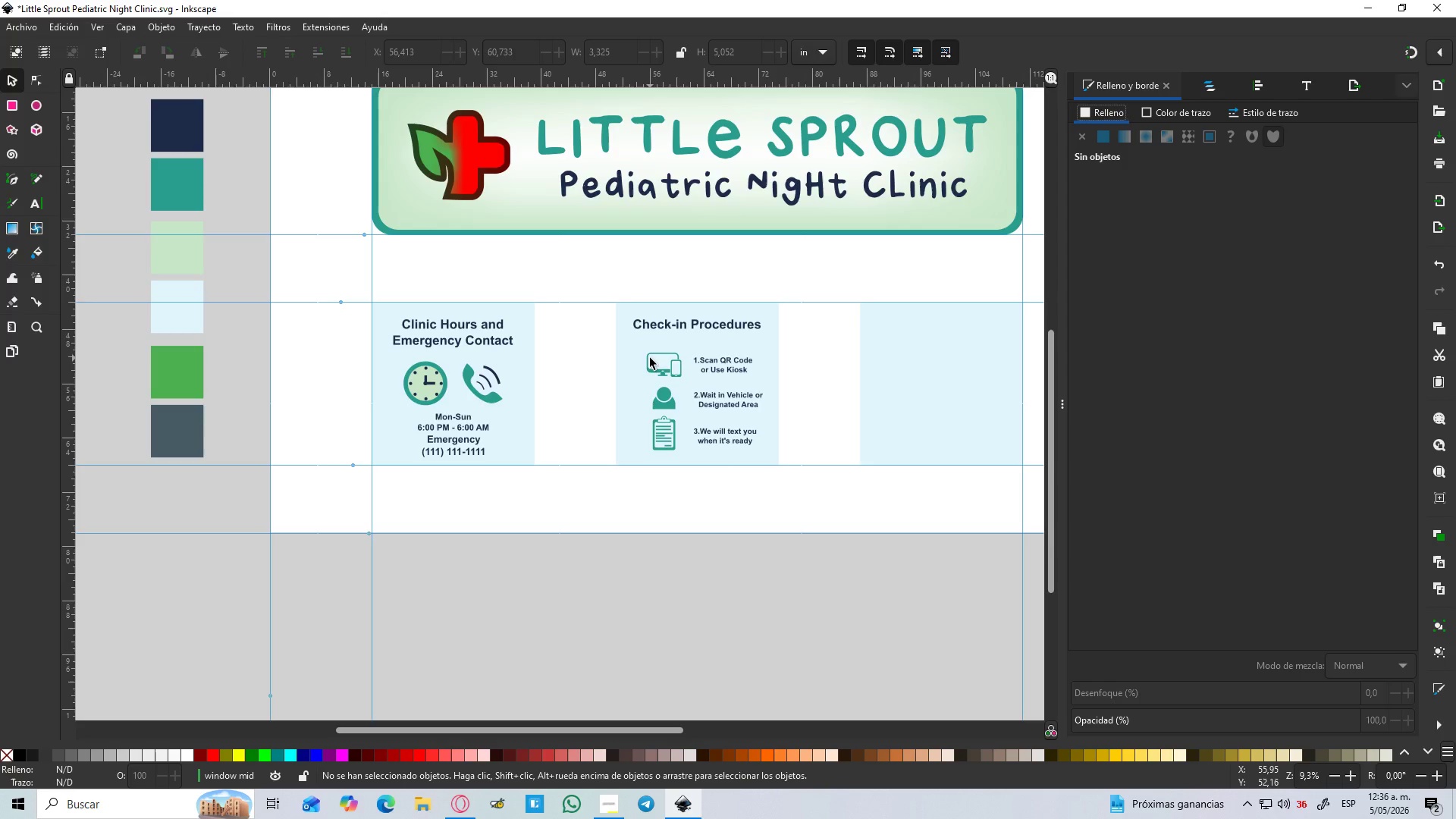 
hold_key(key=ControlLeft, duration=0.97)
scroll: coordinate [658, 356], scroll_direction: down, amount: 1.0
 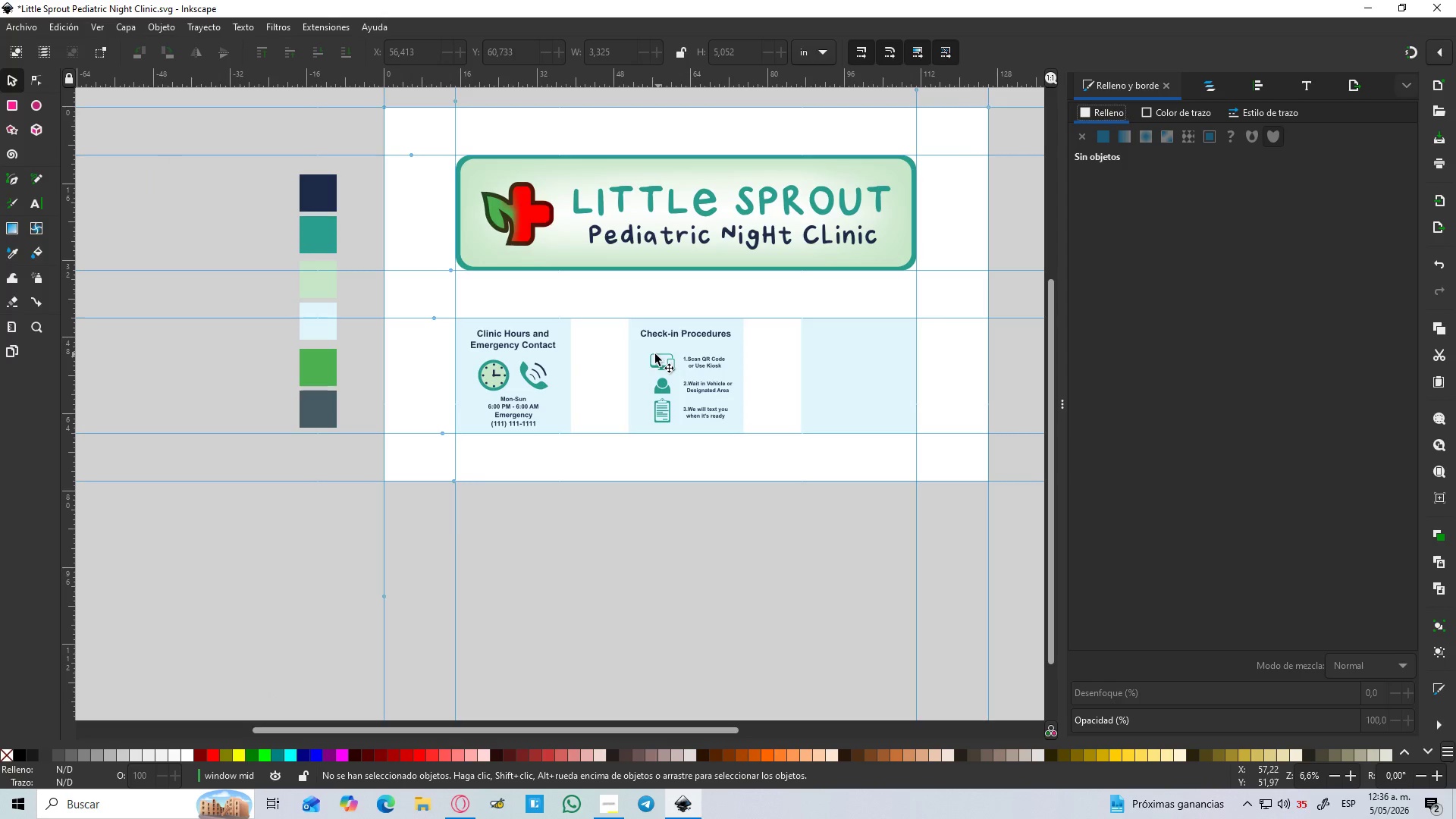 
scroll: coordinate [645, 353], scroll_direction: up, amount: 1.0
 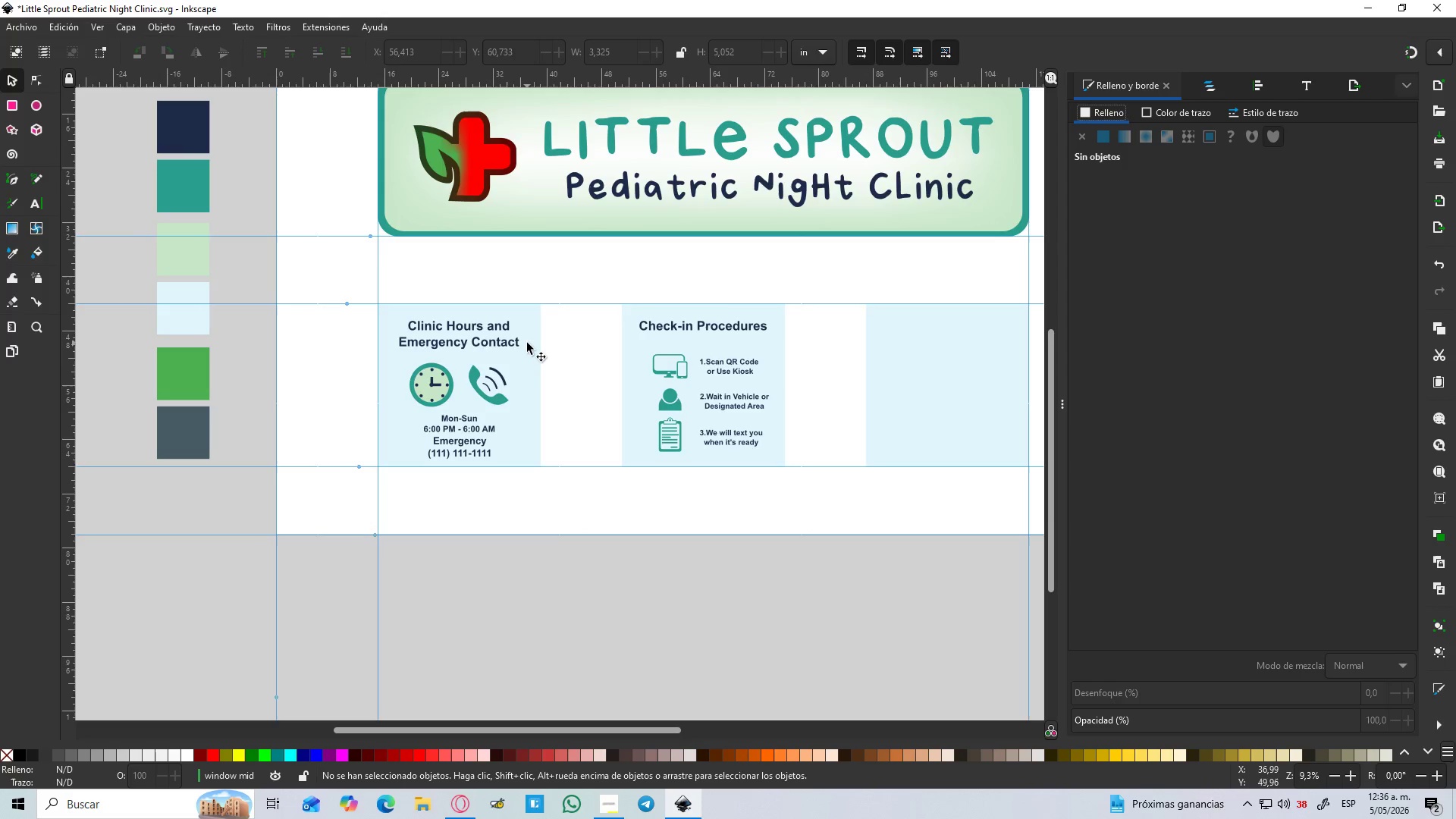 
left_click([527, 343])
 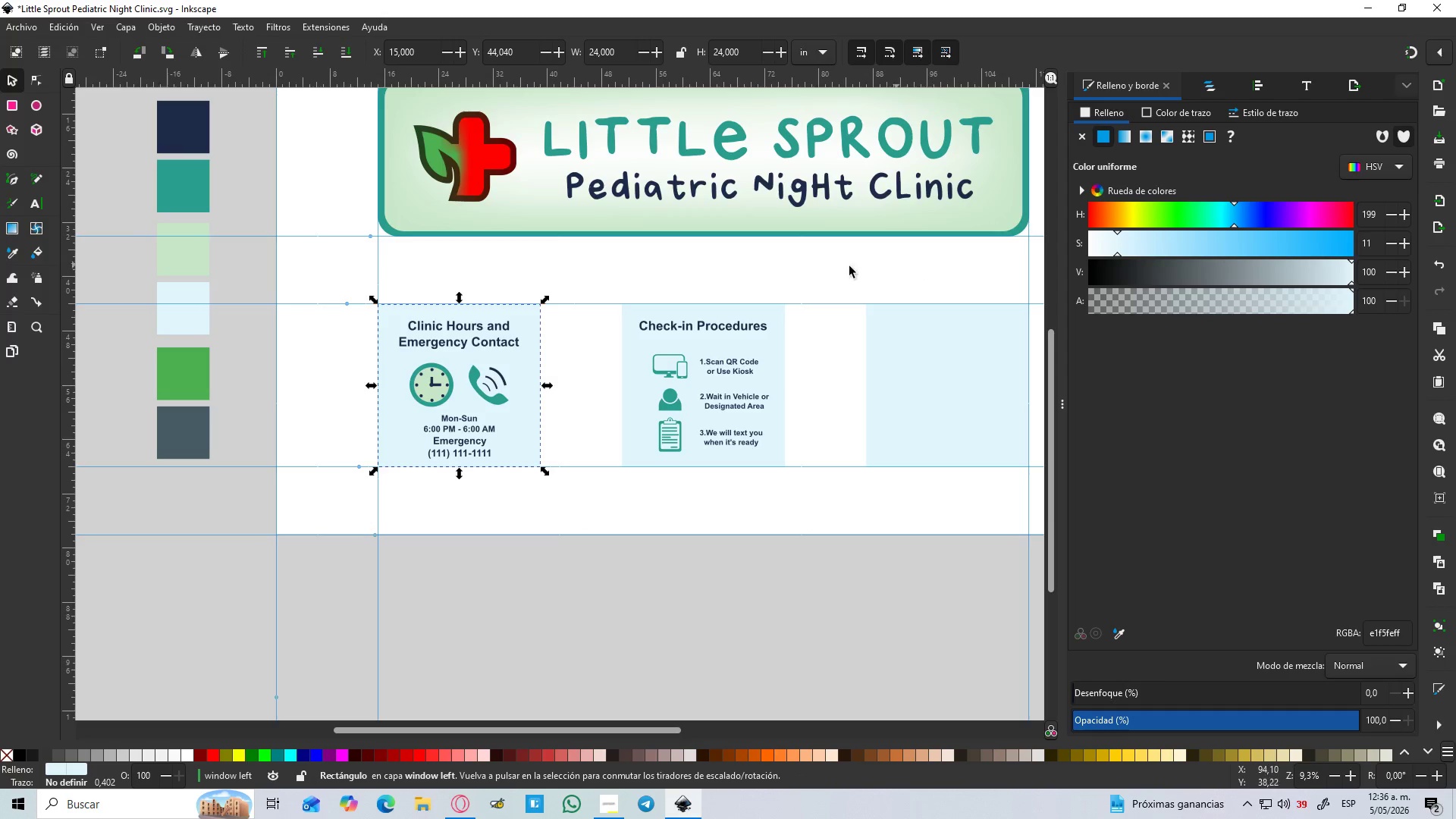 
key(Control+D)
 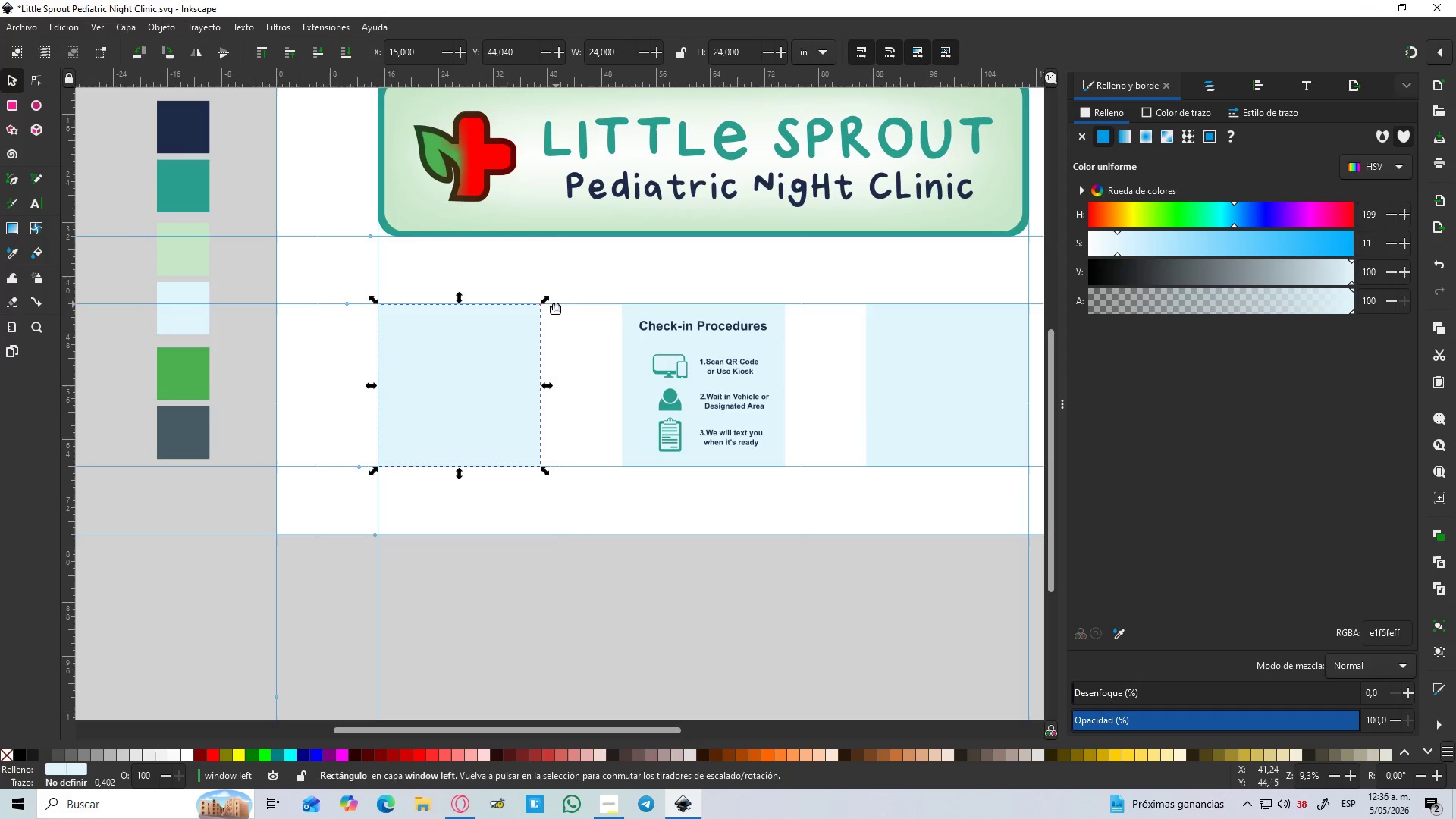 
hold_key(key=ControlLeft, duration=1.47)
hold_key(key=ShiftLeft, duration=1.09)
left_click_drag(start_coordinate=[543, 300], to_coordinate=[535, 304])
 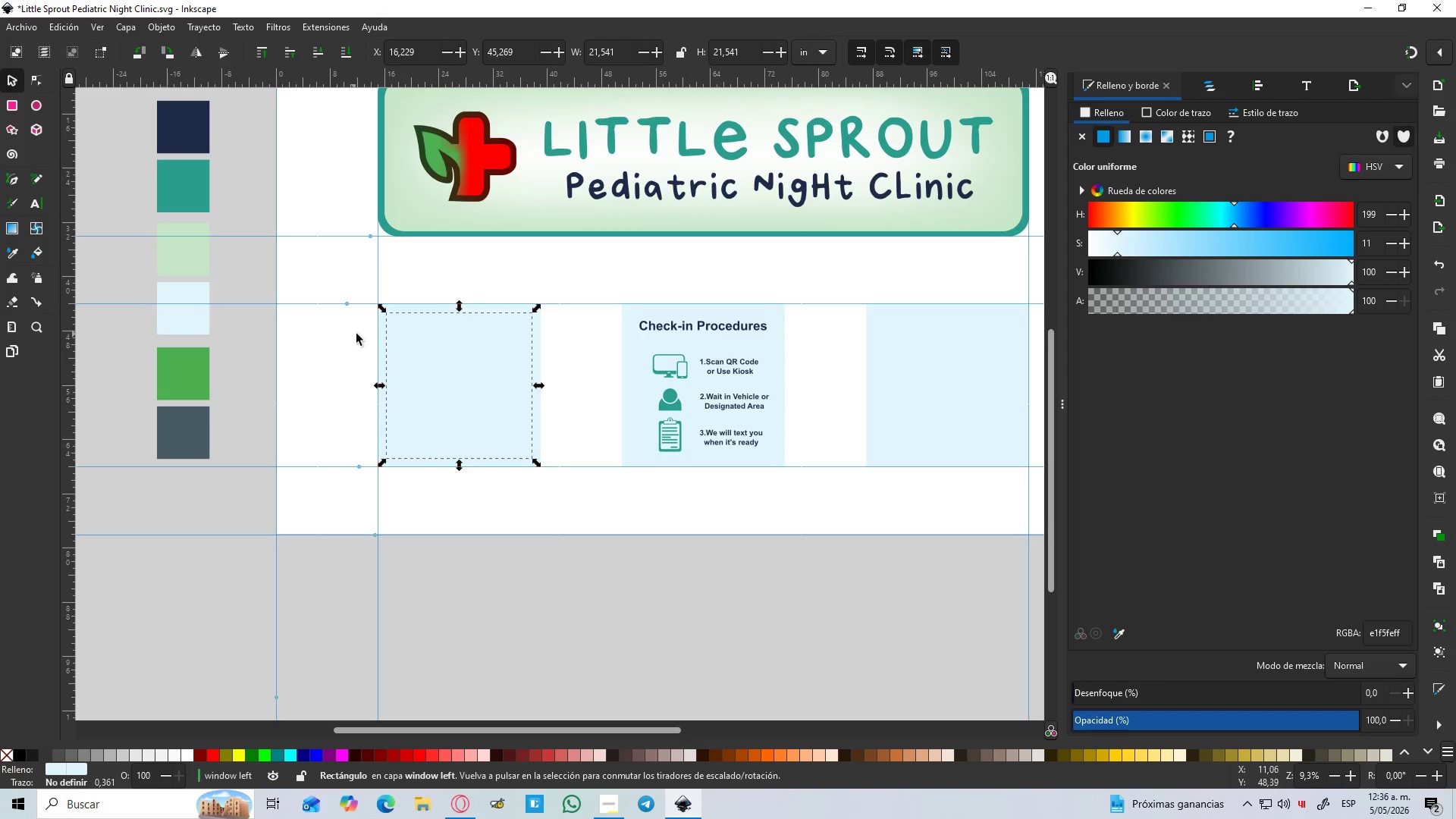 
left_click([403, 307])
 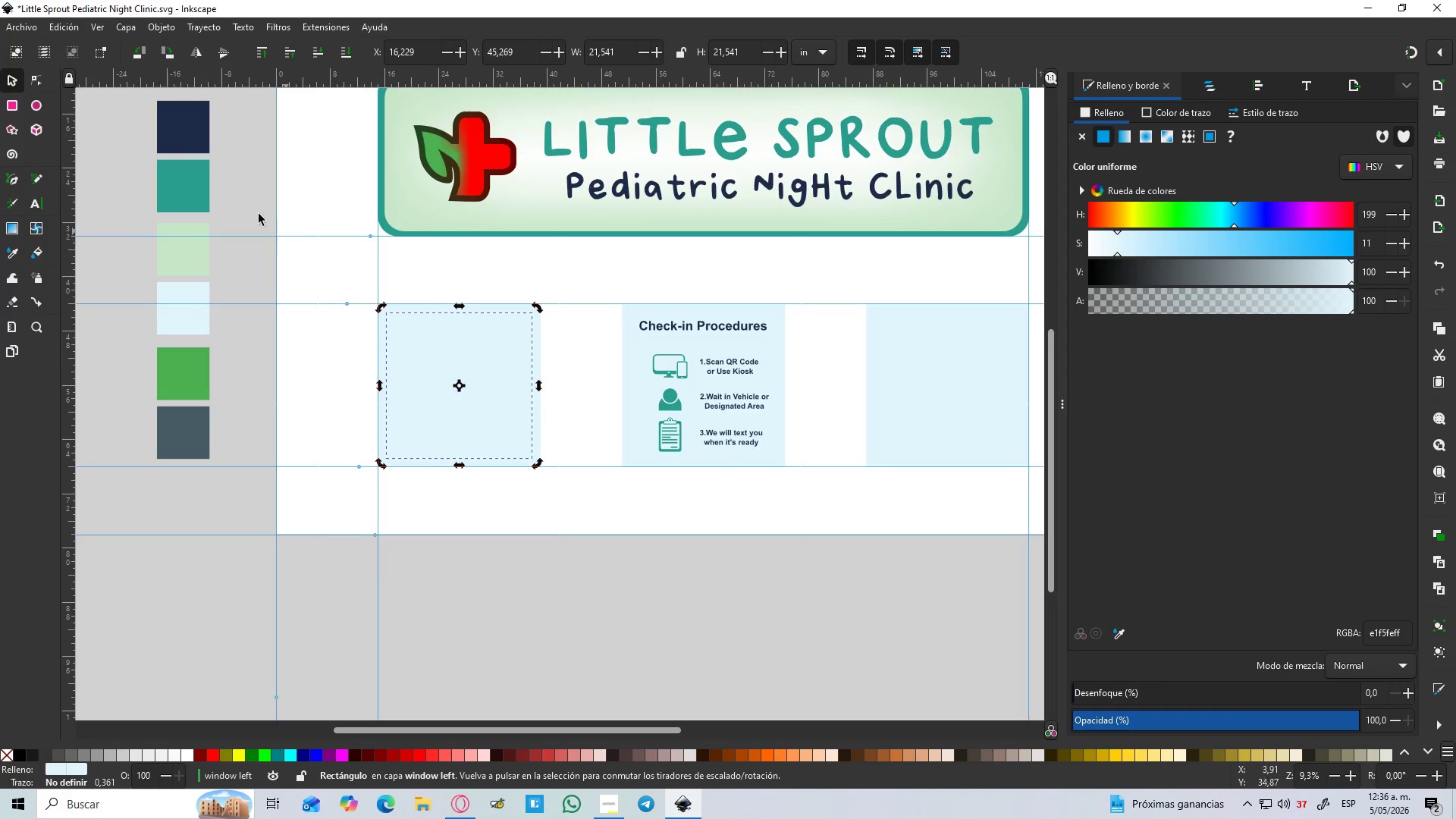 
key(D)
 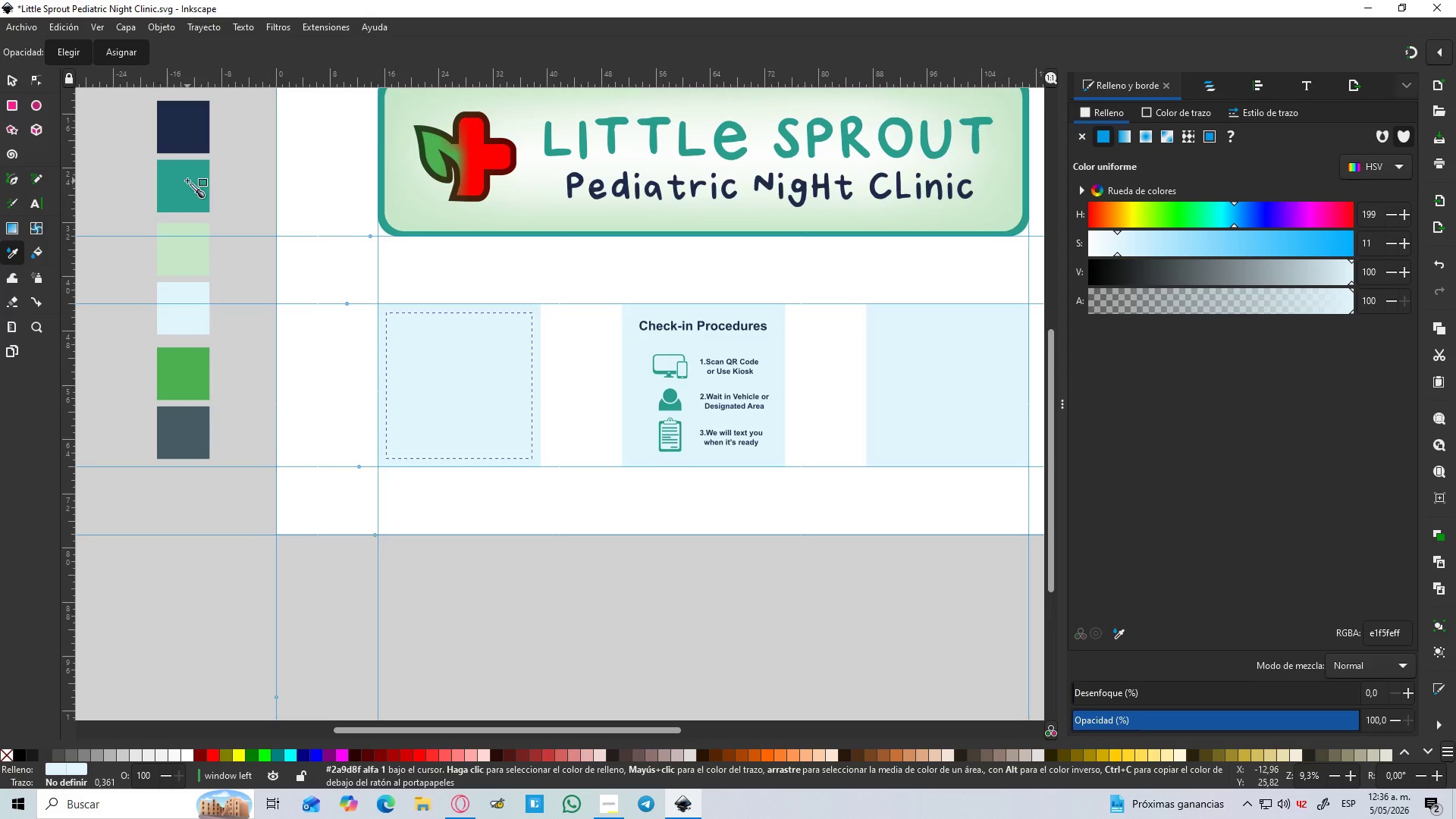 
left_click([187, 180])
 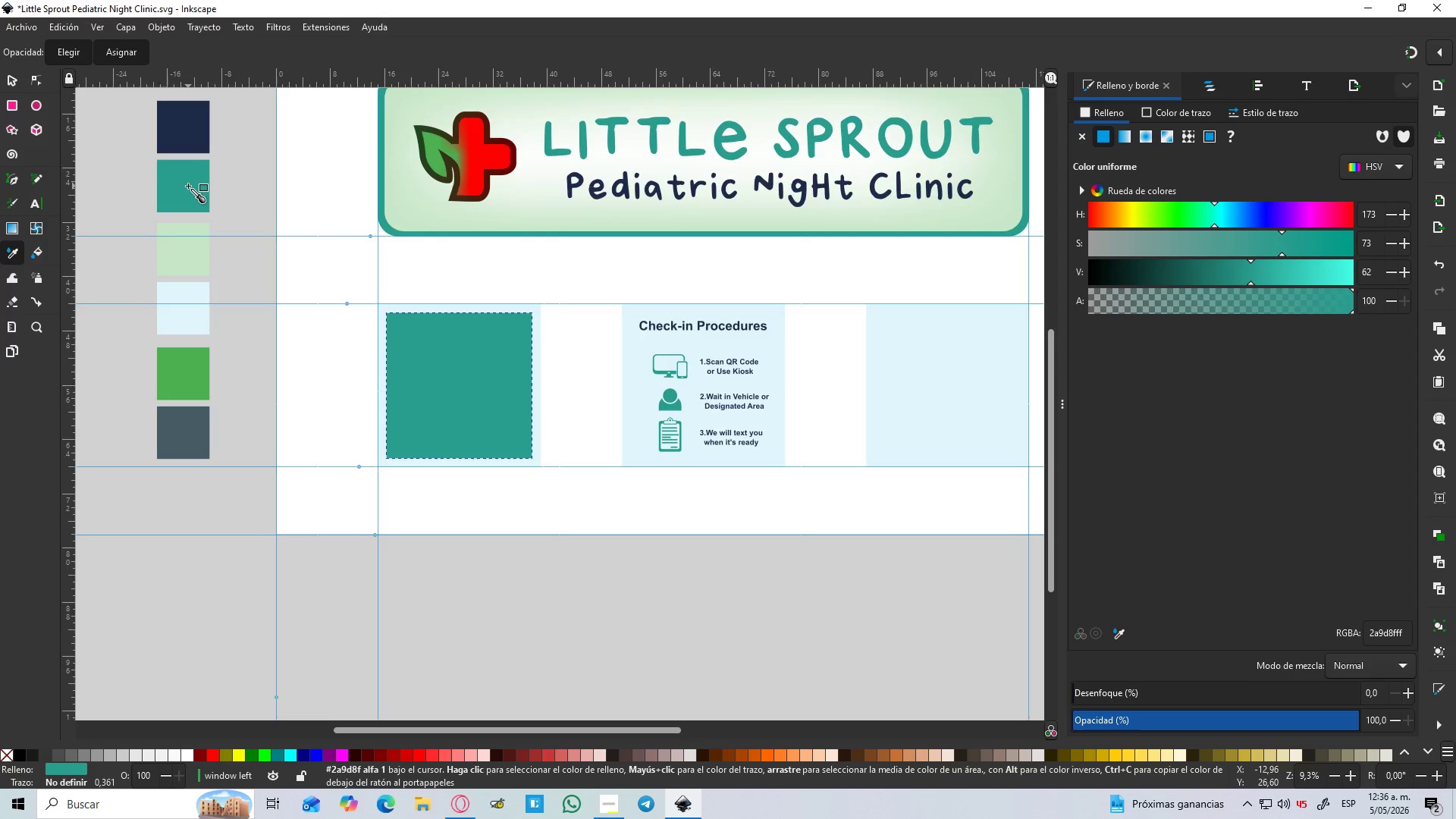 
key(Control+Z)
 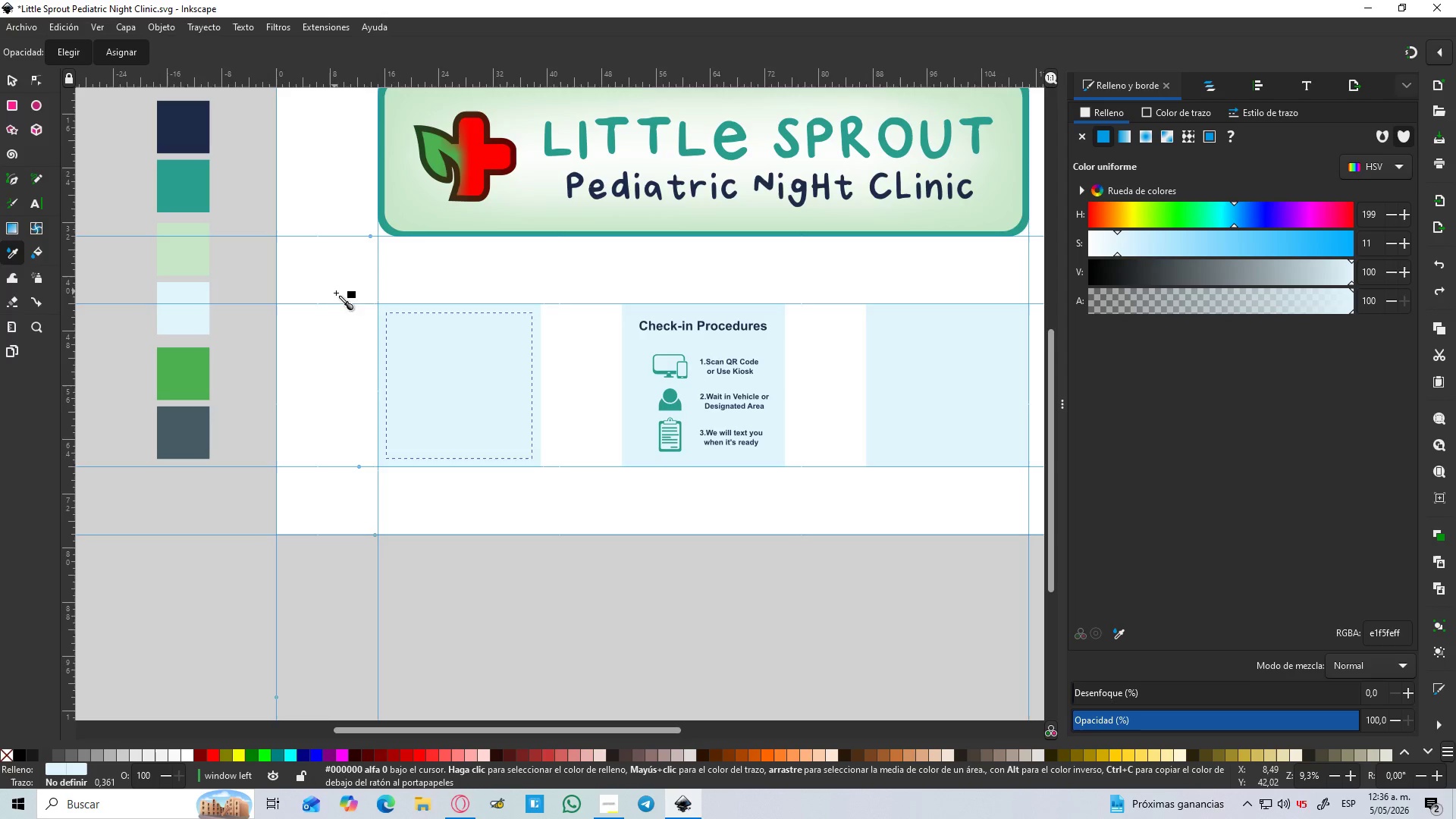 
type(sd)
 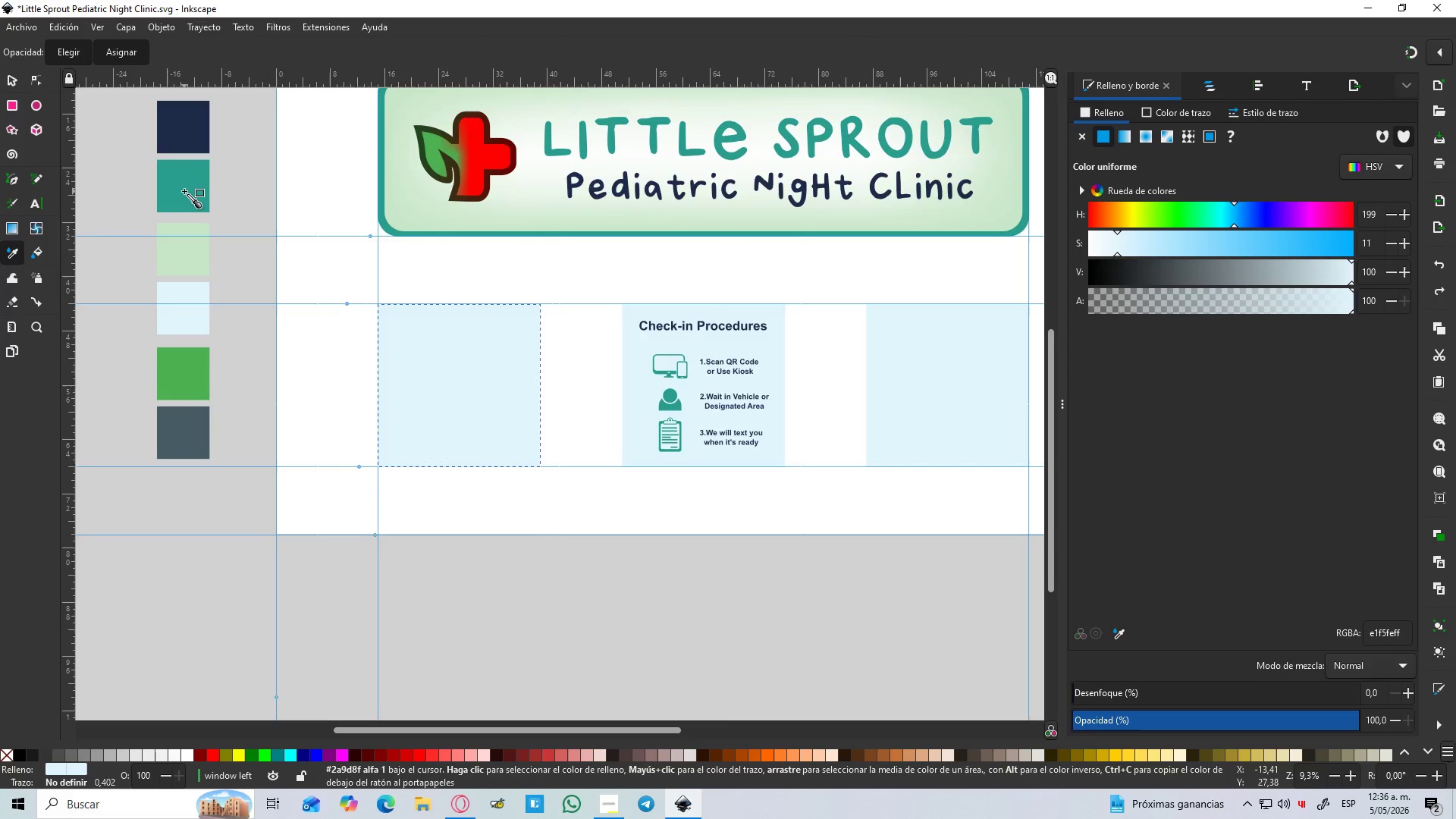 
left_click([184, 191])
 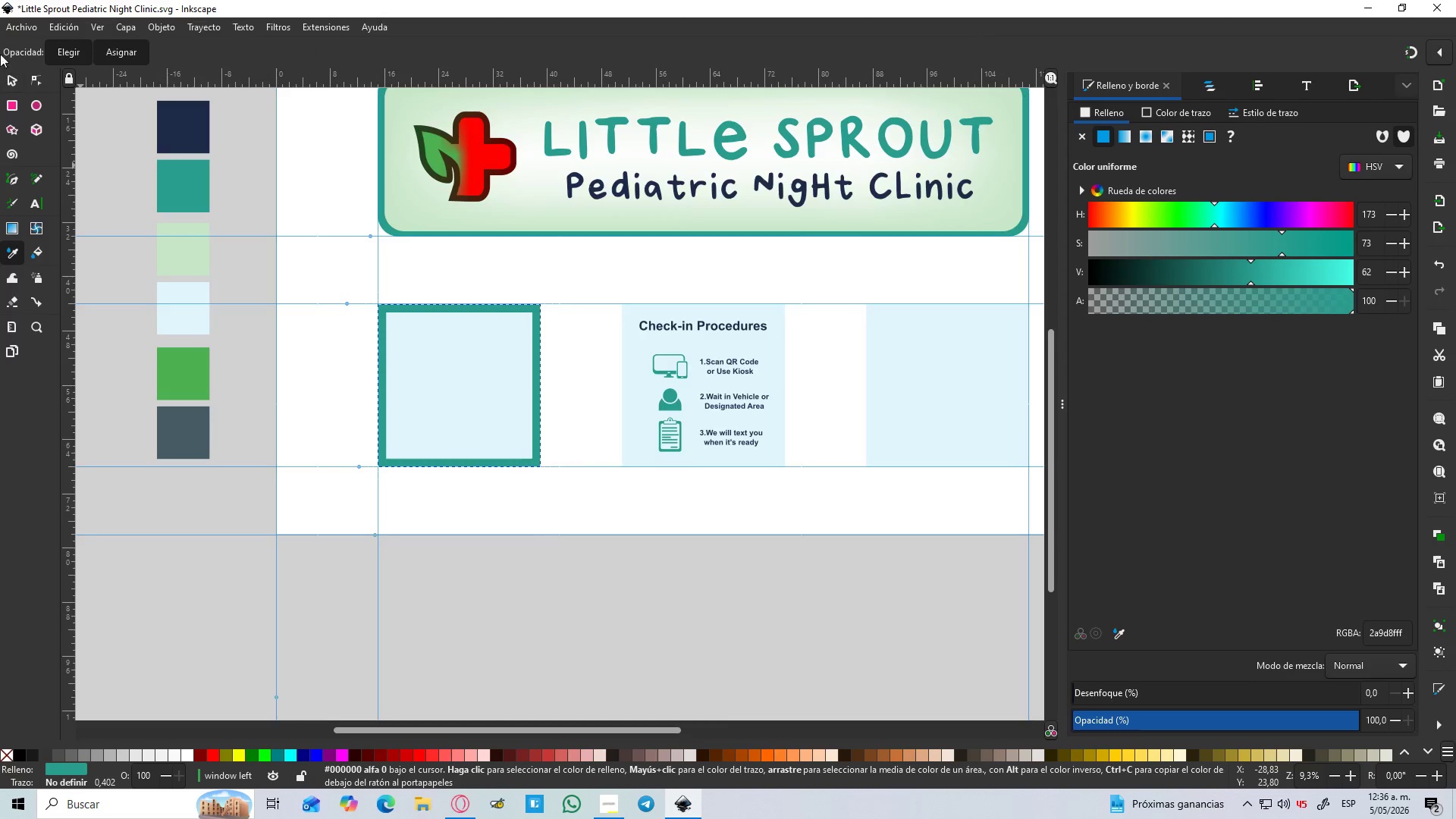 
left_click([16, 74])
 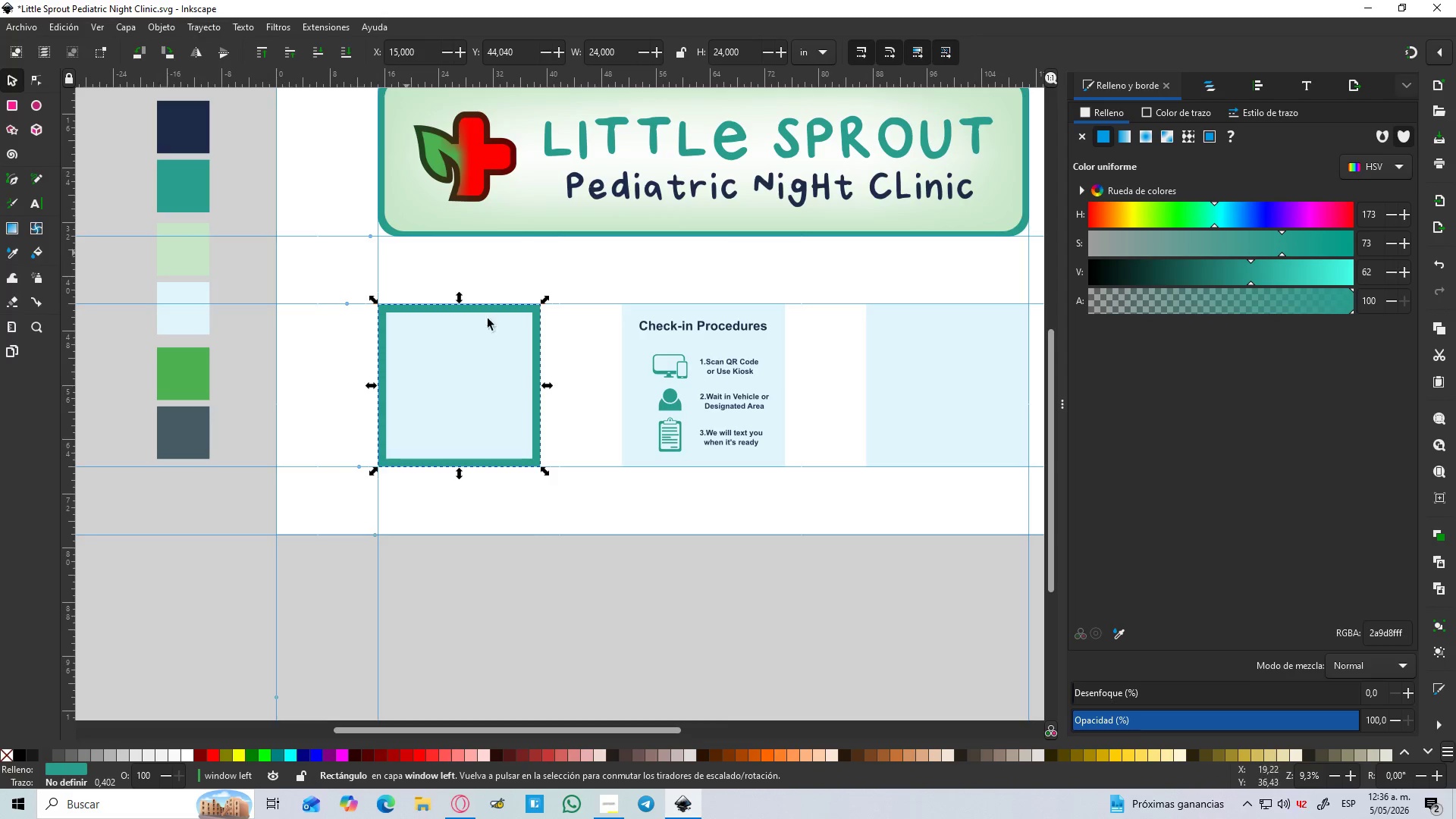 
left_click([505, 387])
 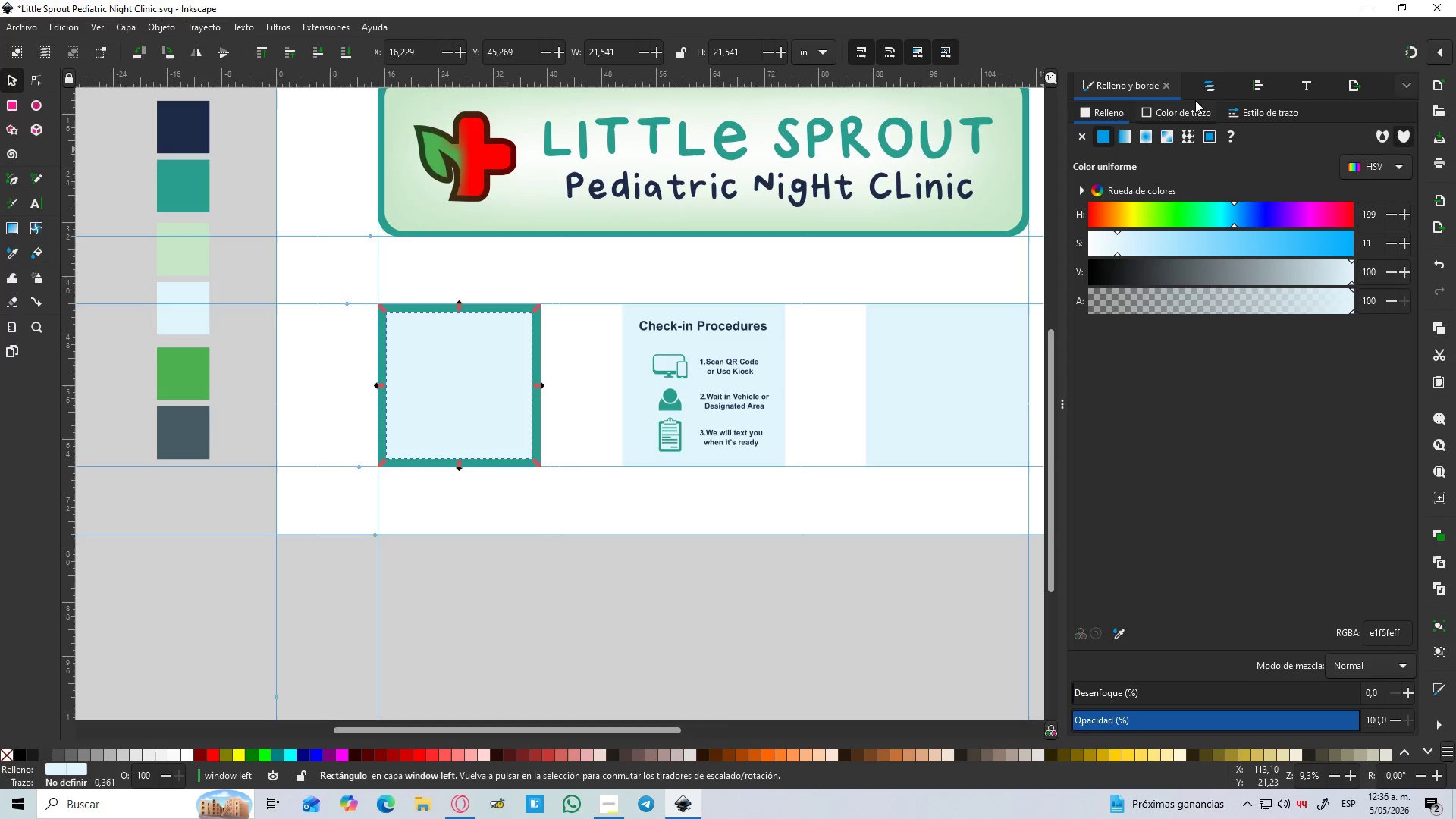 
left_click([1213, 74])
 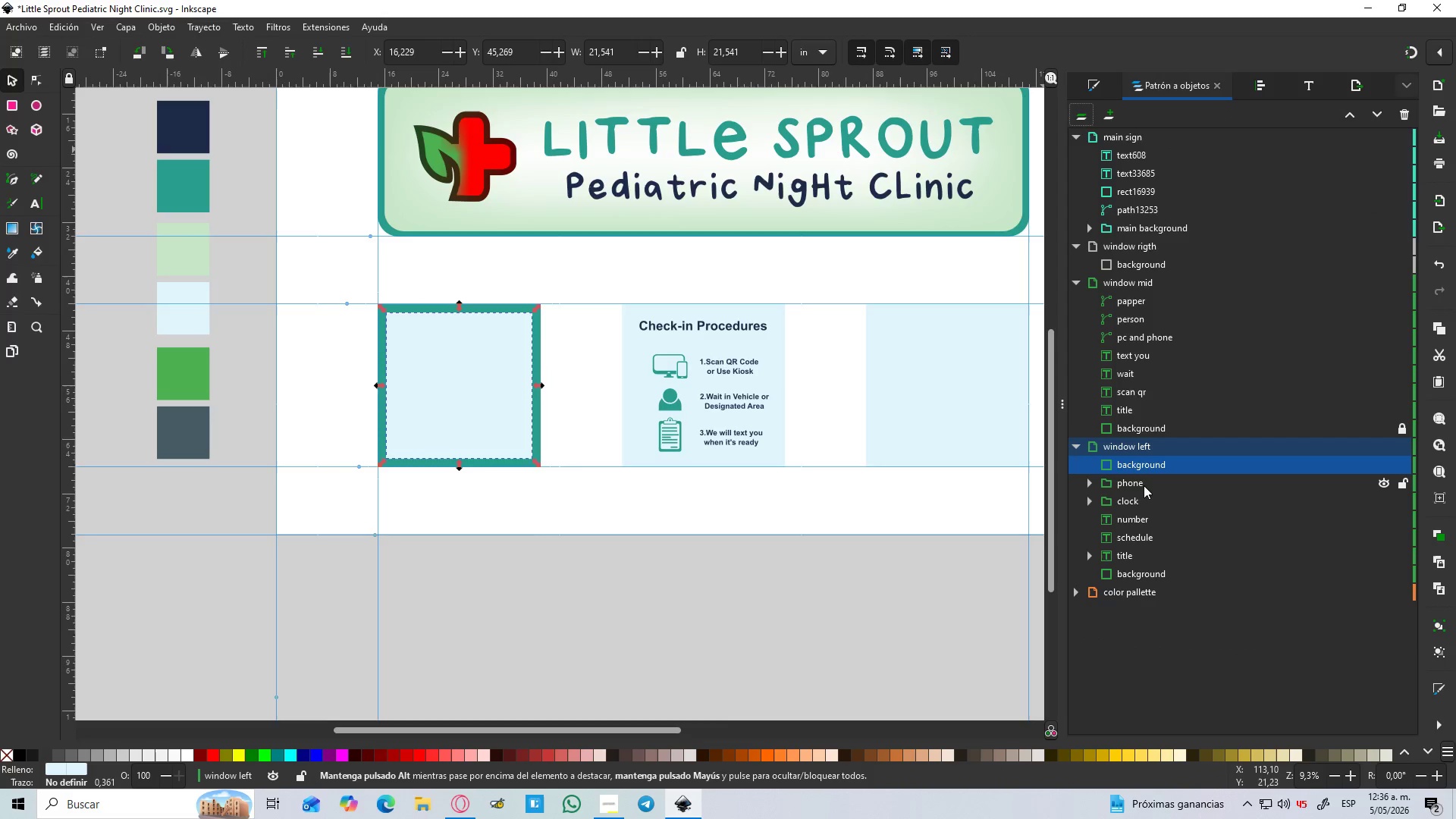 
left_click_drag(start_coordinate=[1144, 462], to_coordinate=[1165, 566])
 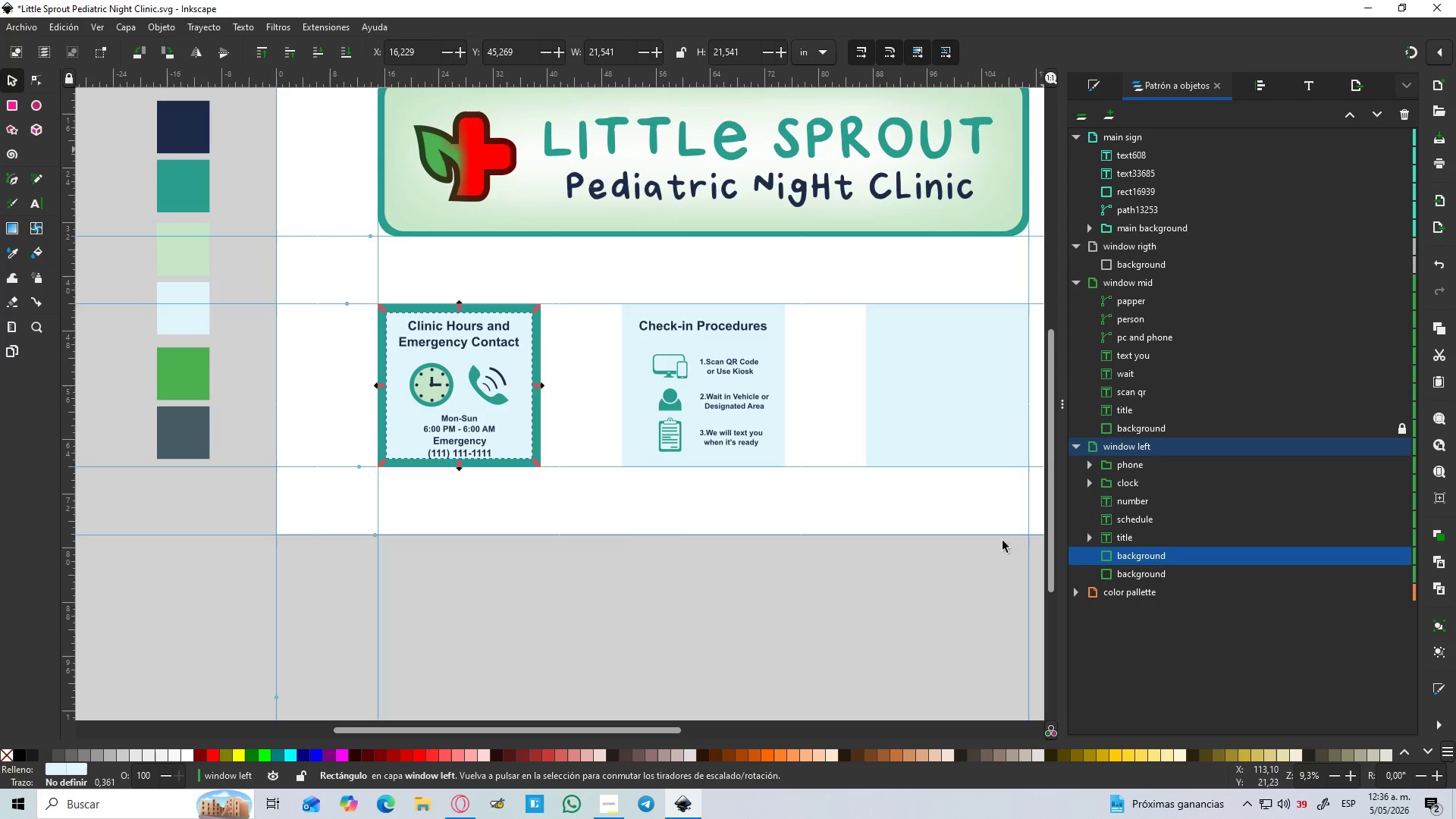 
left_click([613, 537])
 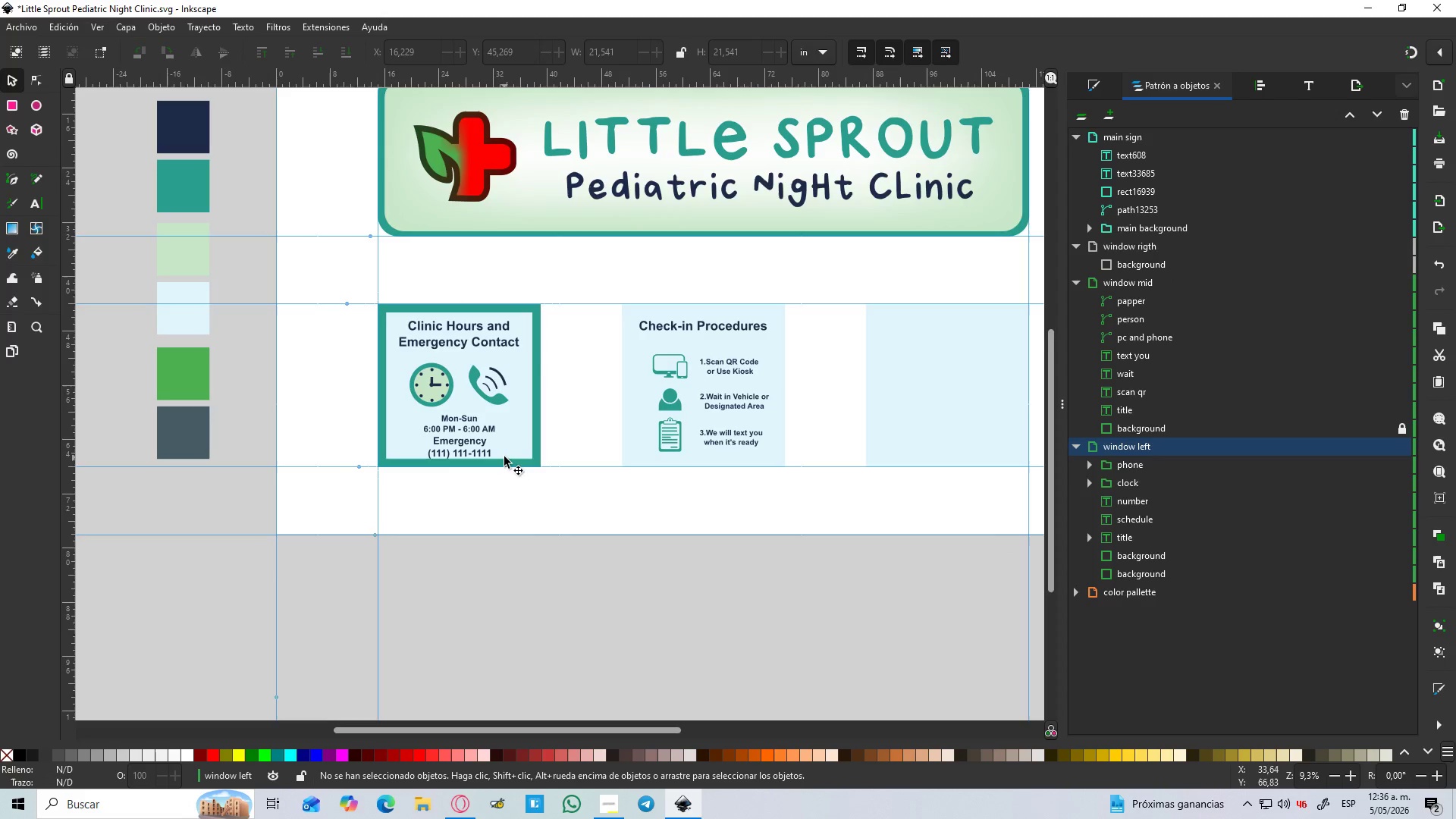 
hold_key(key=ControlLeft, duration=0.52)
 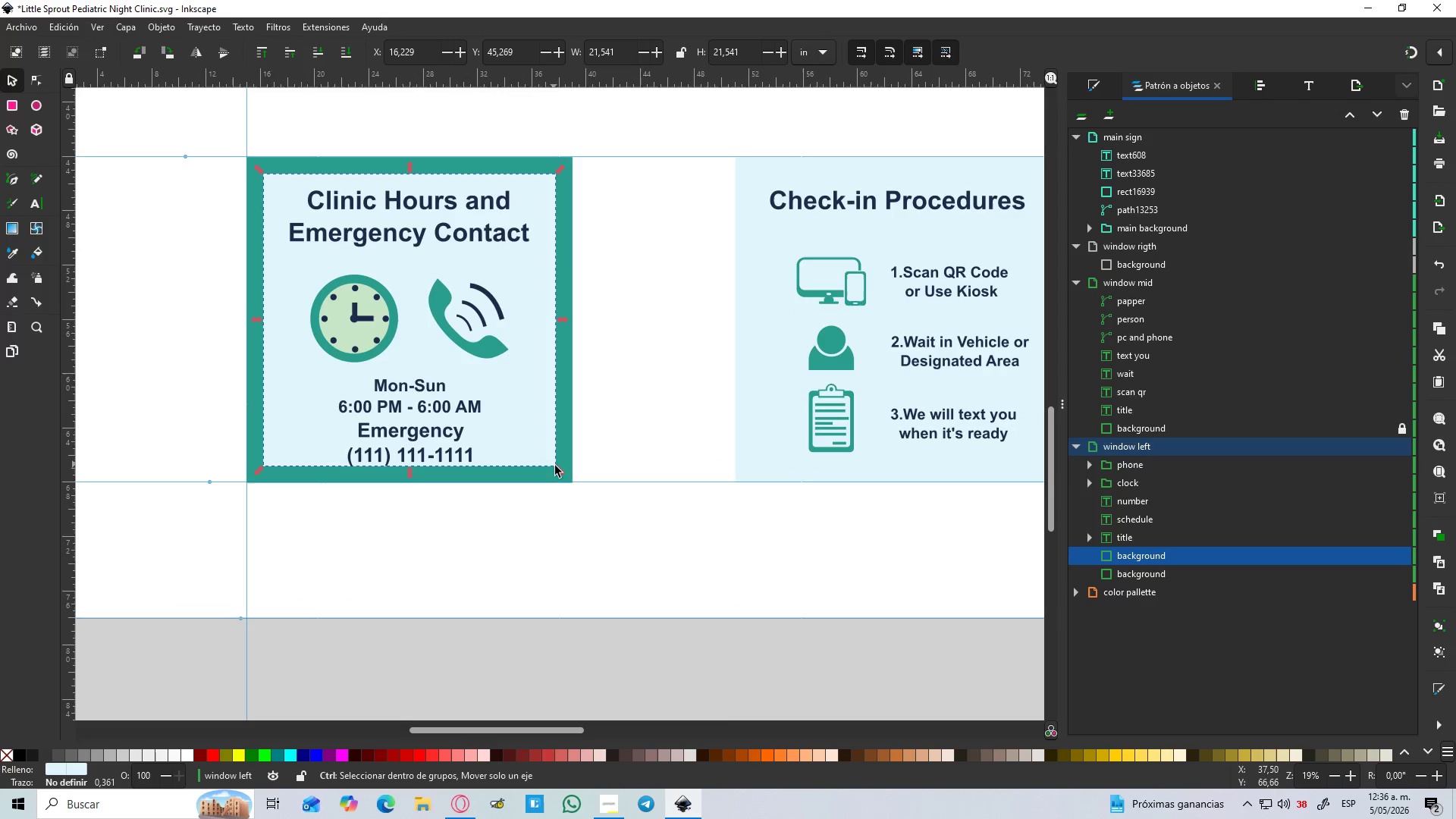 
left_click([529, 443])
 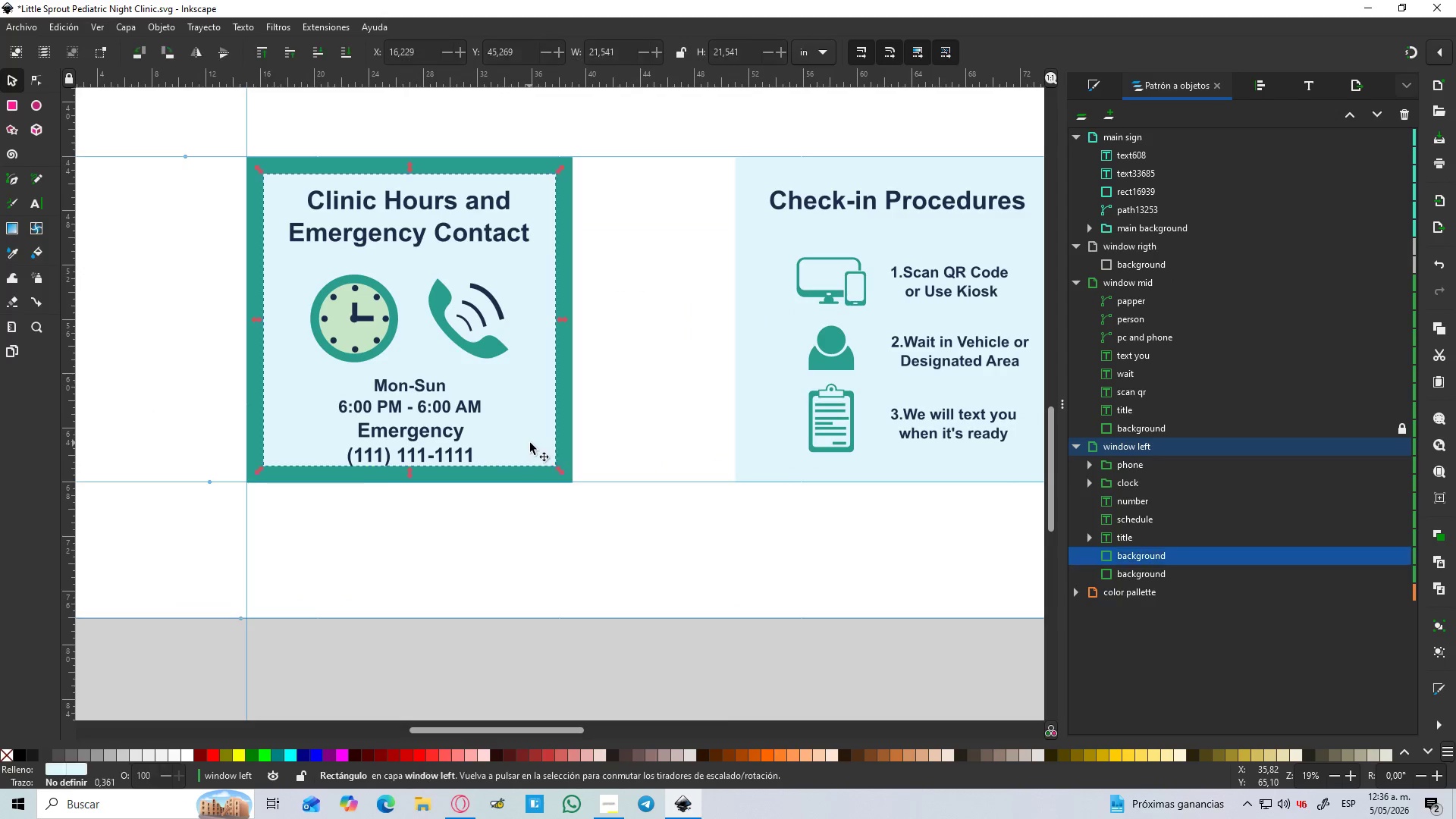 
scroll: coordinate [508, 451], scroll_direction: up, amount: 2.0
 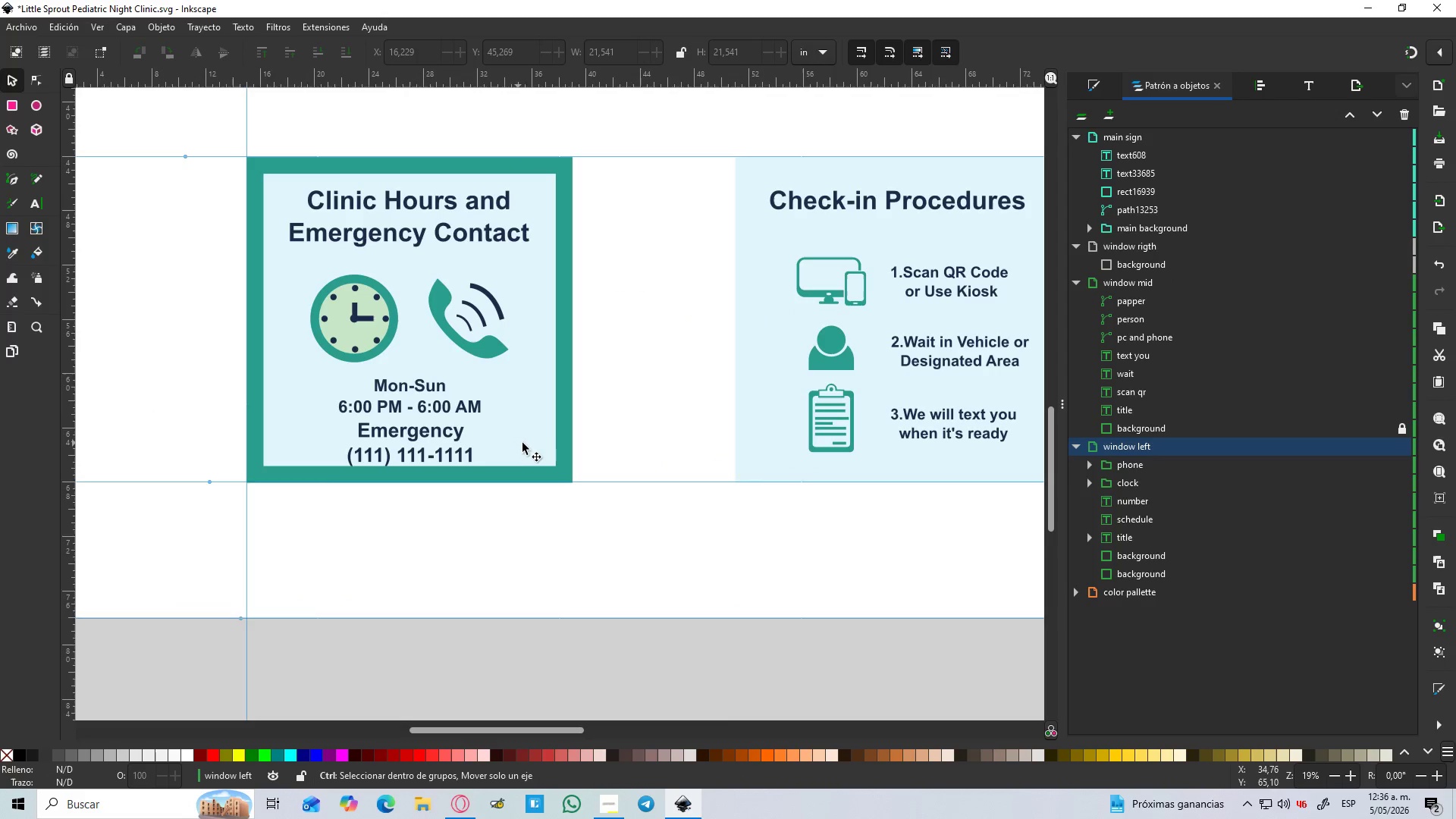 
hold_key(key=ControlLeft, duration=4.55)
hold_key(key=ShiftLeft, duration=1.5)
left_click_drag(start_coordinate=[559, 472], to_coordinate=[570, 481])
 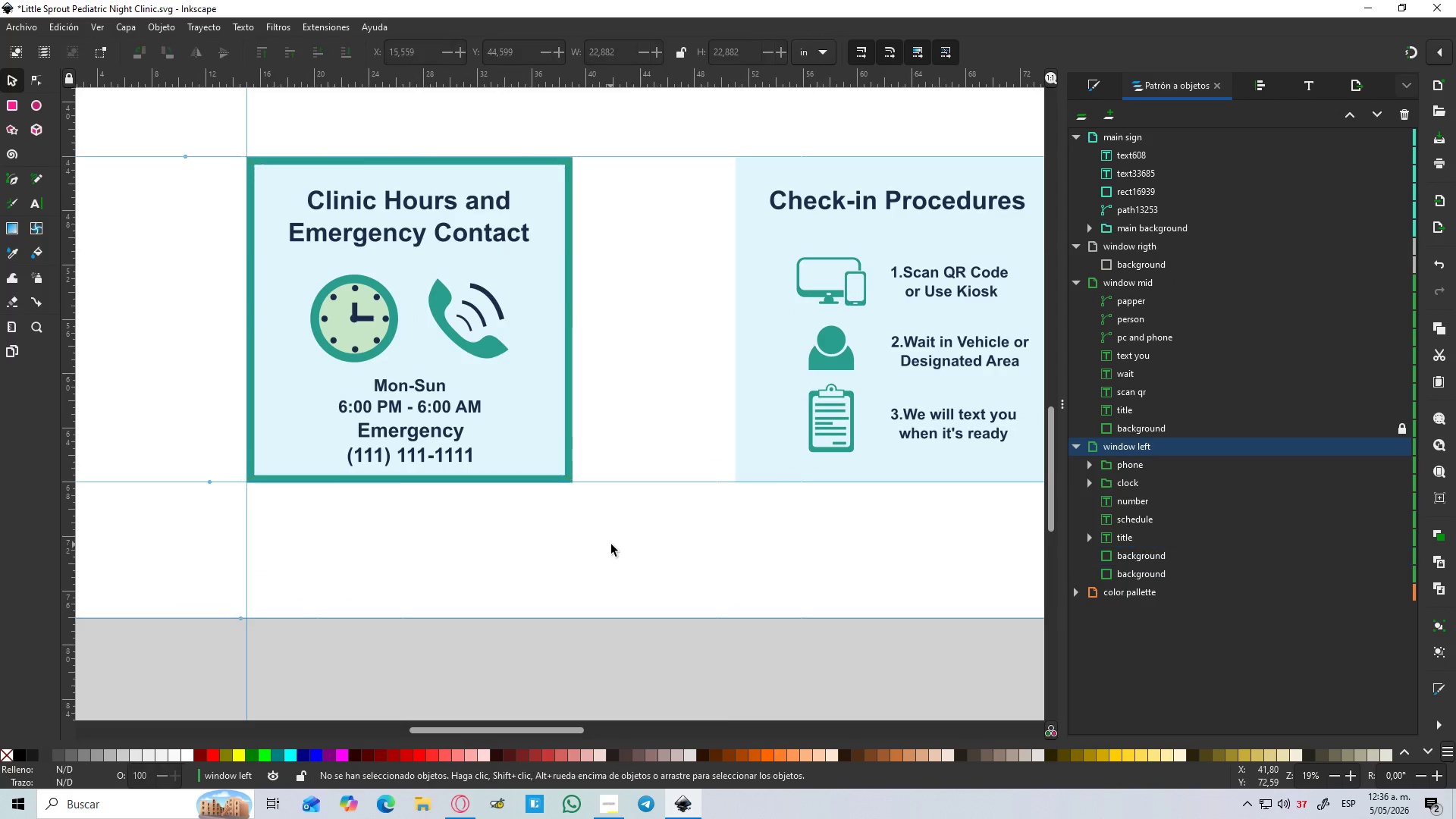 
hold_key(key=ShiftLeft, duration=1.52)
 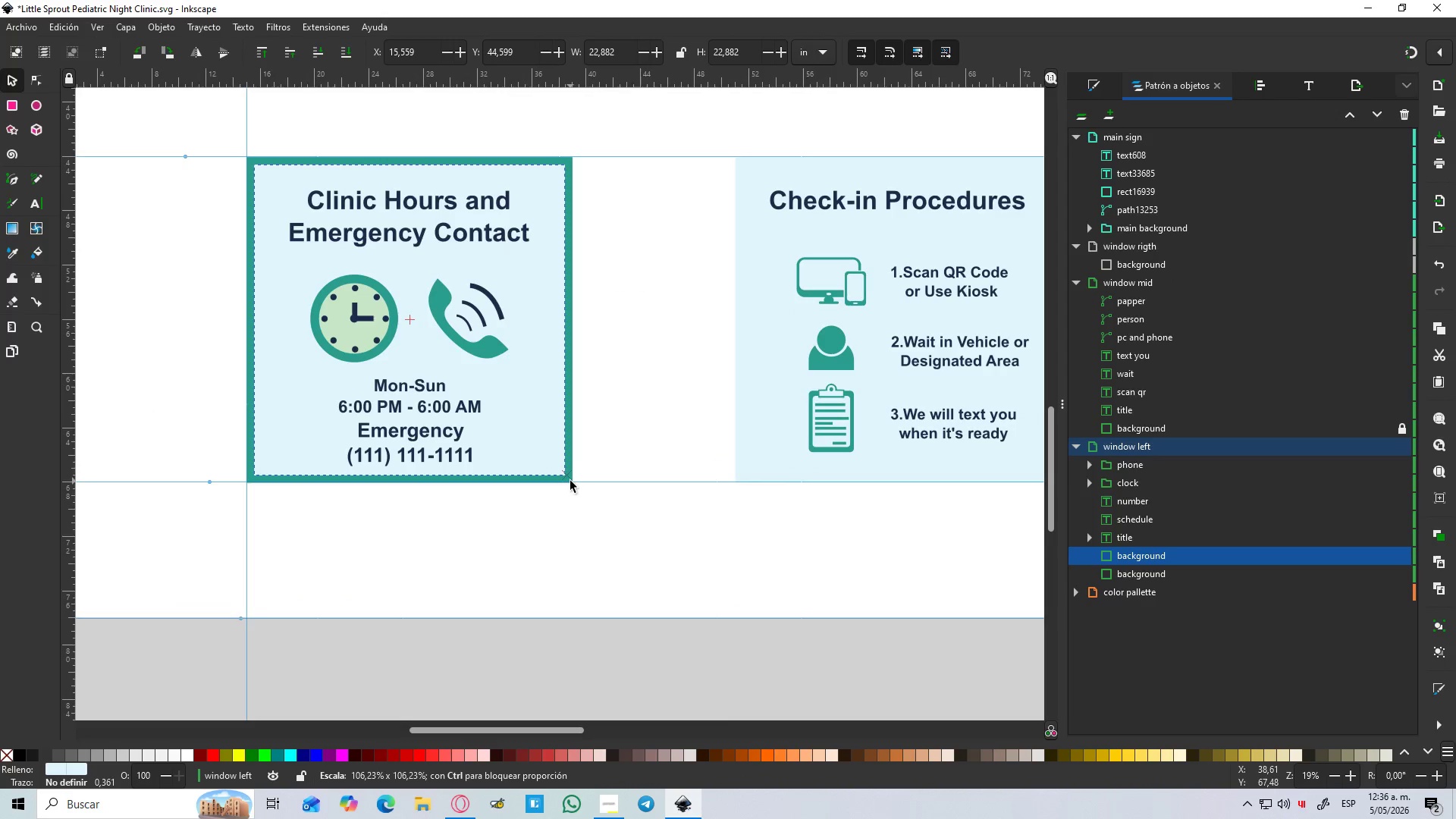 
hold_key(key=ShiftLeft, duration=1.12)
 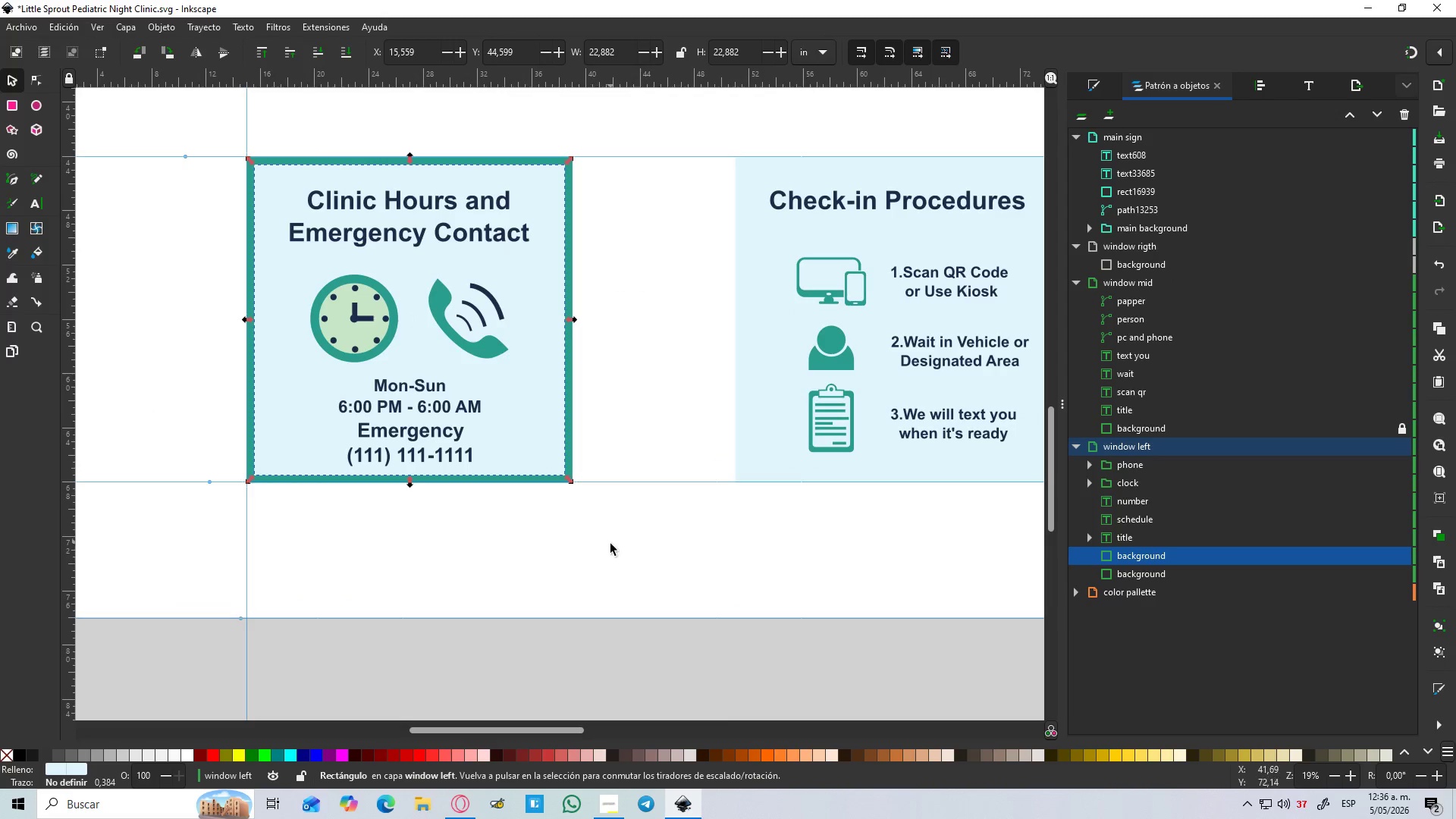 
left_click([610, 544])
 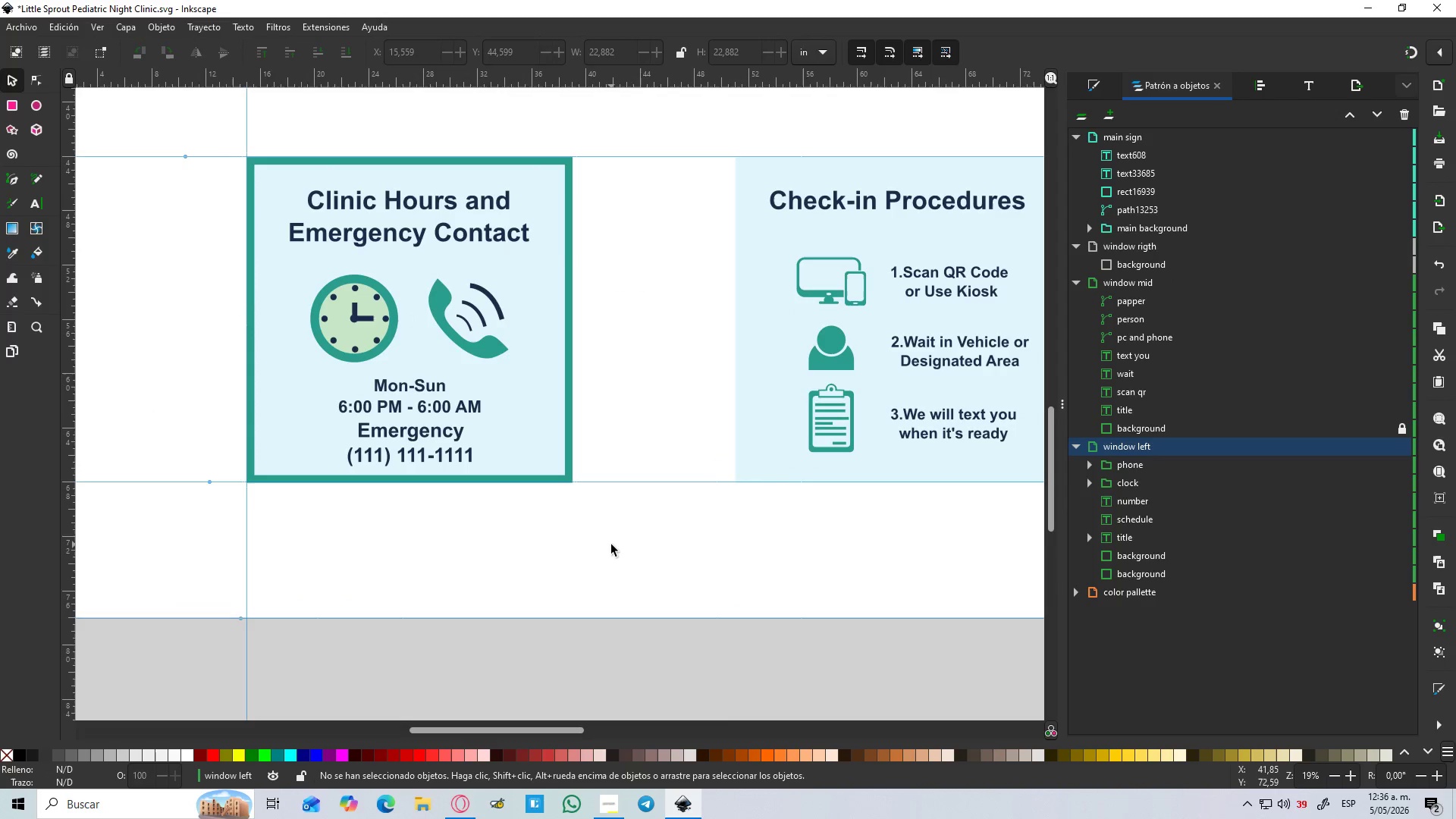 
hold_key(key=ControlLeft, duration=1.06)
scroll: coordinate [611, 544], scroll_direction: down, amount: 2.0
 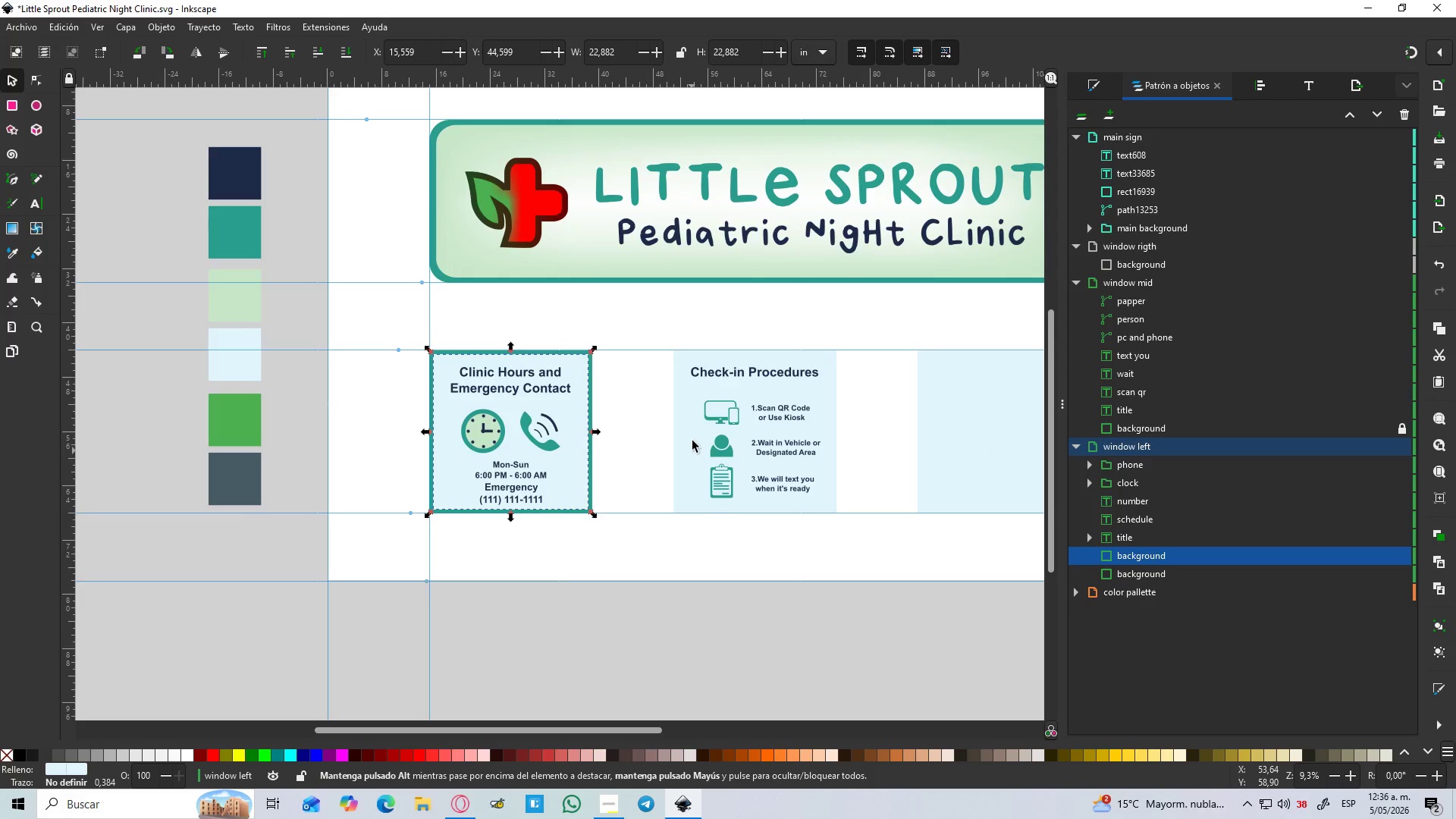 
wait(5.89)
 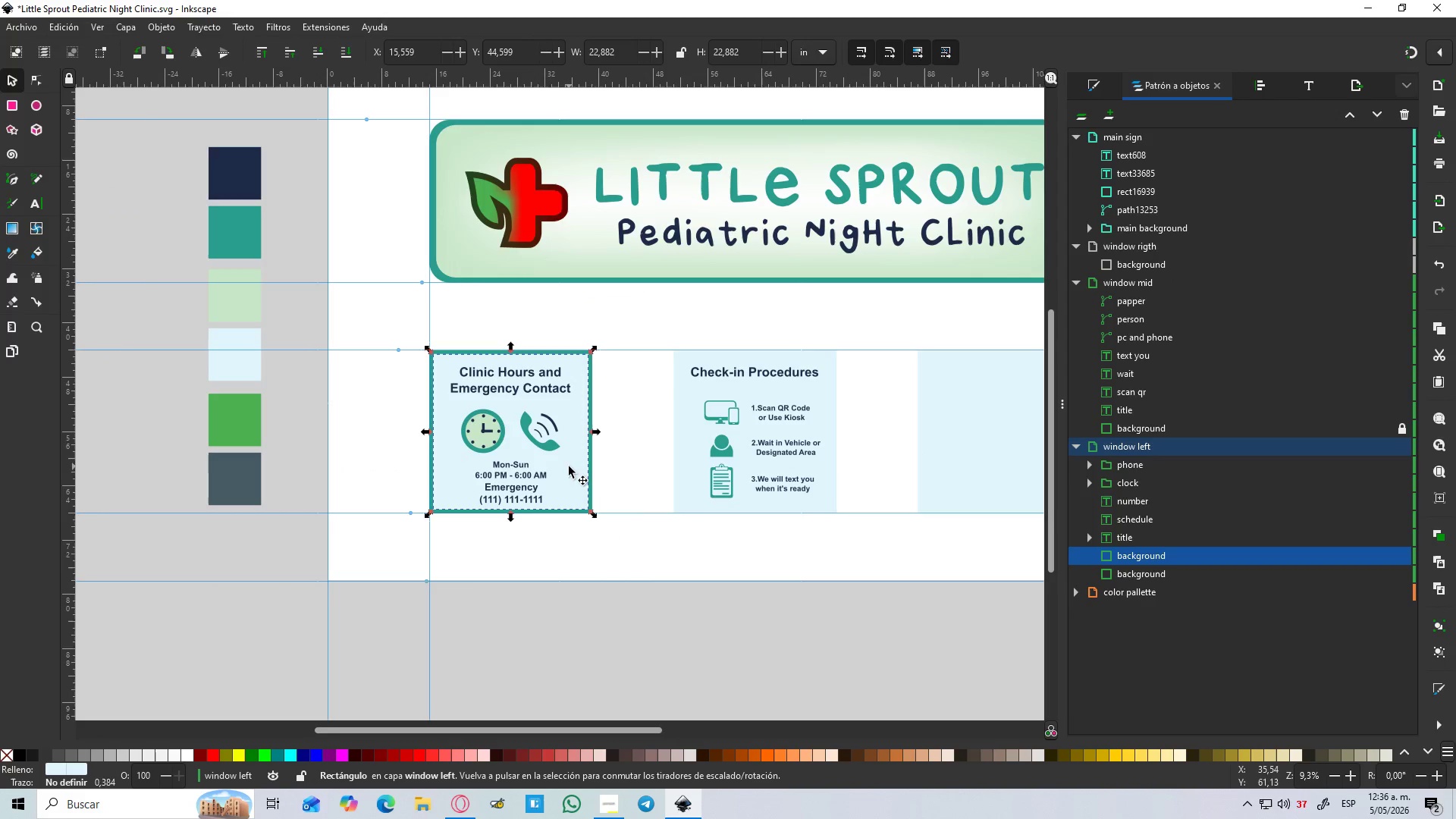 
left_click([705, 403])
 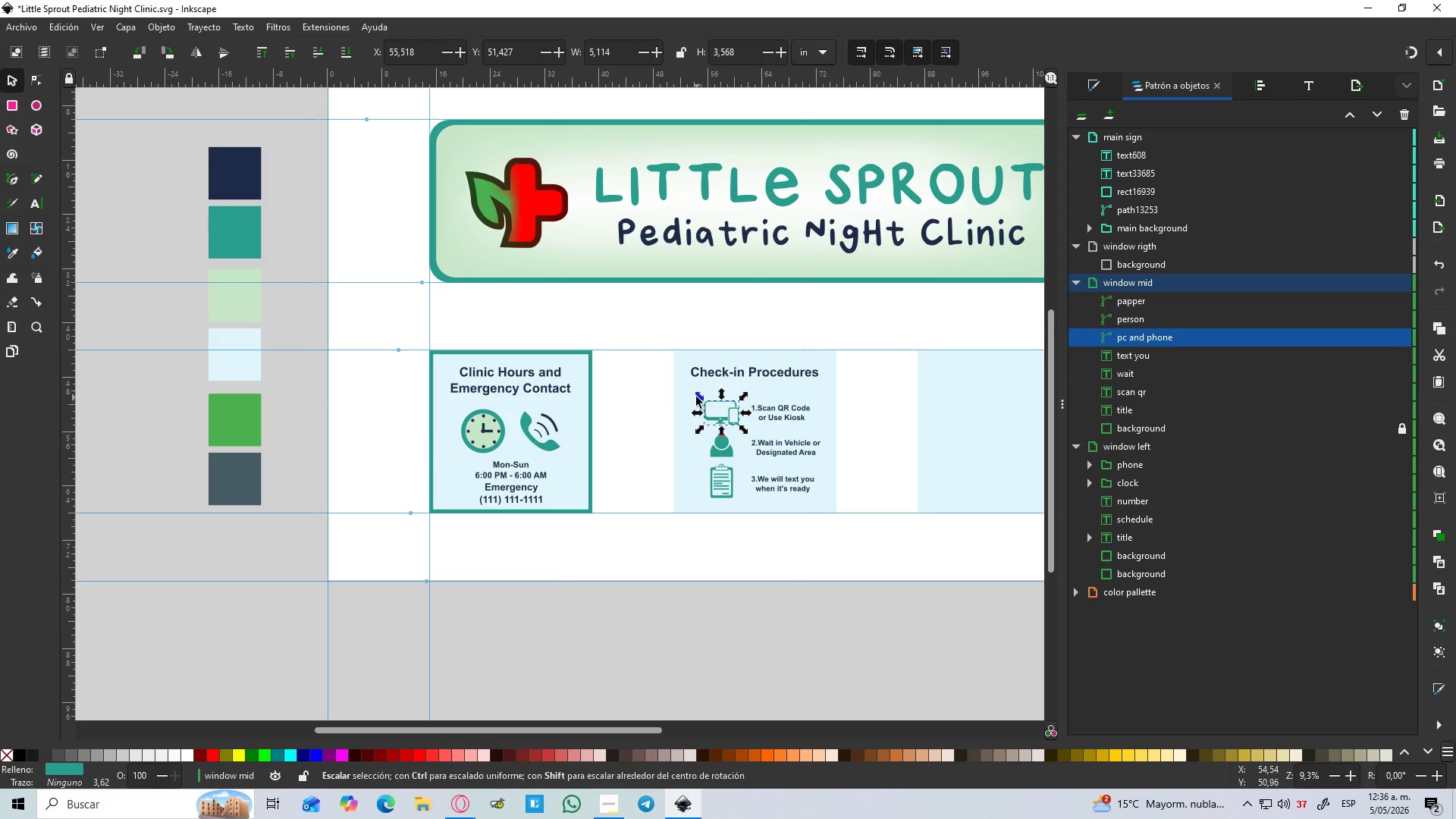 
left_click([692, 397])
 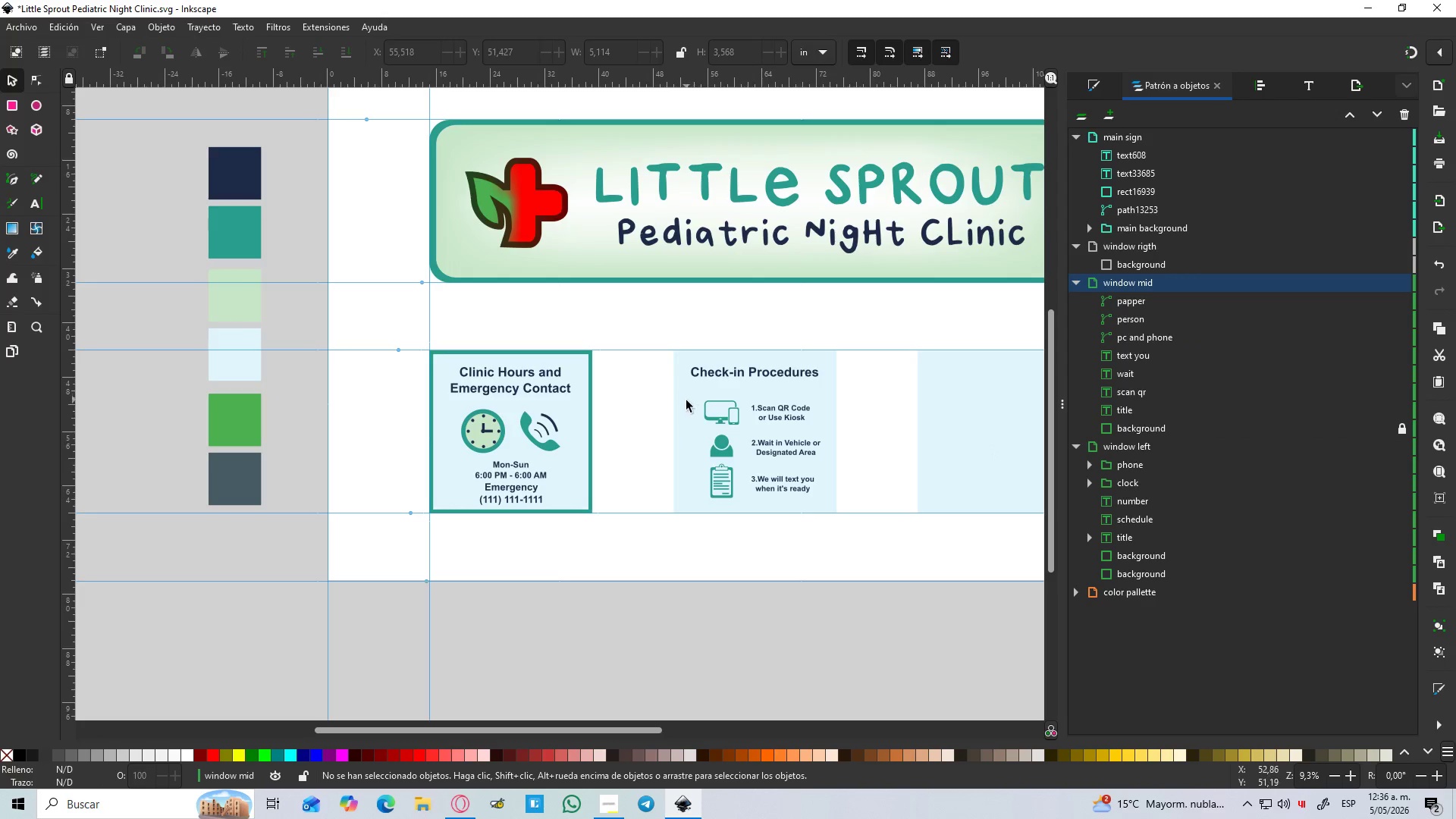 
left_click([686, 400])
 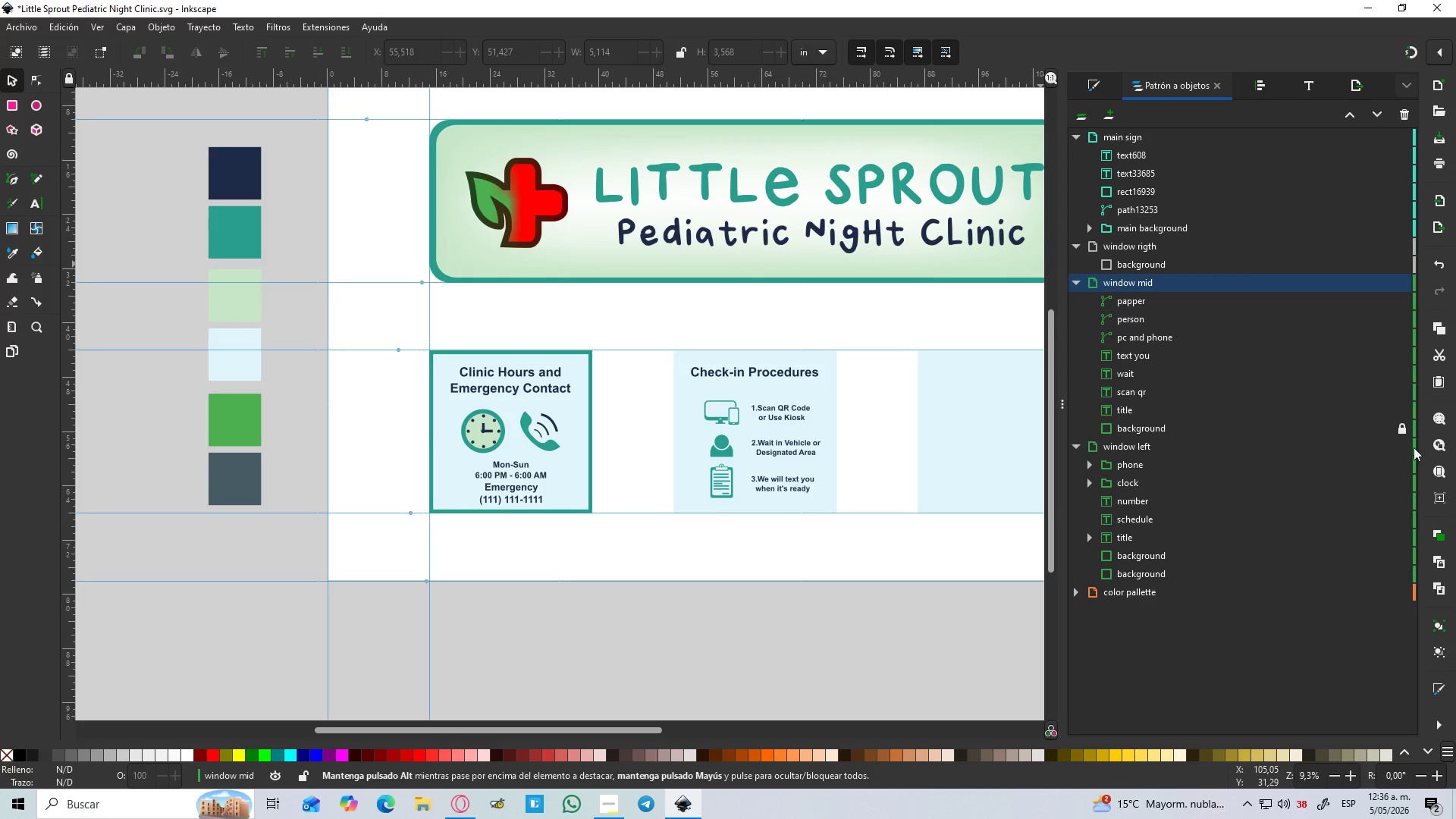 
left_click([1401, 435])
 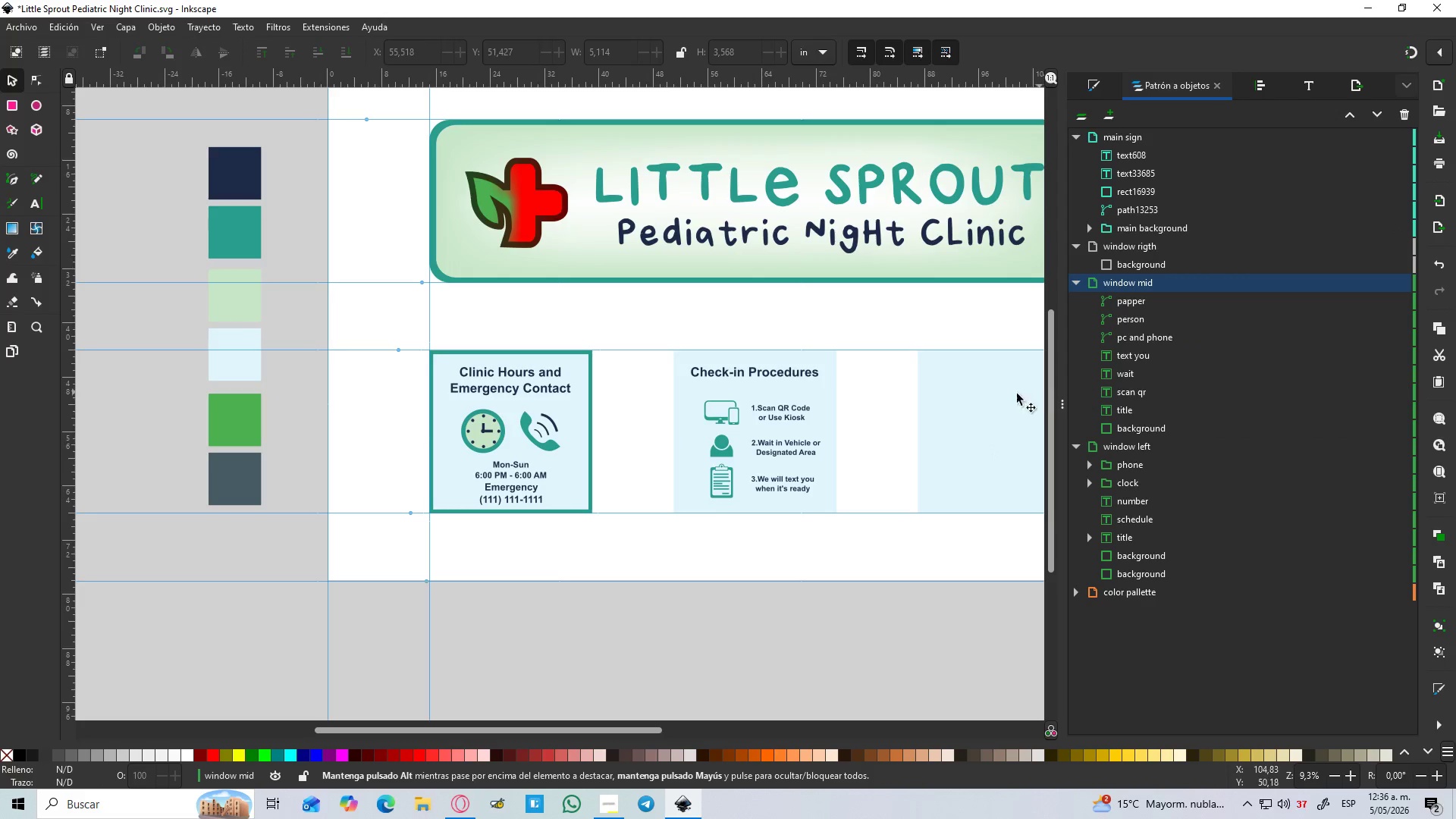 
left_click([982, 400])
 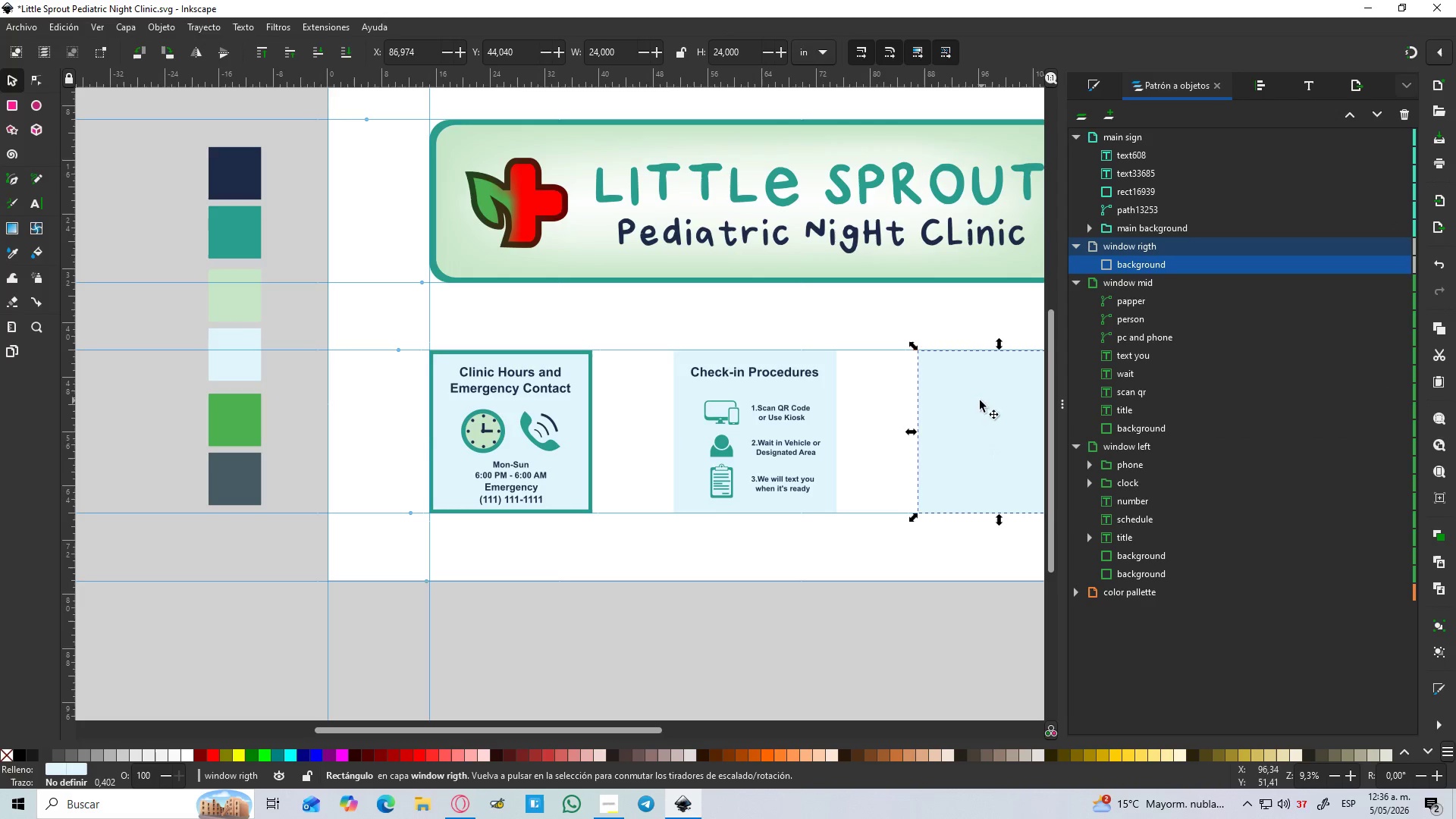 
hold_key(key=ShiftLeft, duration=0.89)
left_click([817, 395])
 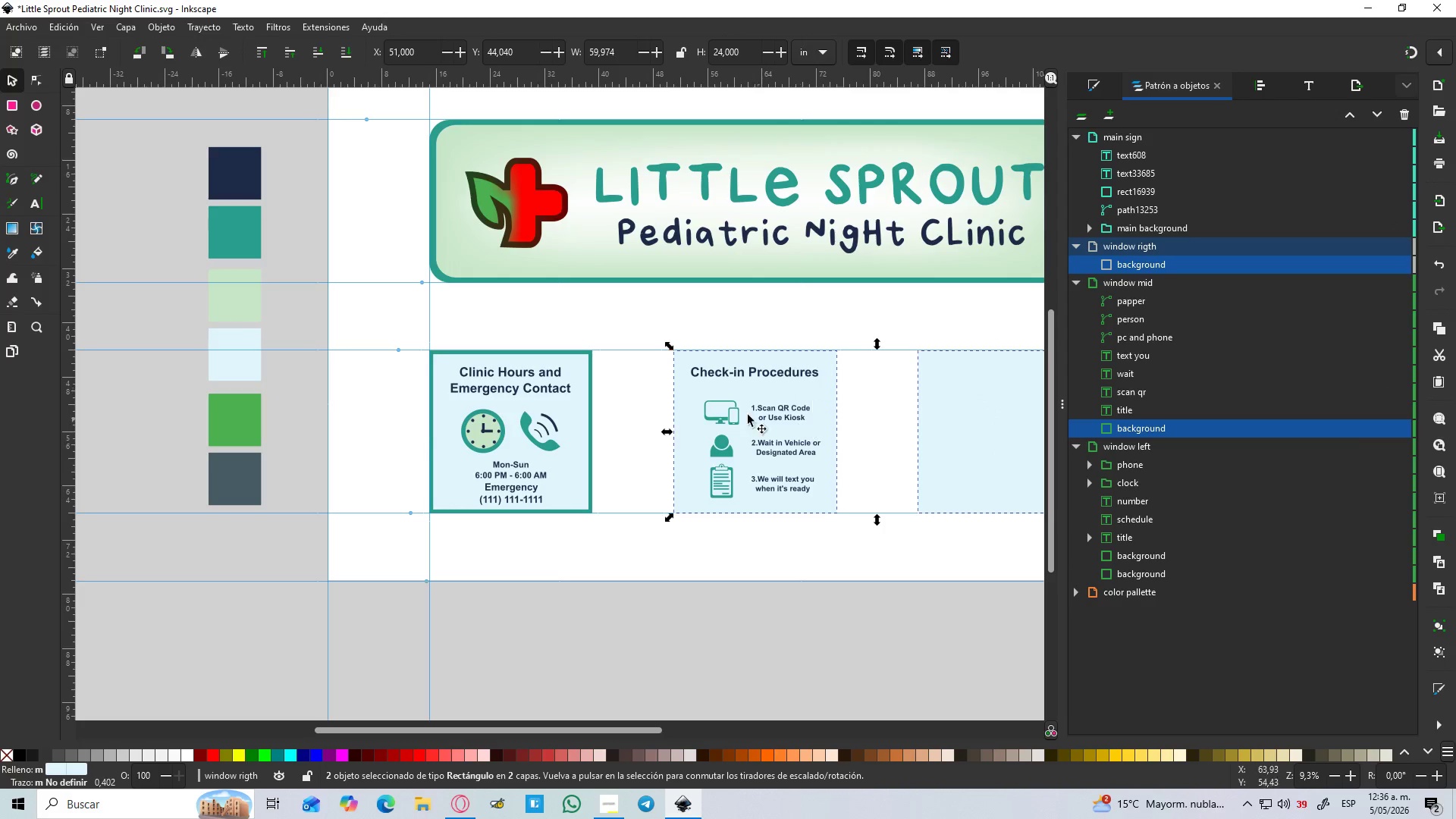 
key(D)
 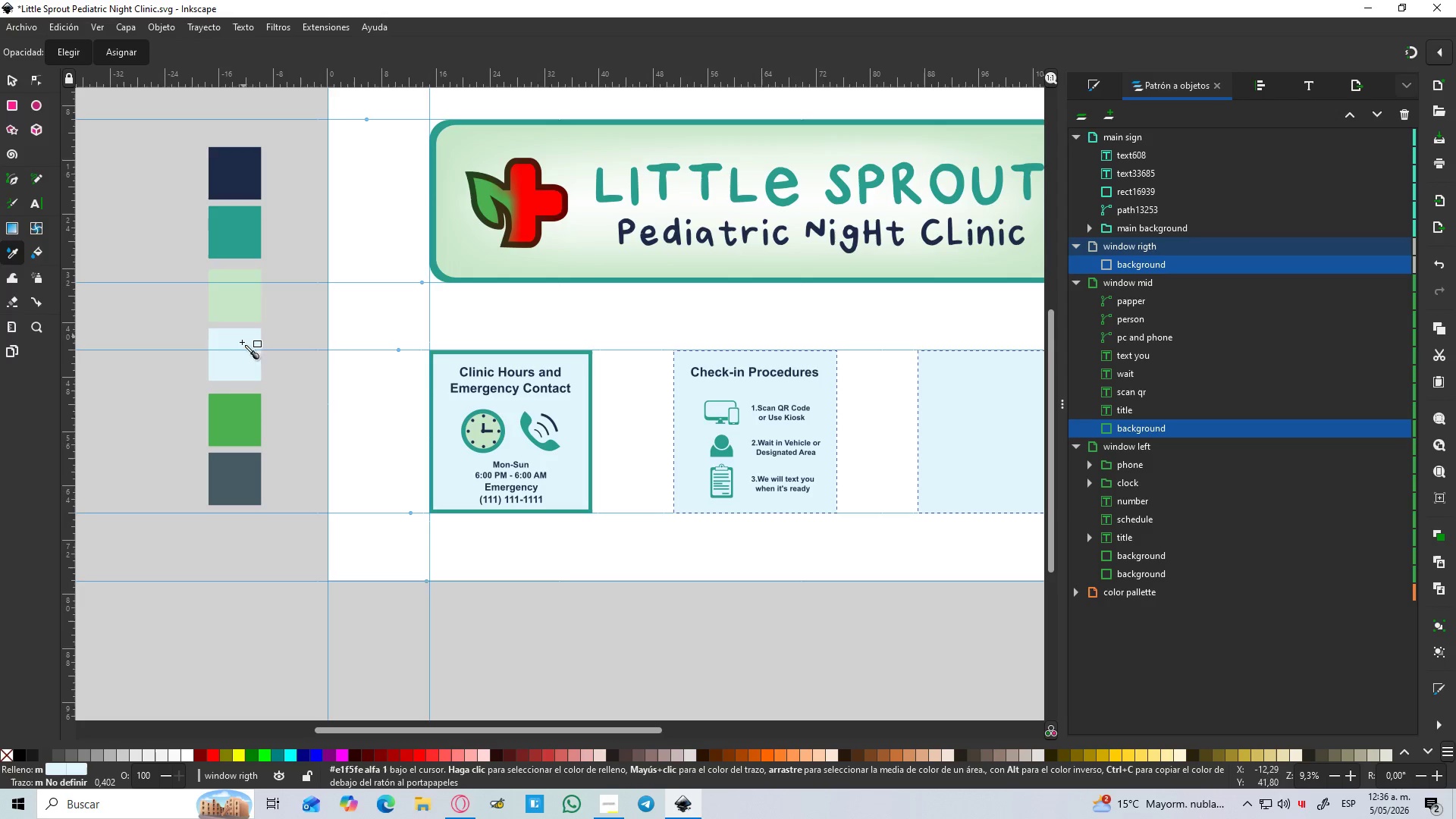 
left_click([236, 411])
 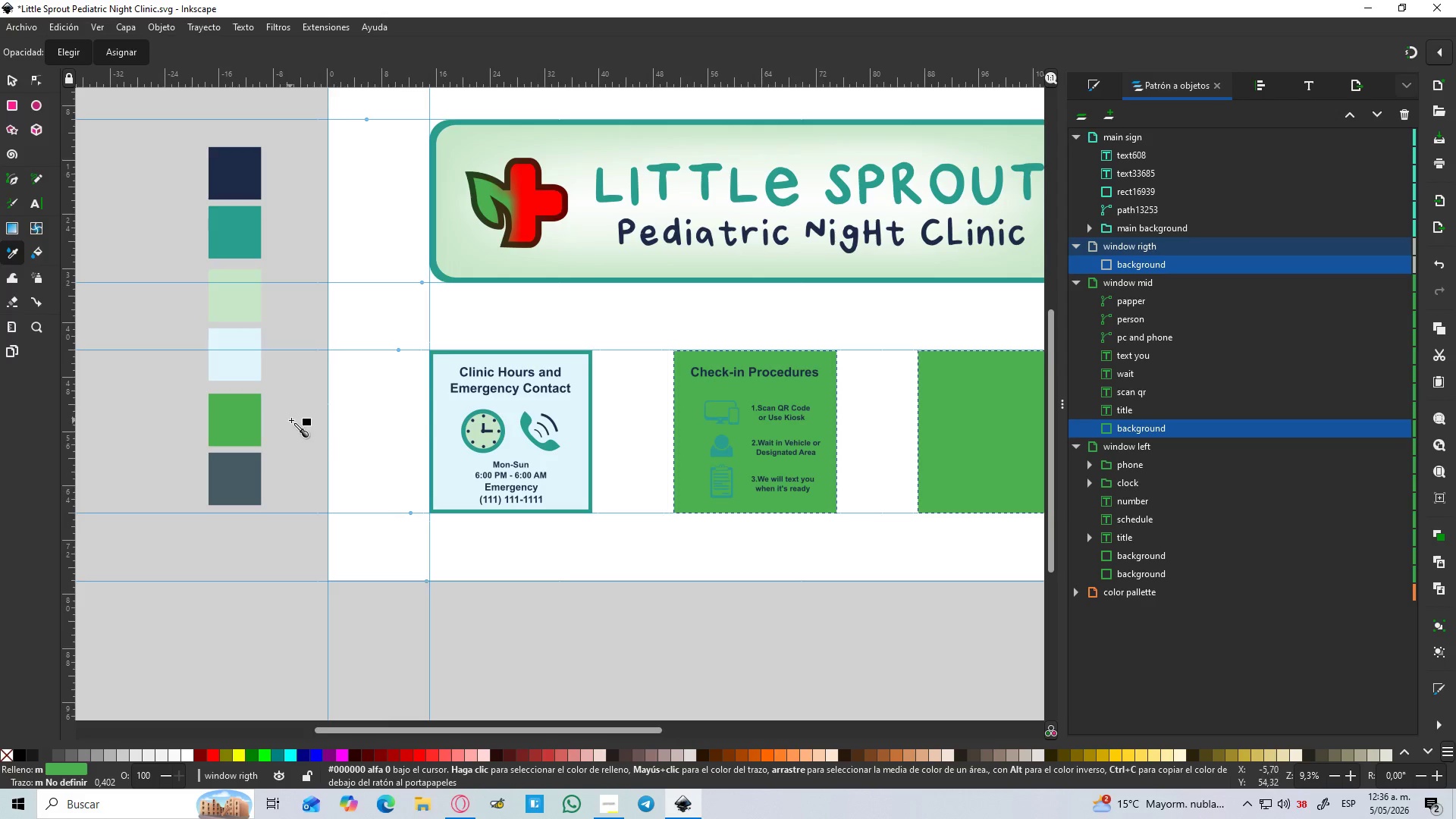 
hold_key(key=ControlLeft, duration=0.5)
scroll: coordinate [567, 494], scroll_direction: up, amount: 2.0
 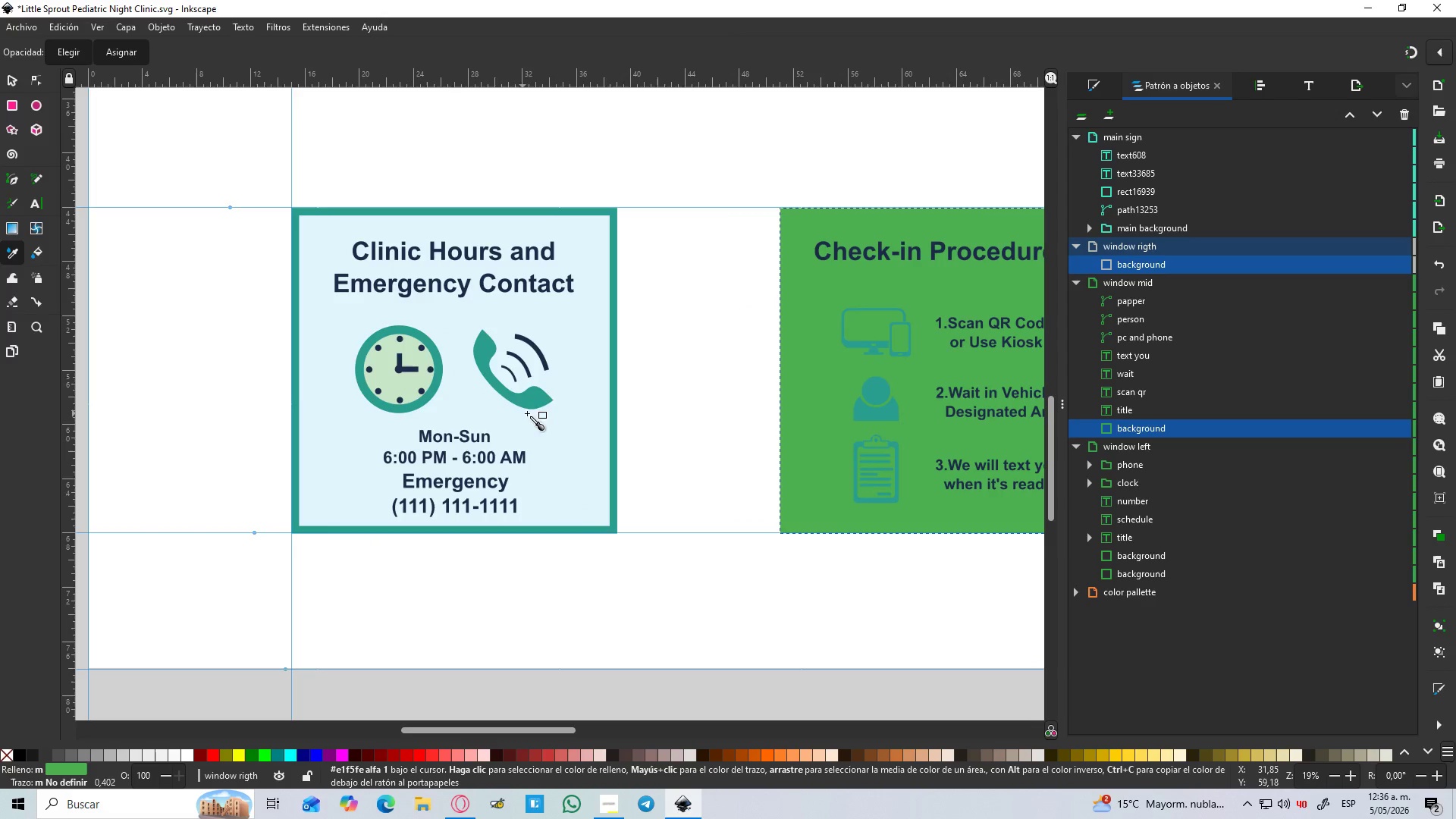 
left_click([535, 400])
 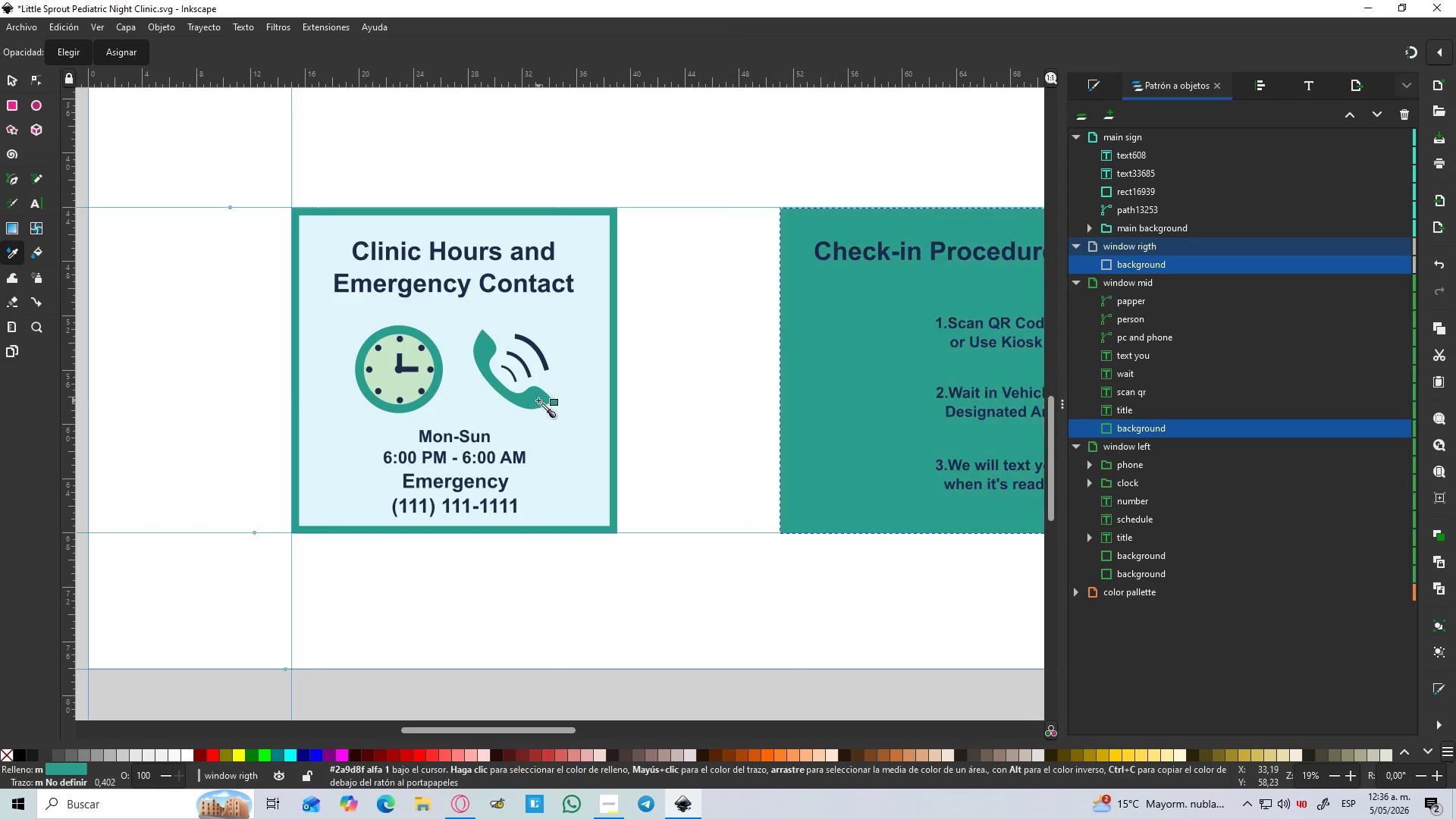 
hold_key(key=ControlLeft, duration=0.69)
scroll: coordinate [566, 403], scroll_direction: down, amount: 2.0
 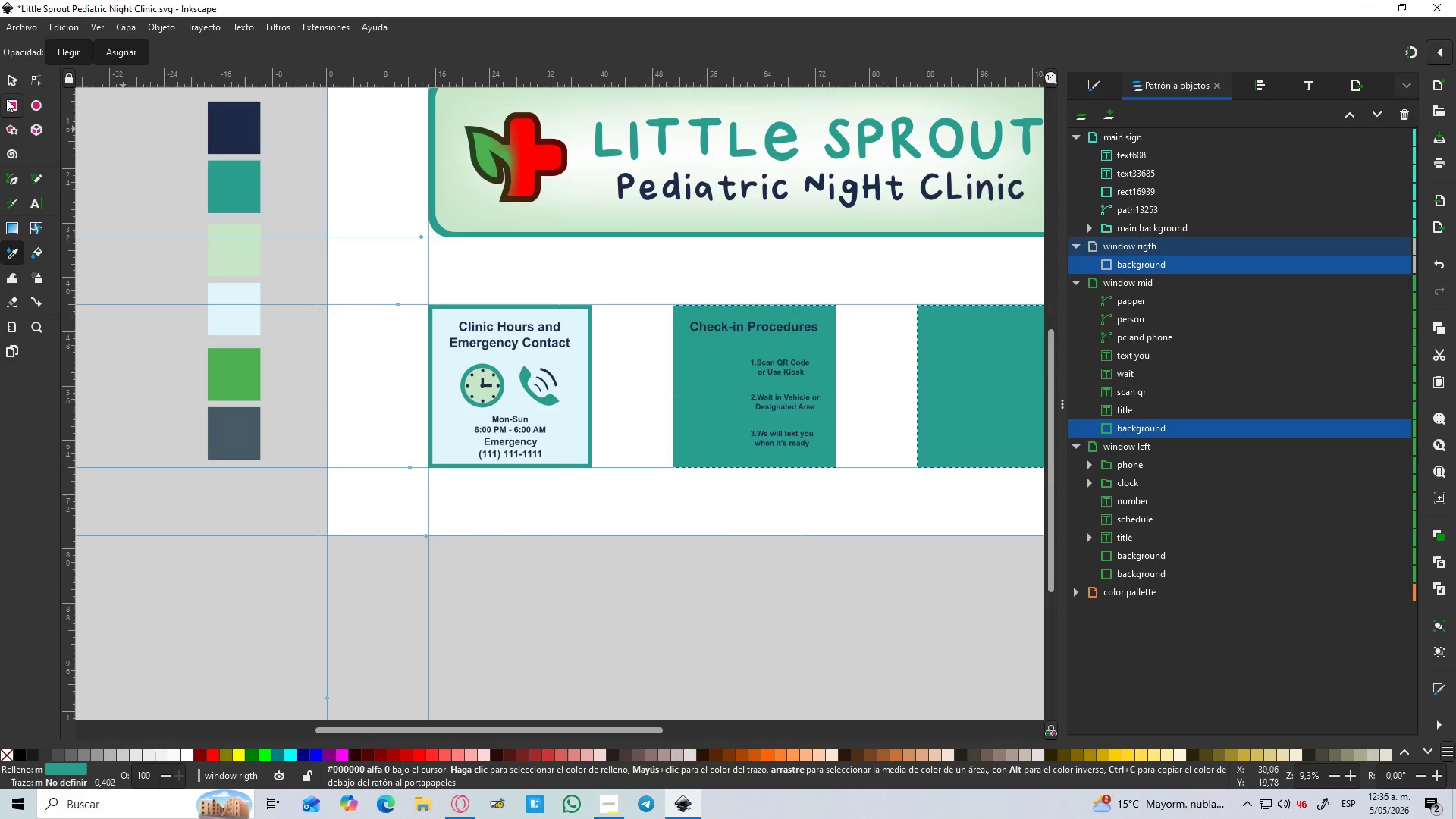 
left_click([14, 84])
 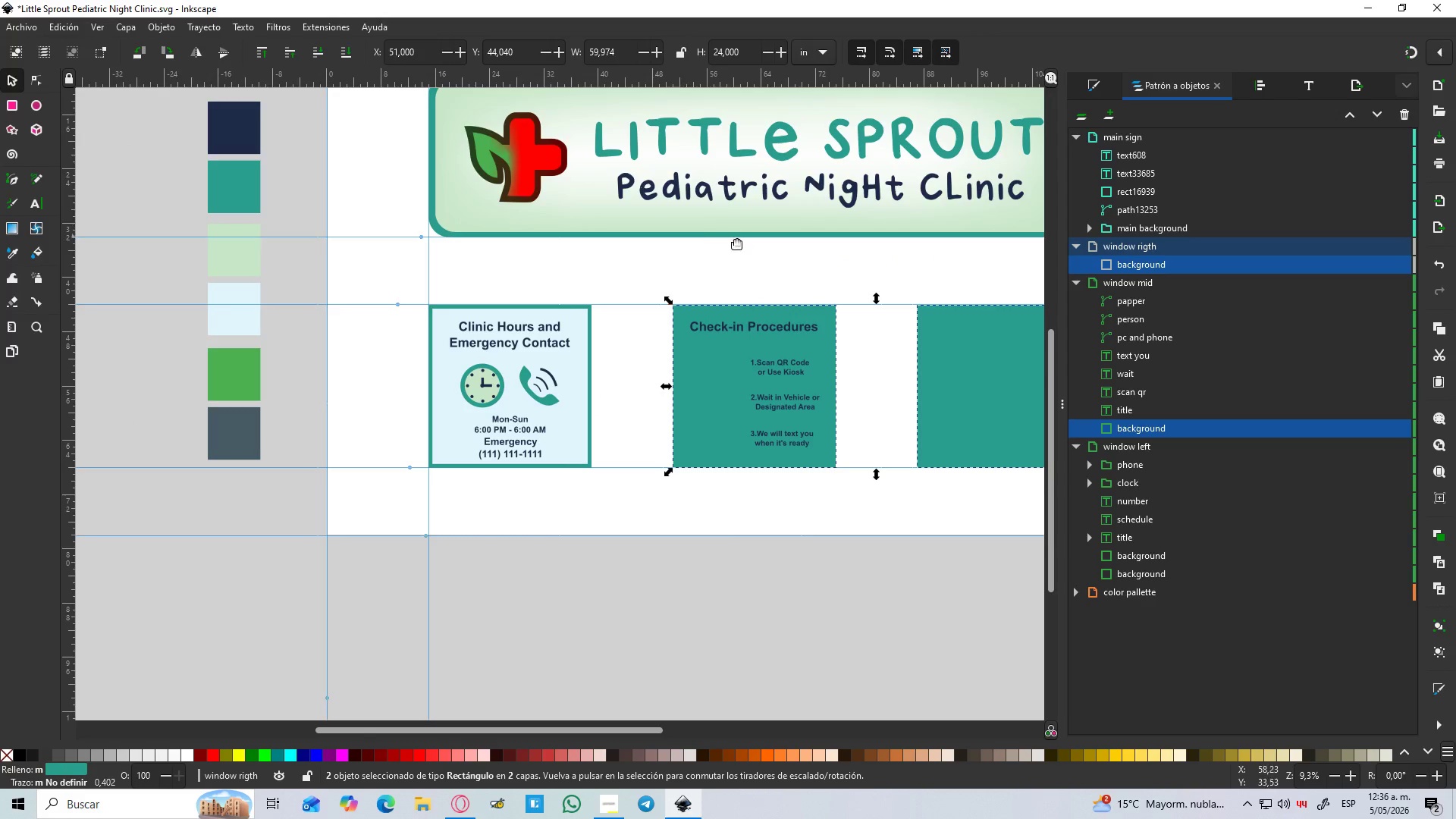 
left_click([754, 256])
 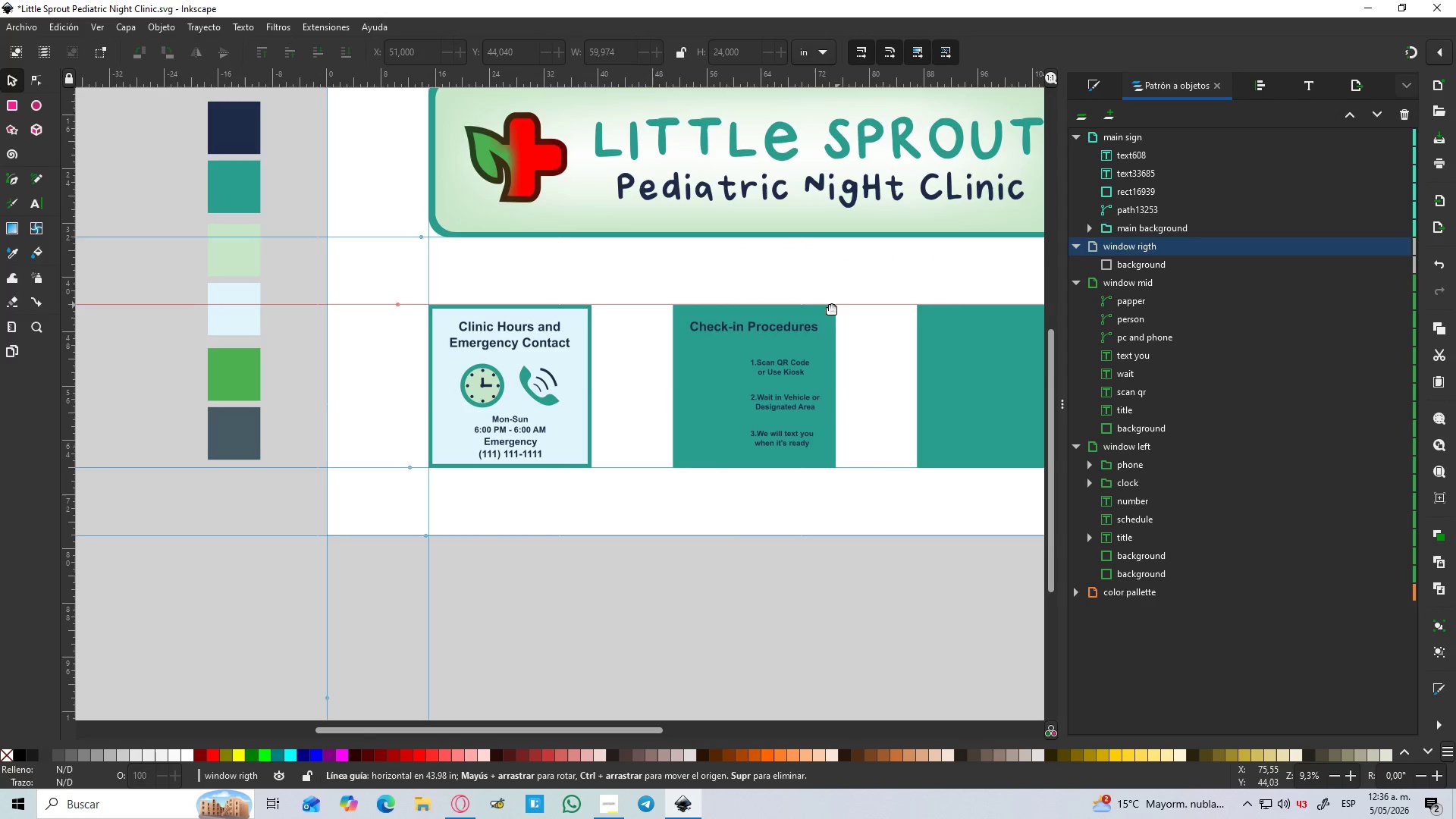 
left_click([825, 310])
 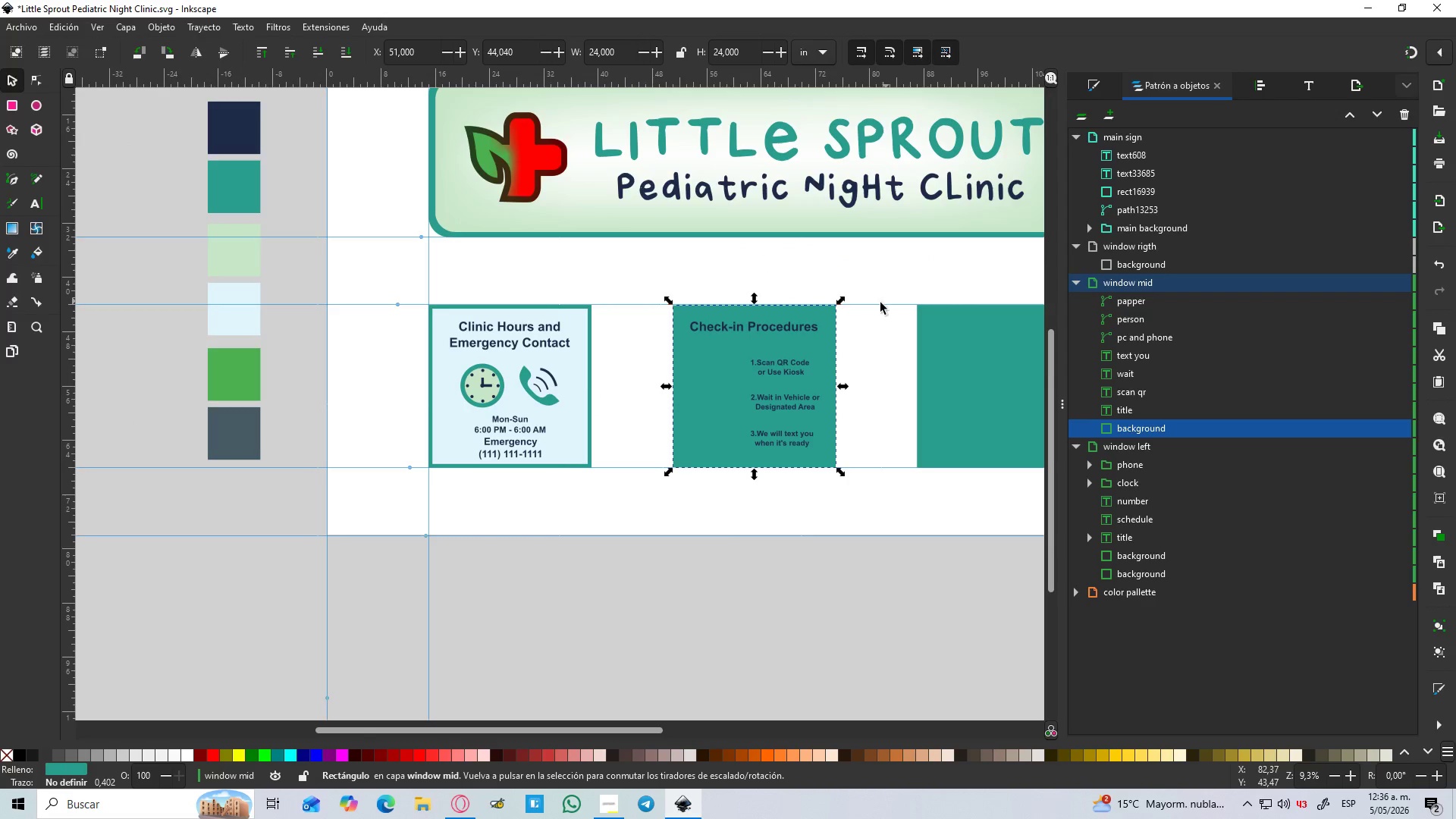 
key(Control+D)
 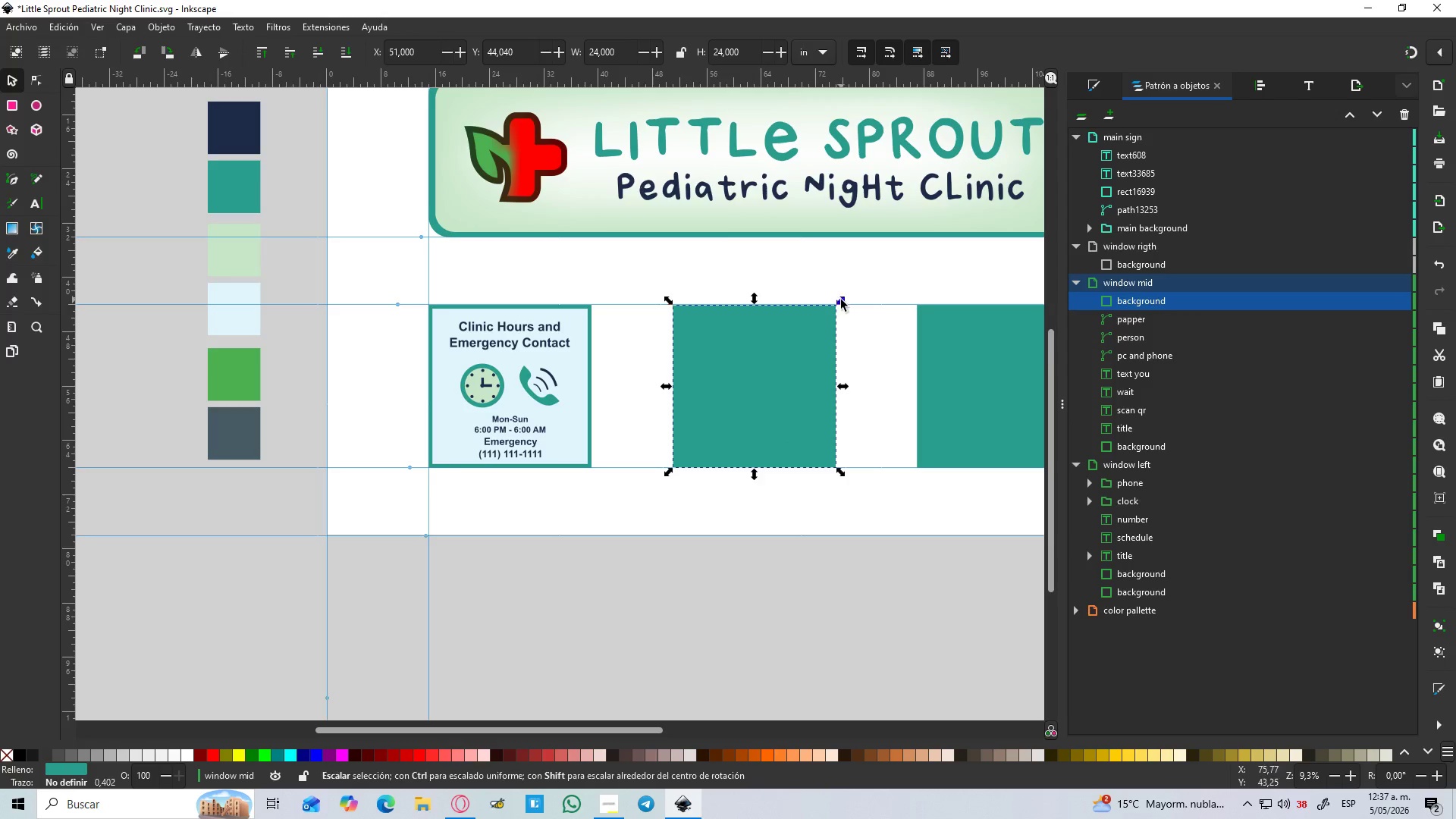 
hold_key(key=ShiftLeft, duration=1.33)
left_click_drag(start_coordinate=[843, 299], to_coordinate=[835, 305])
 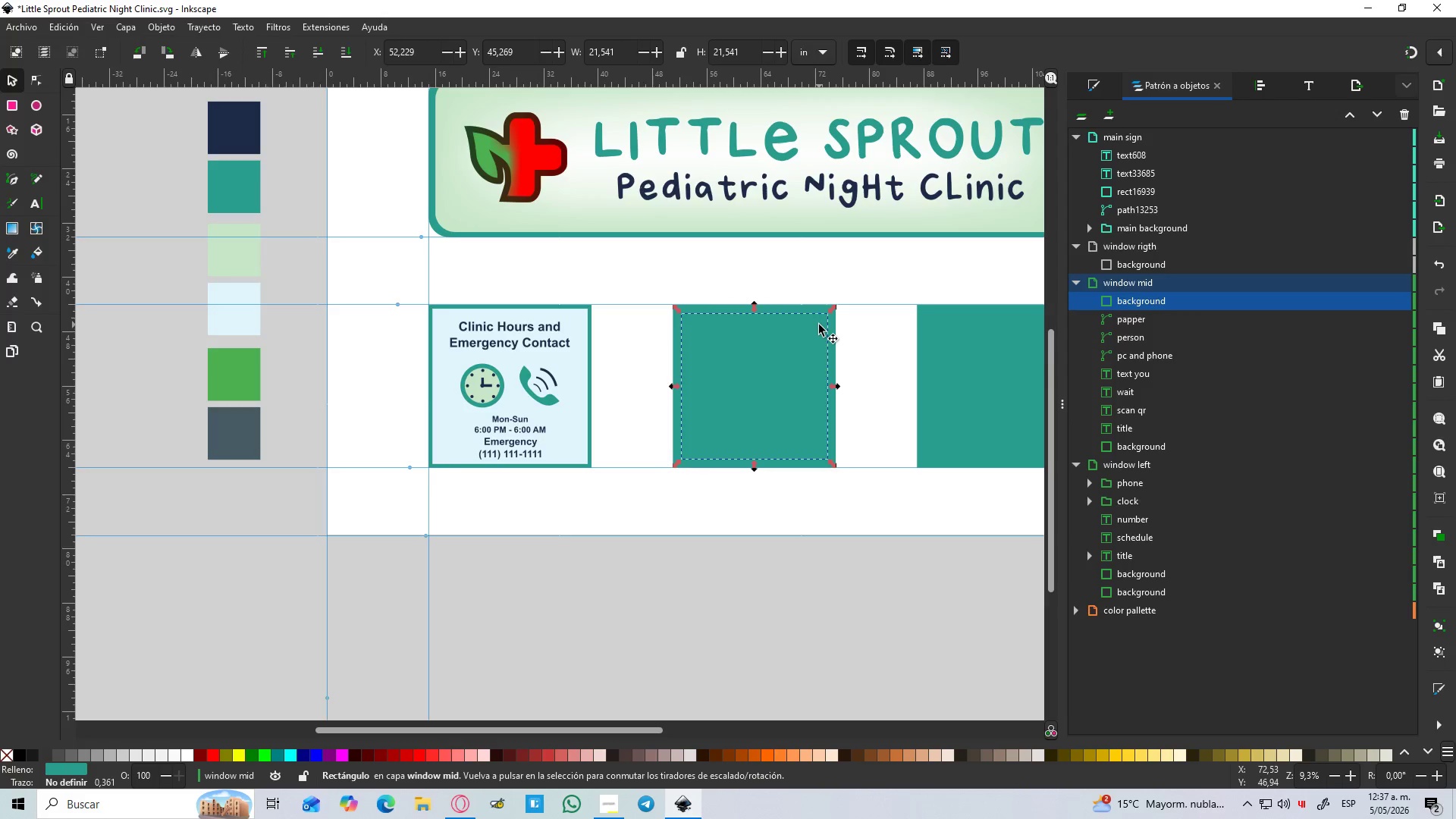 
key(Delete)
 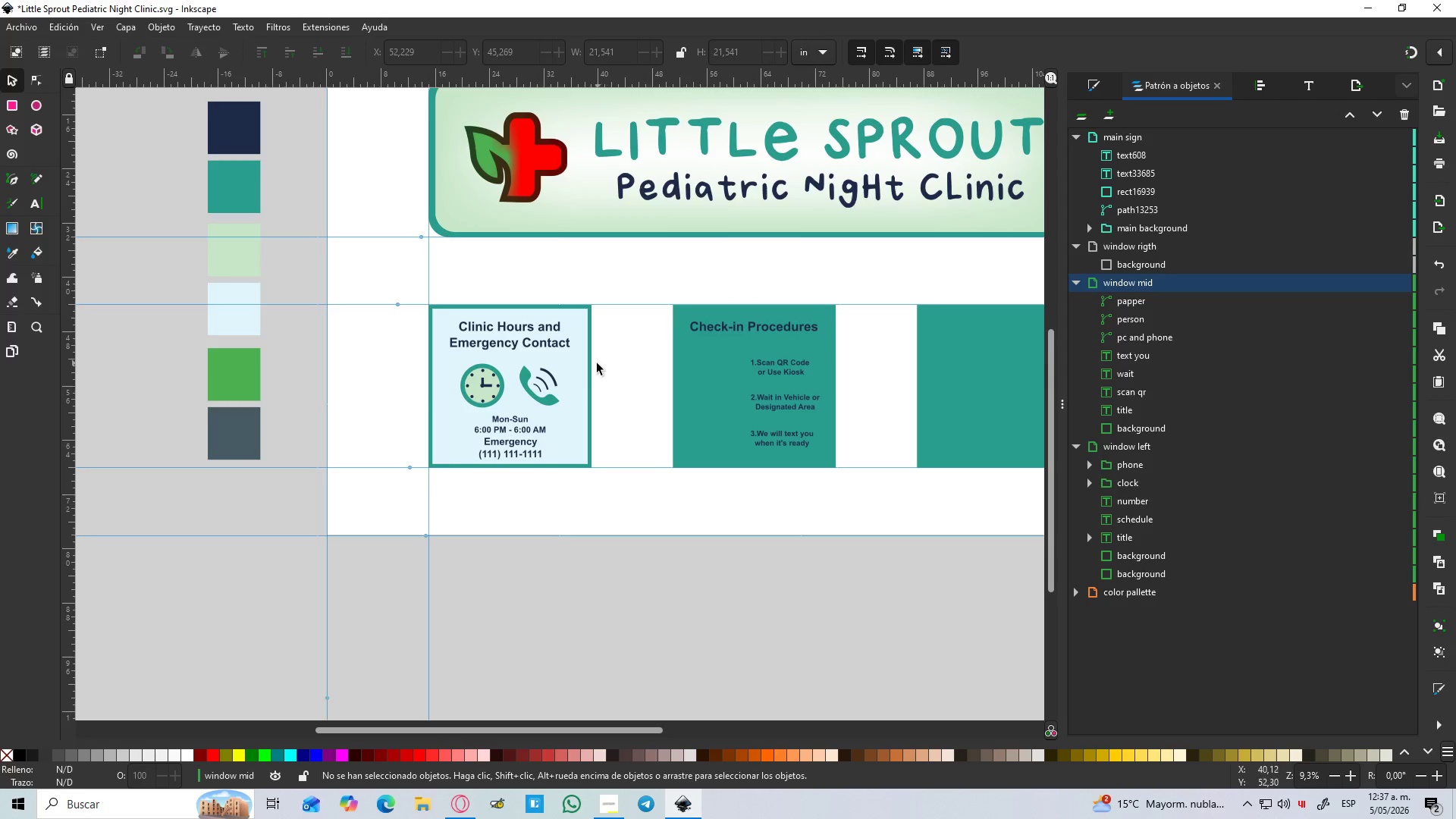 
left_click([580, 378])
 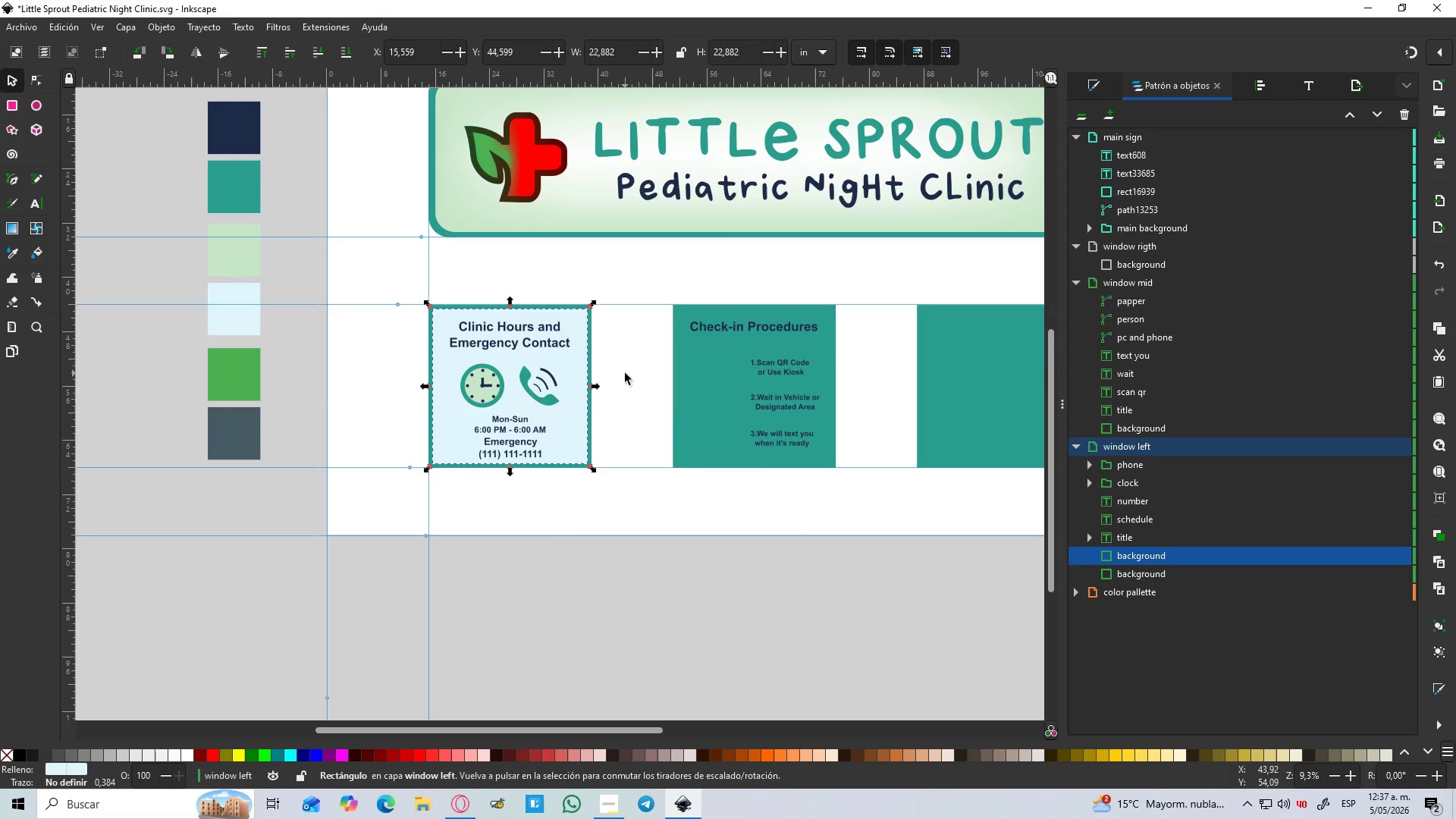 
key(Control+C)
 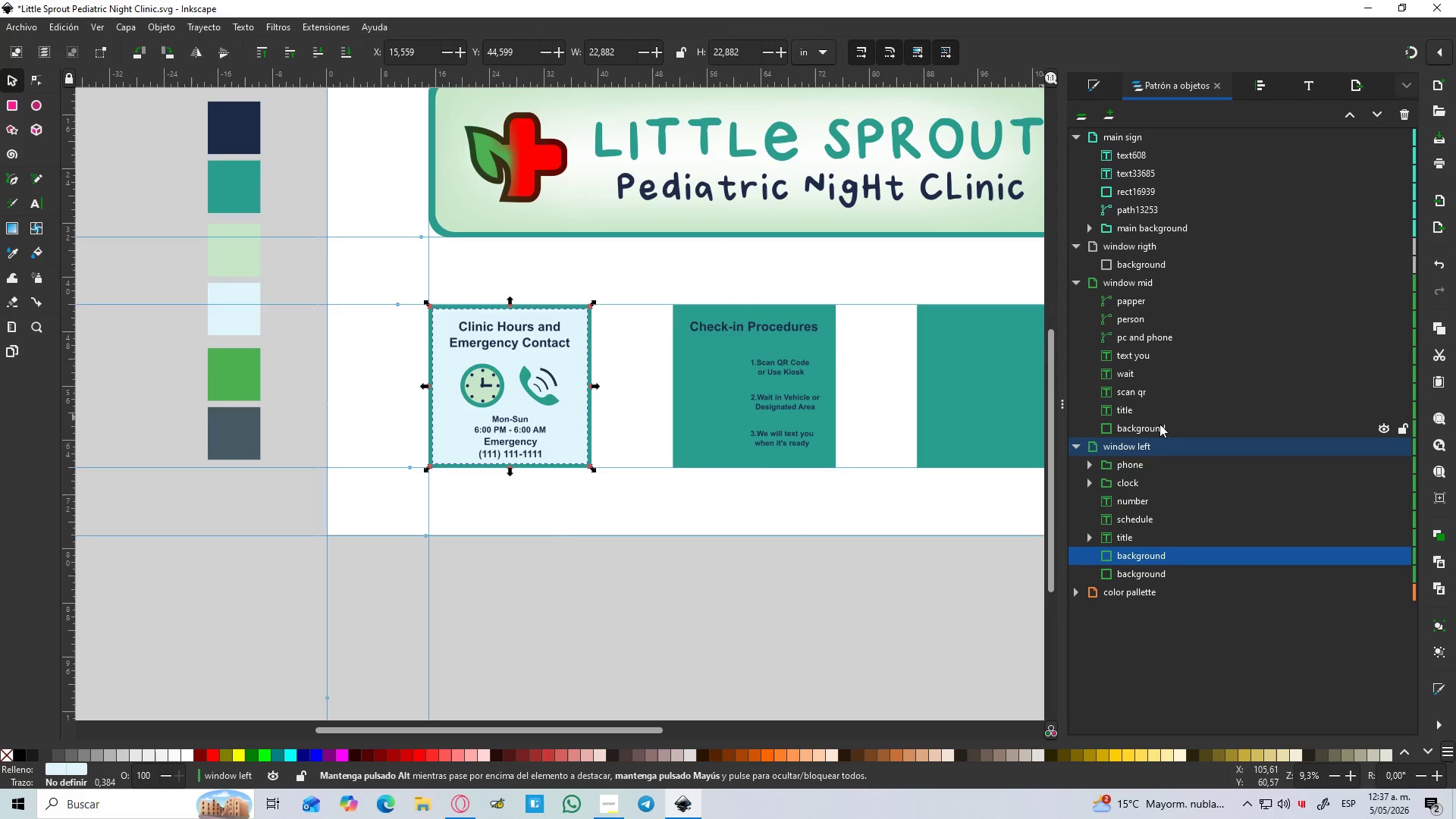 
left_click([1155, 429])
 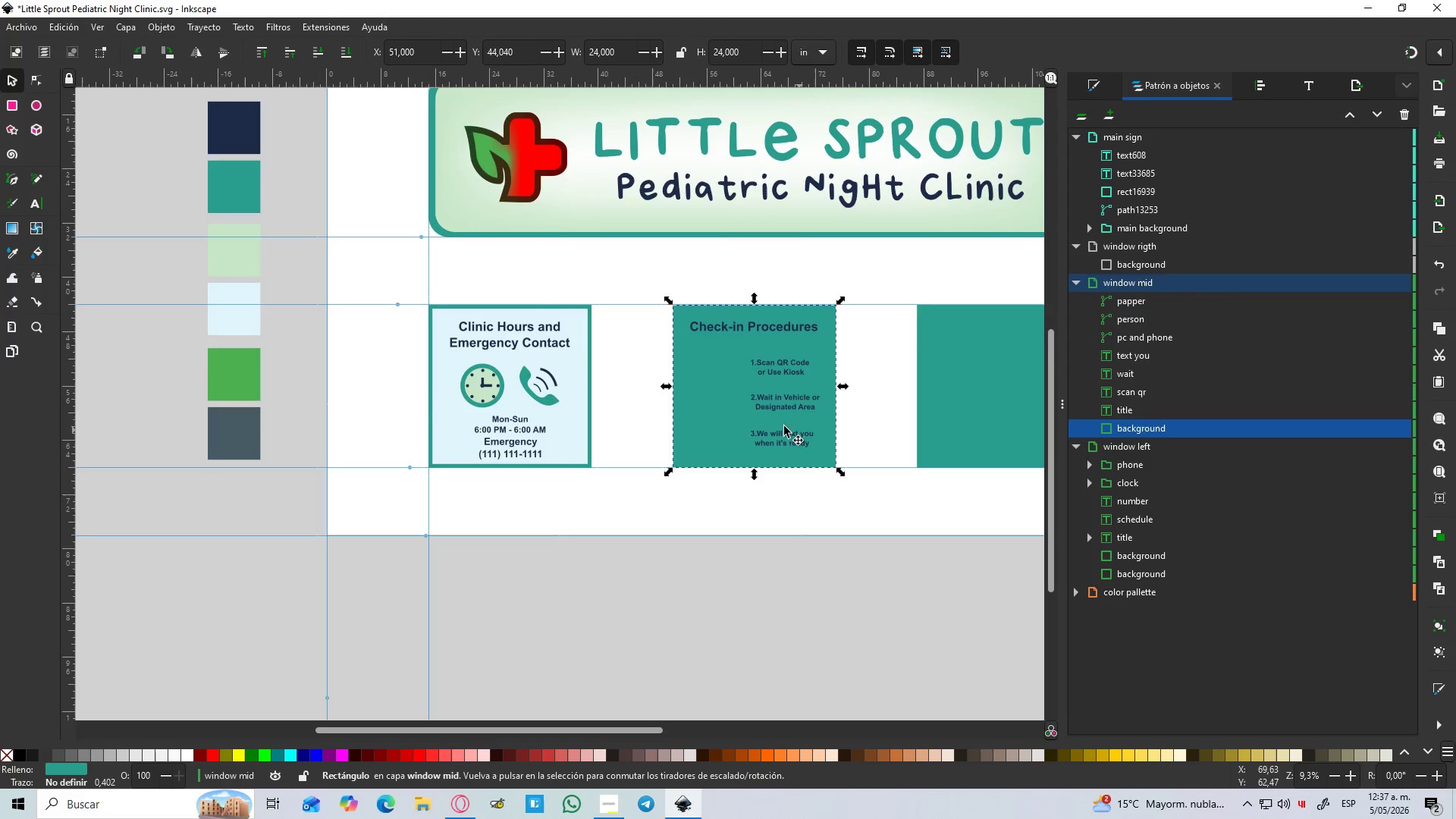 
key(Control+V)
 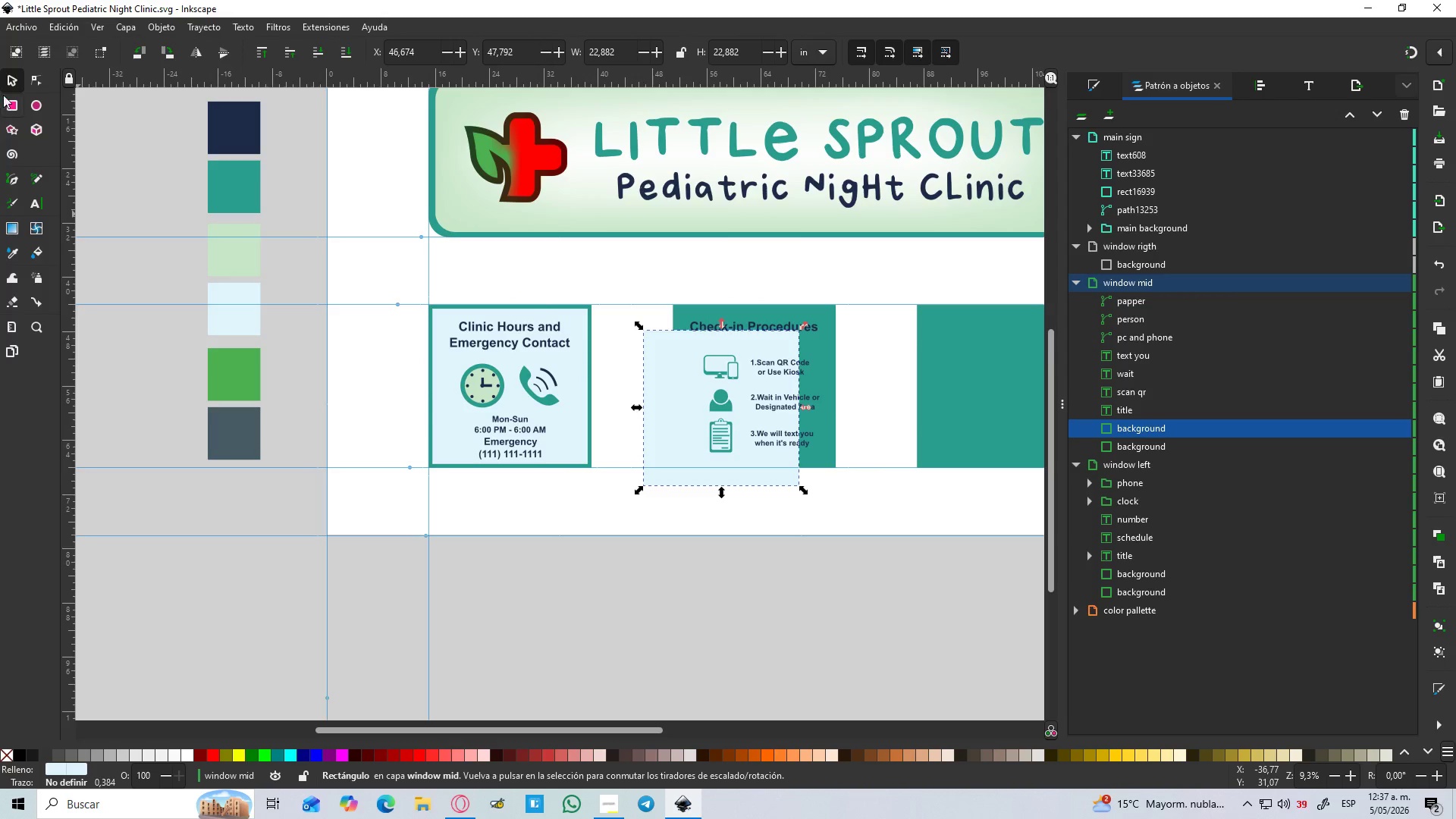 
hold_key(key=ShiftLeft, duration=0.83)
left_click([805, 315])
 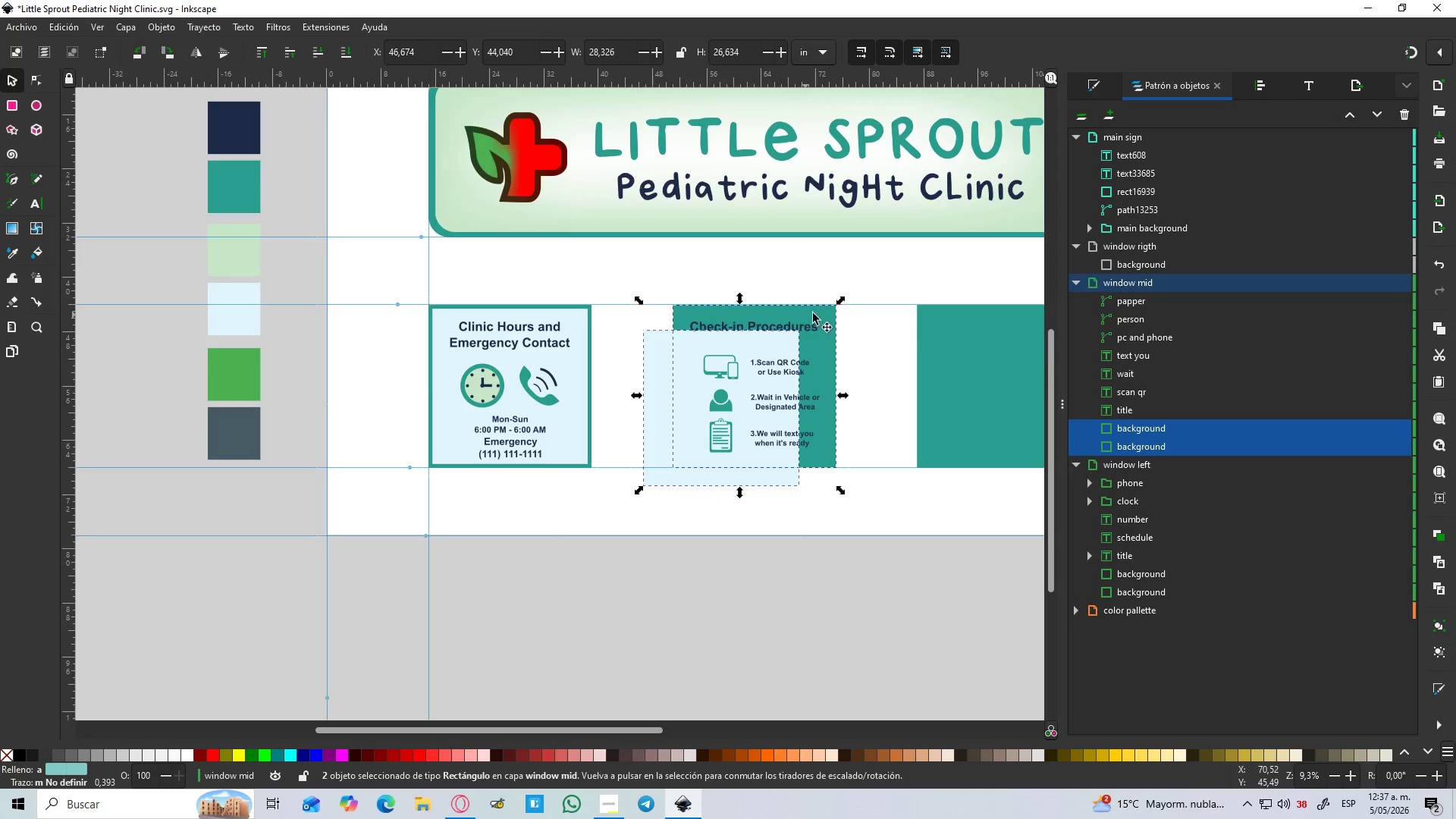 
hold_key(key=ShiftLeft, duration=13.05)
left_click([1260, 84])
 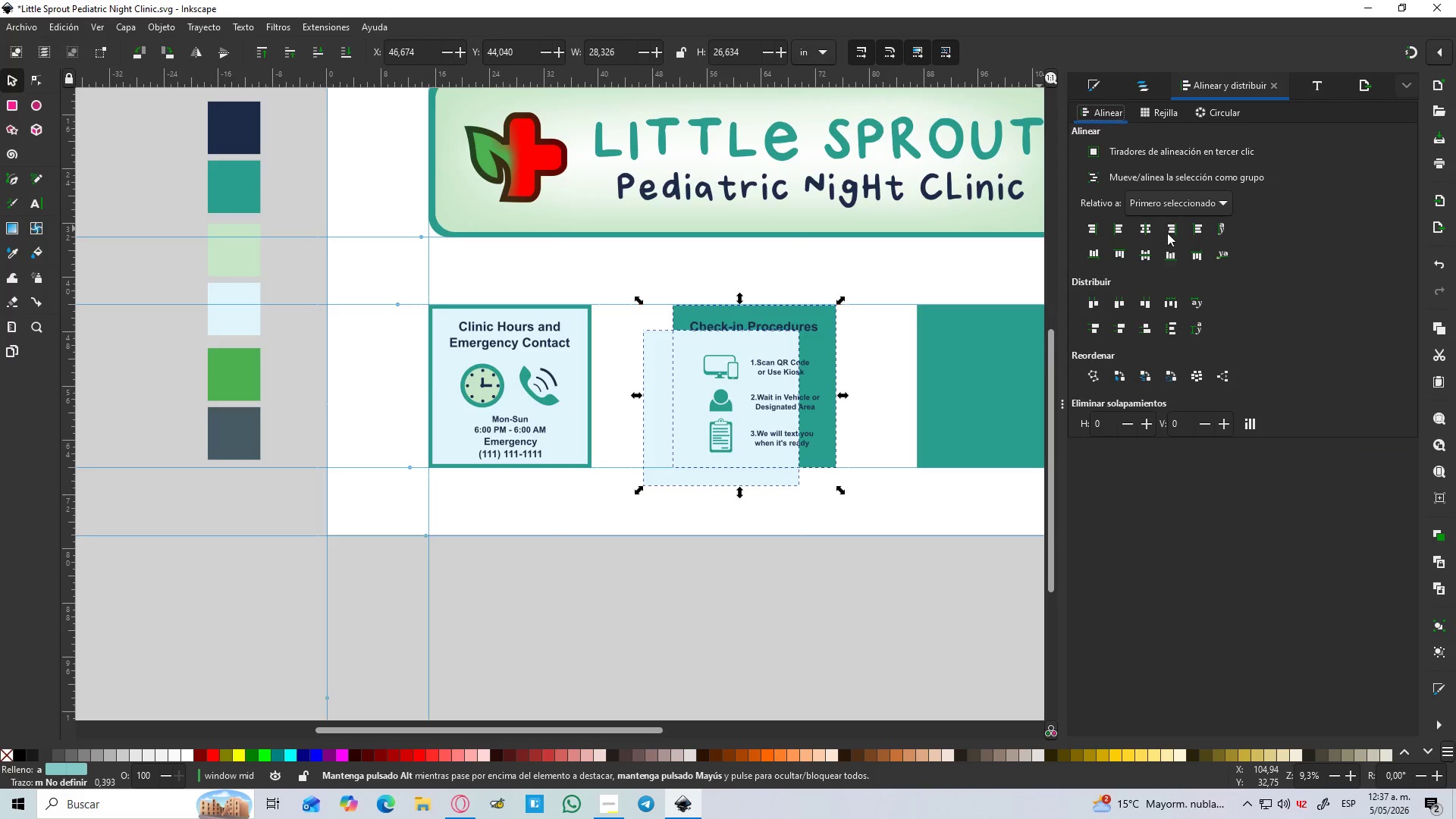 
left_click([1180, 199])
 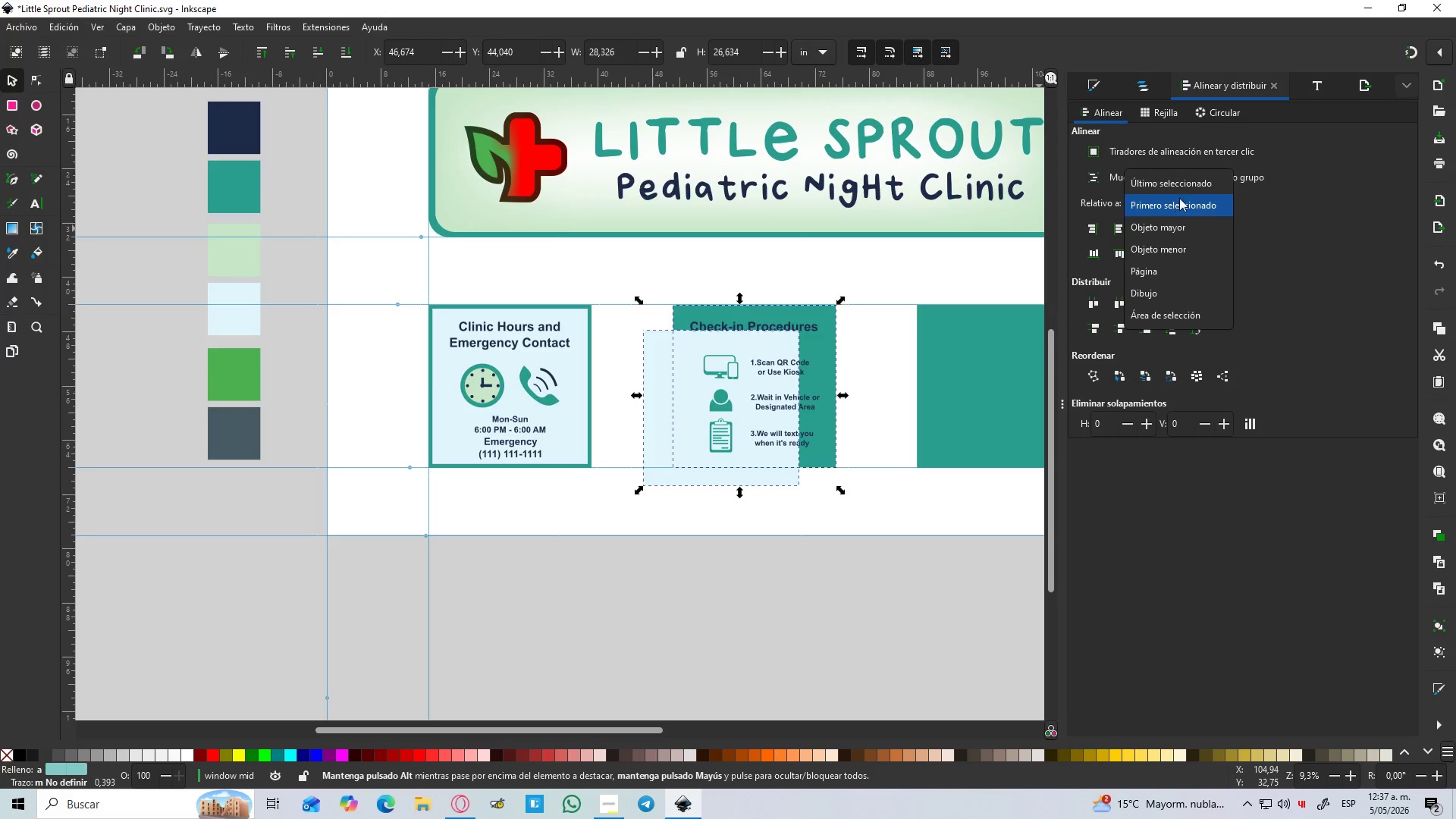 
left_click([1185, 184])
 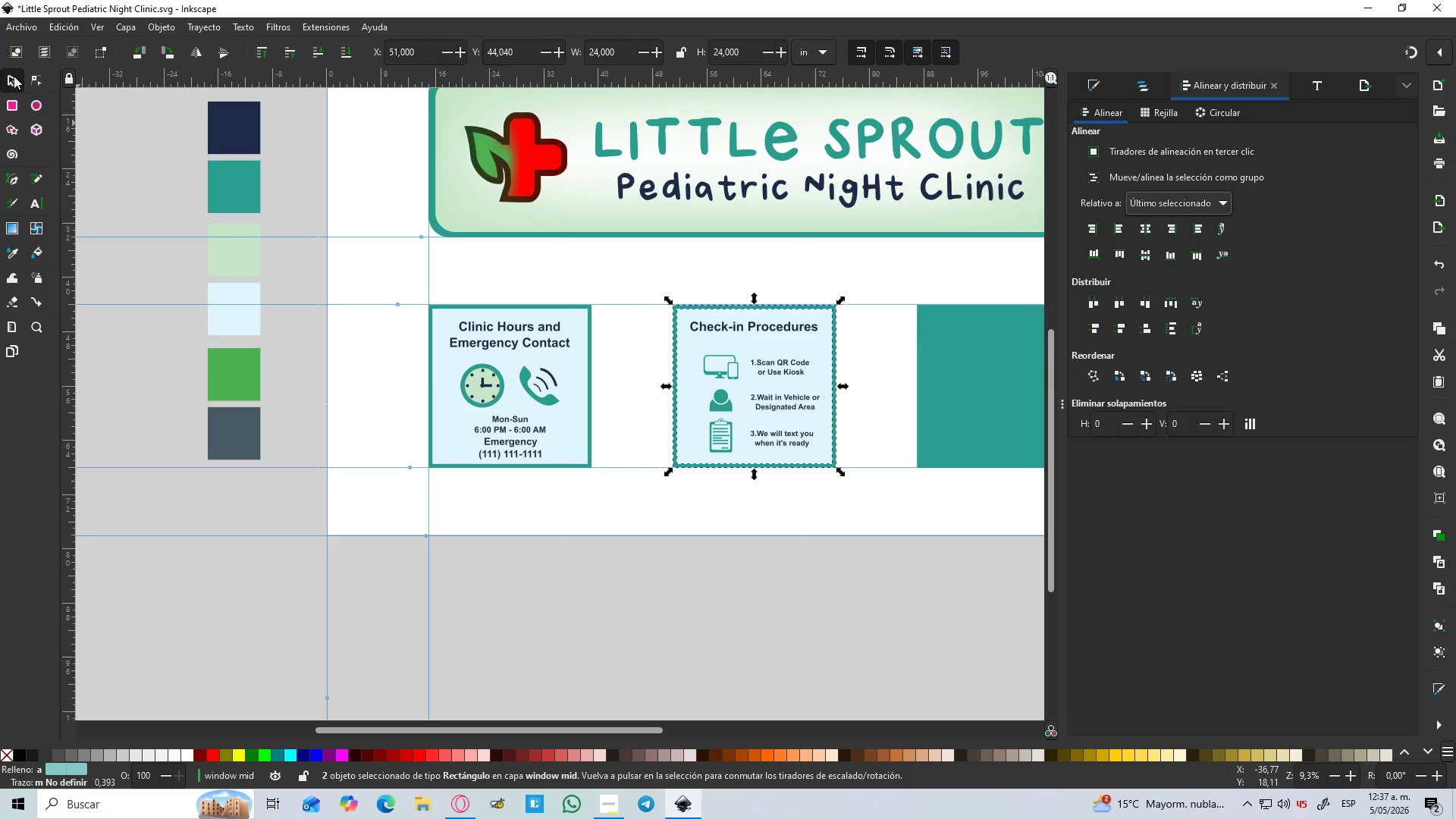 
left_click([577, 609])
 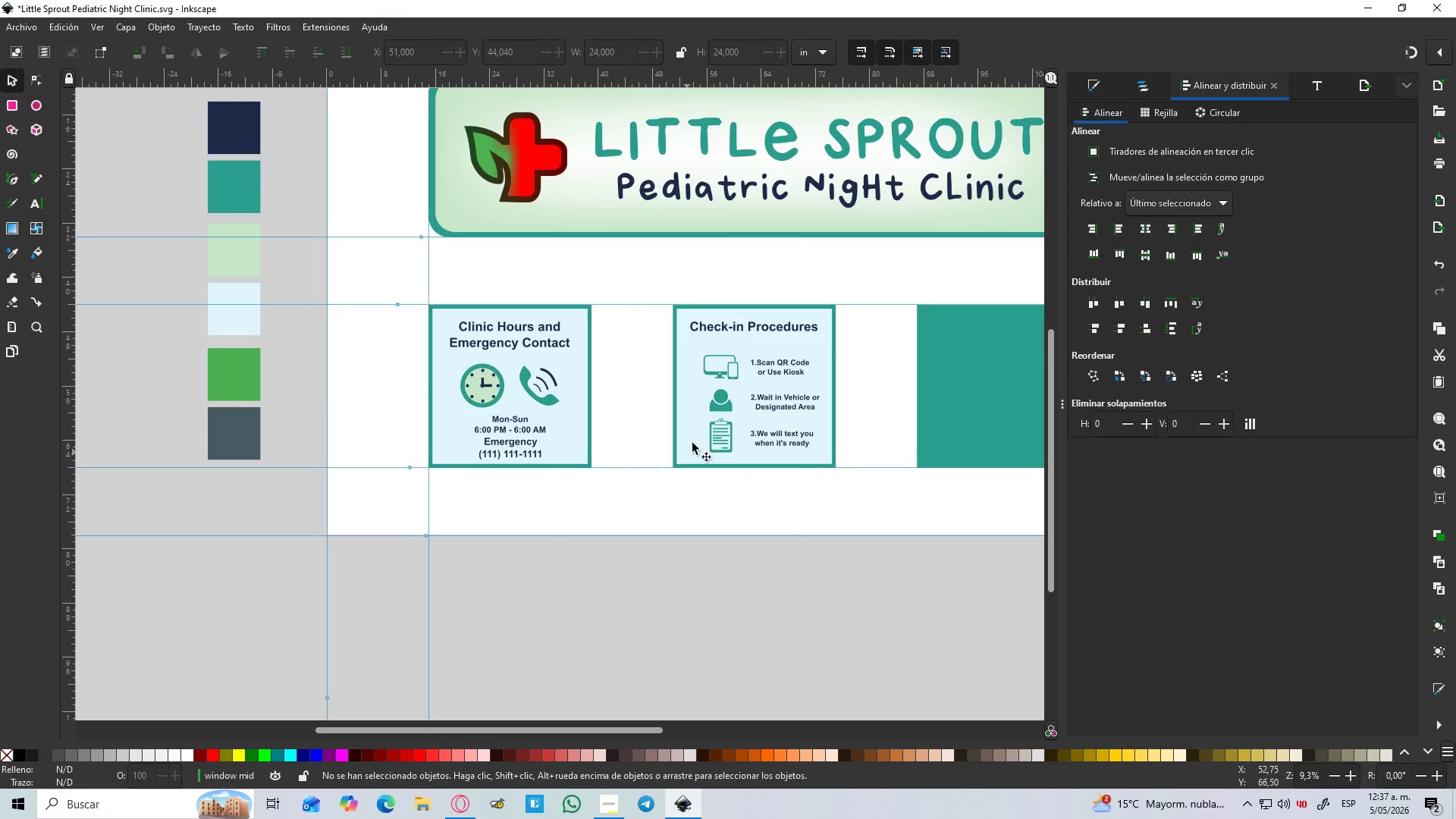 
left_click([696, 438])
 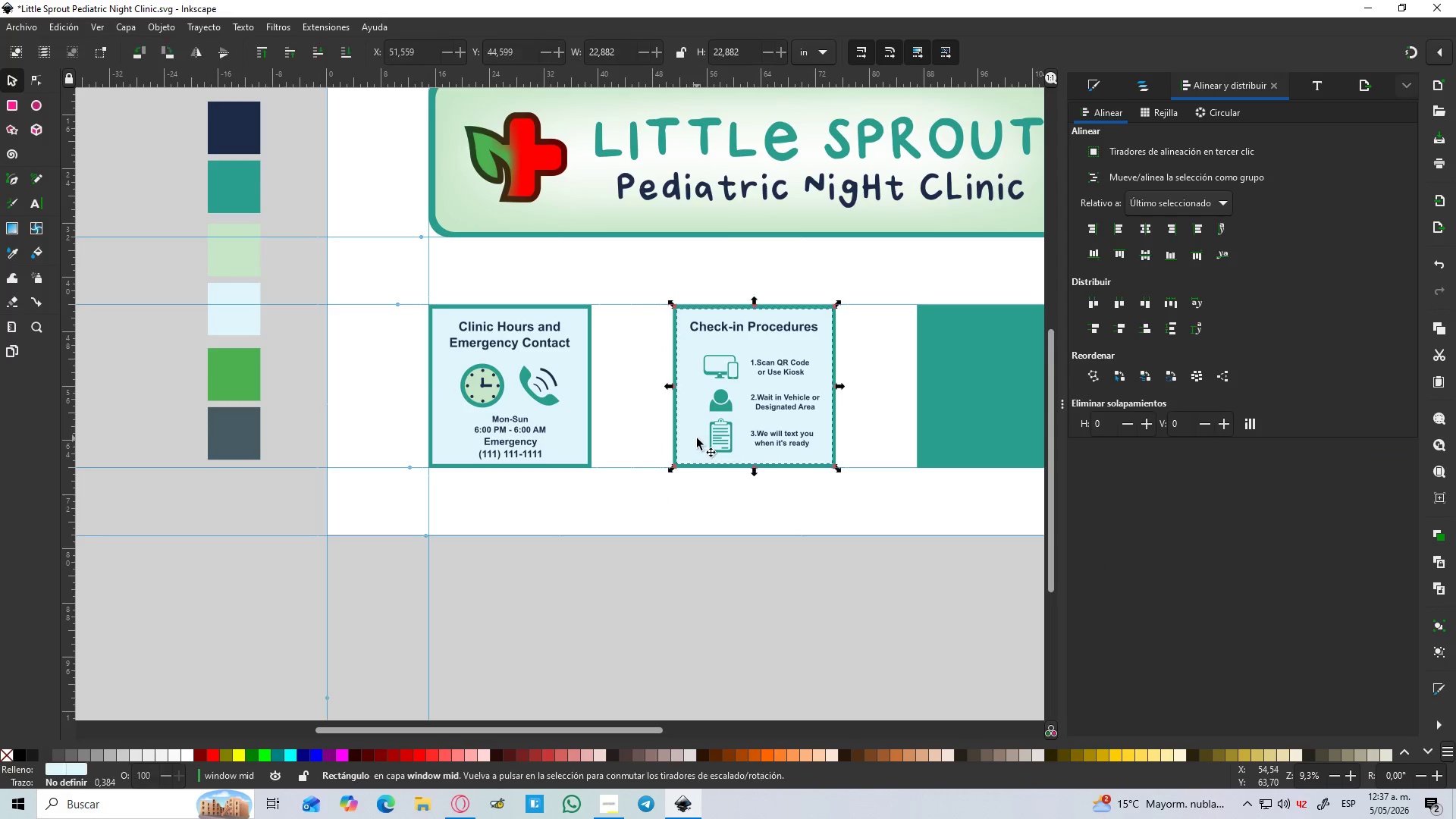 
key(Control+C)
 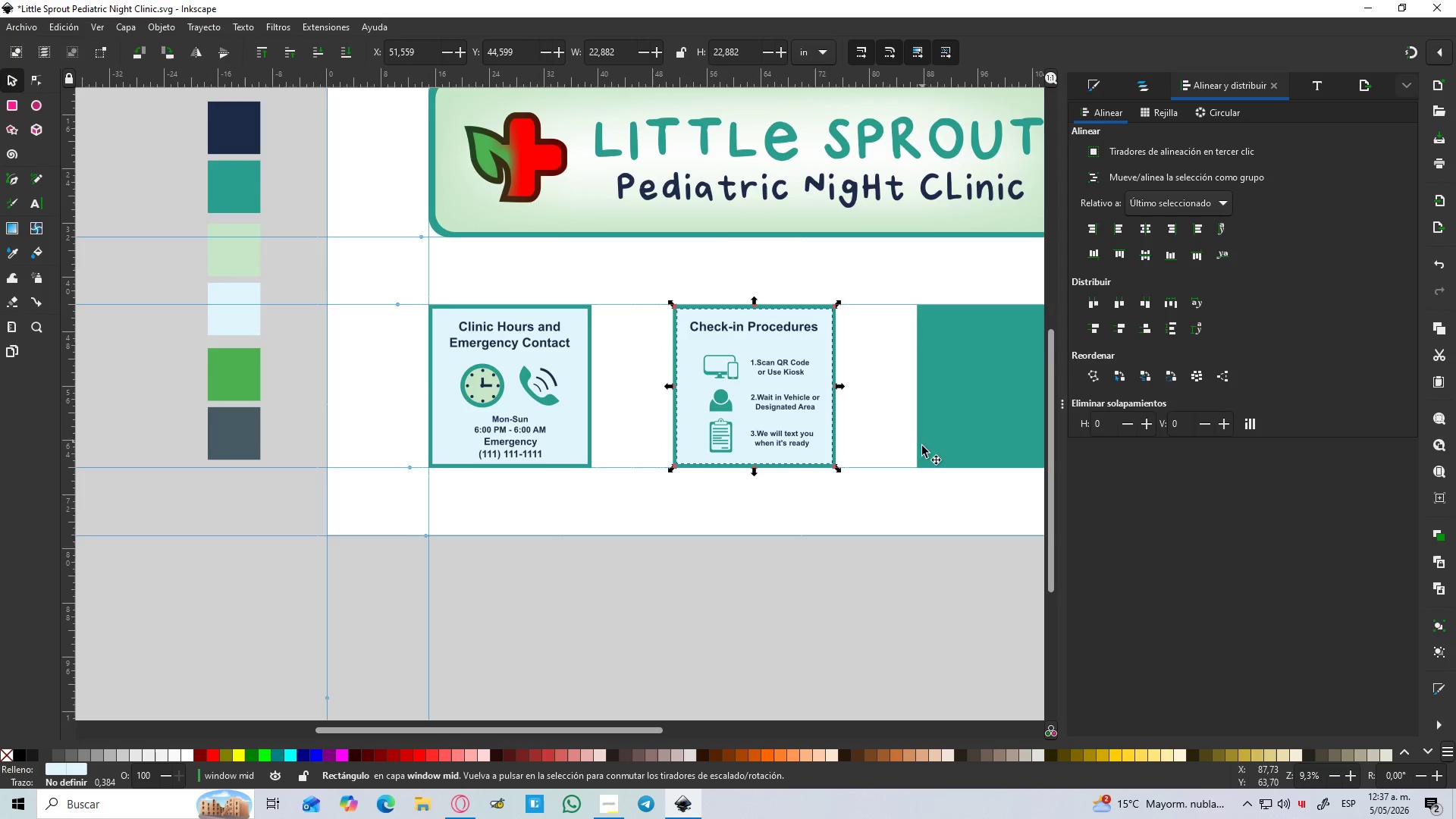 
left_click([950, 410])
 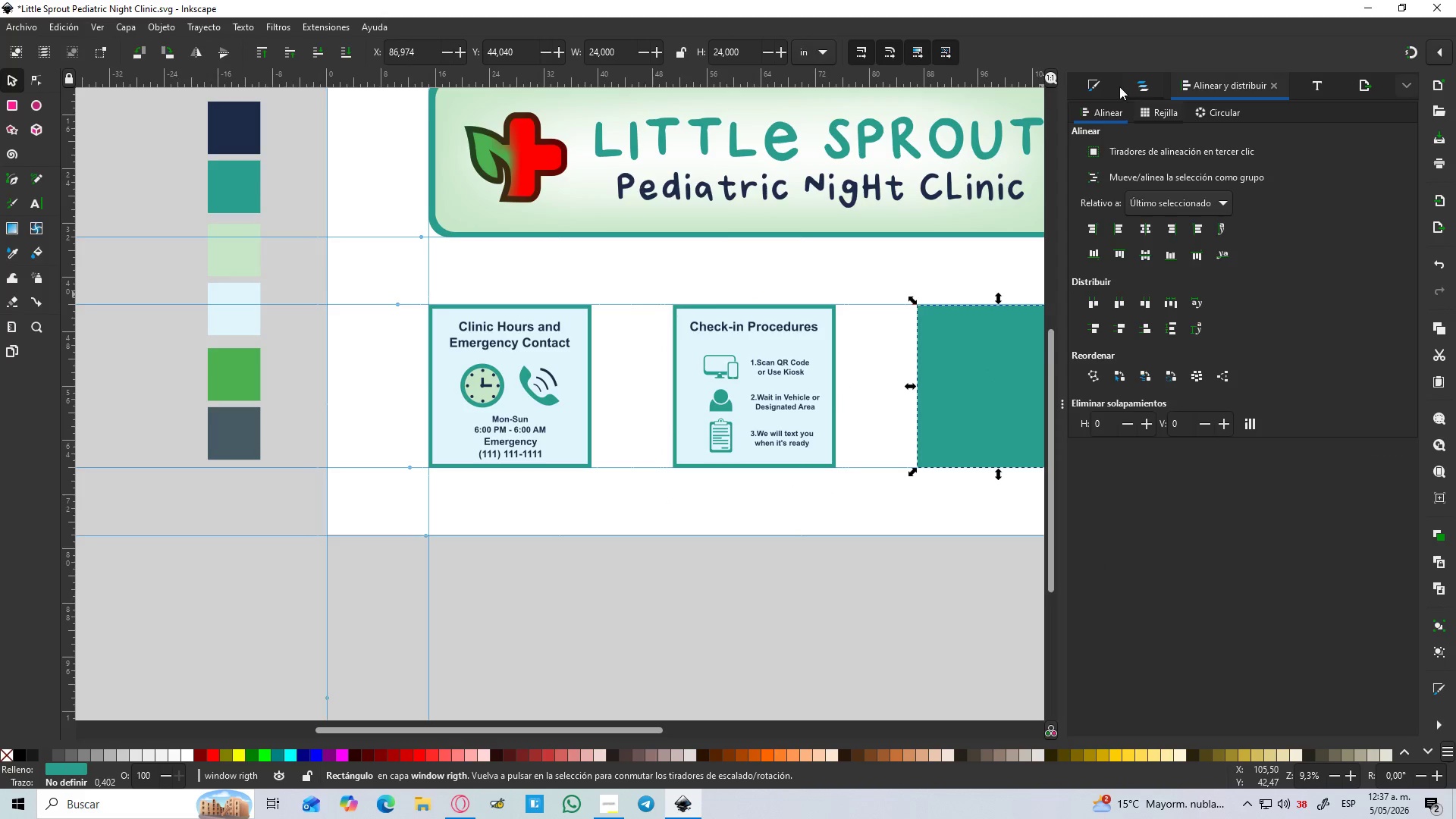 
left_click([1152, 91])
 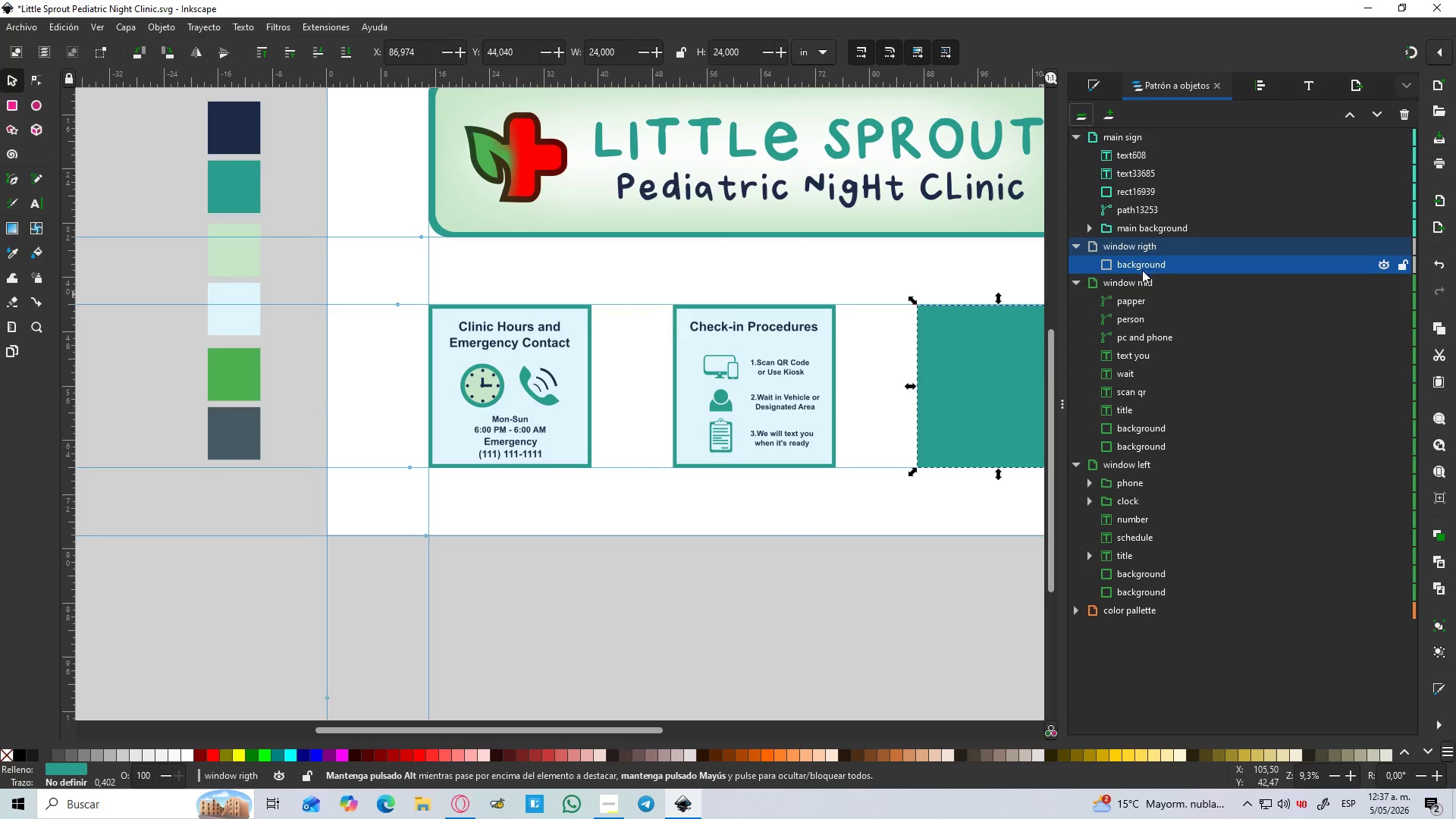 
key(Control+V)
 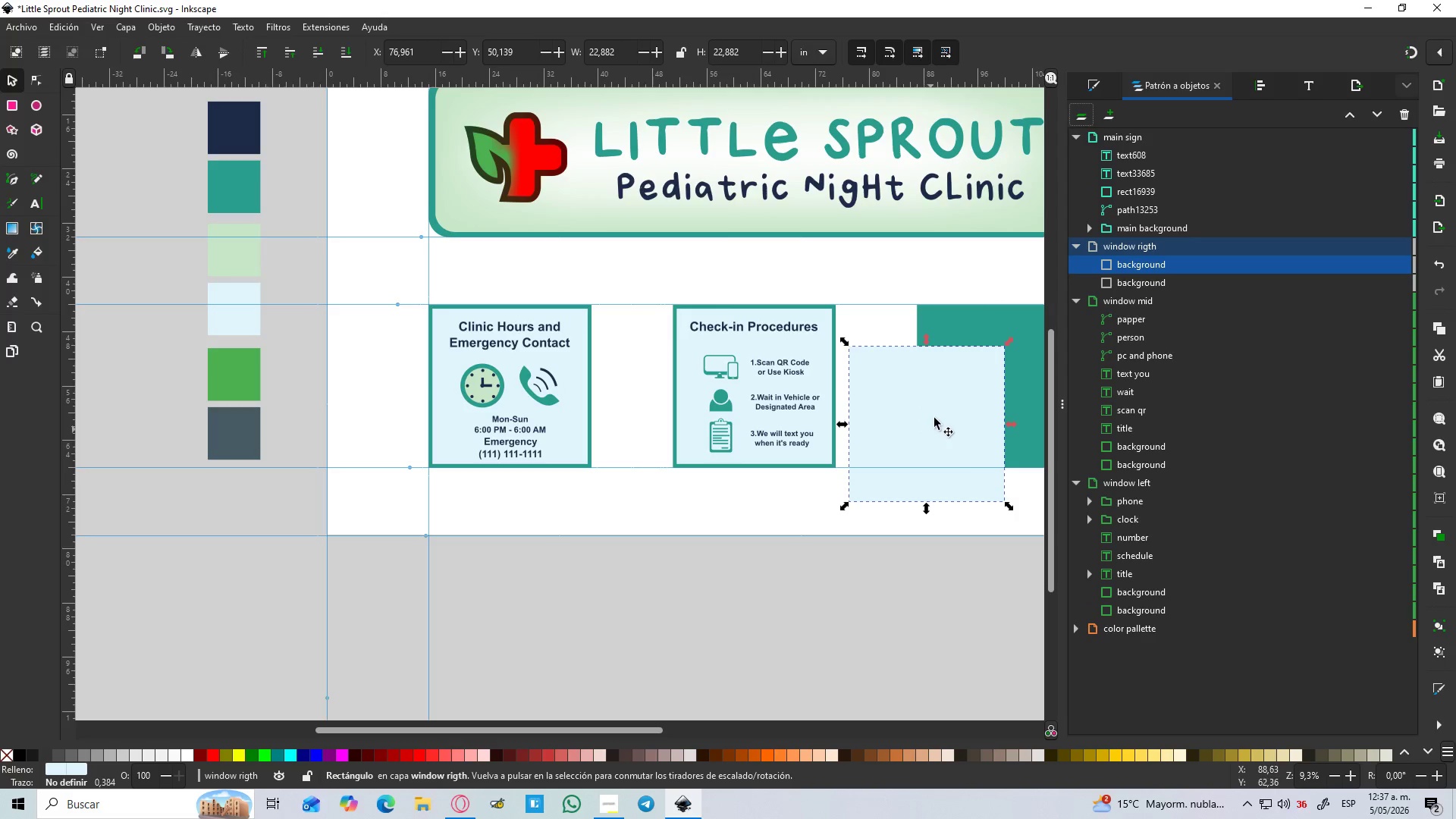 
hold_key(key=ShiftLeft, duration=0.47)
left_click([984, 315])
 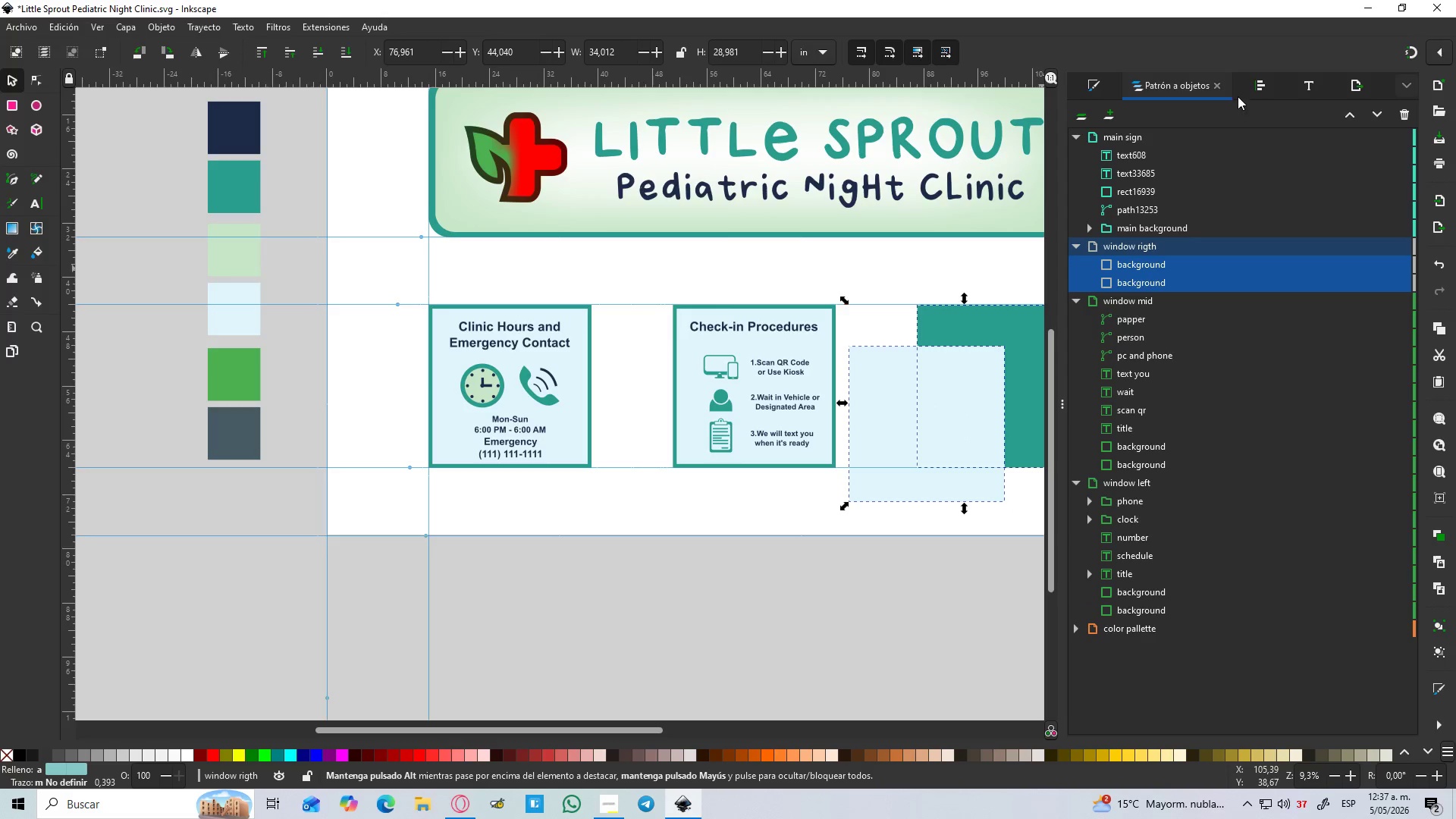 
left_click([1252, 86])
 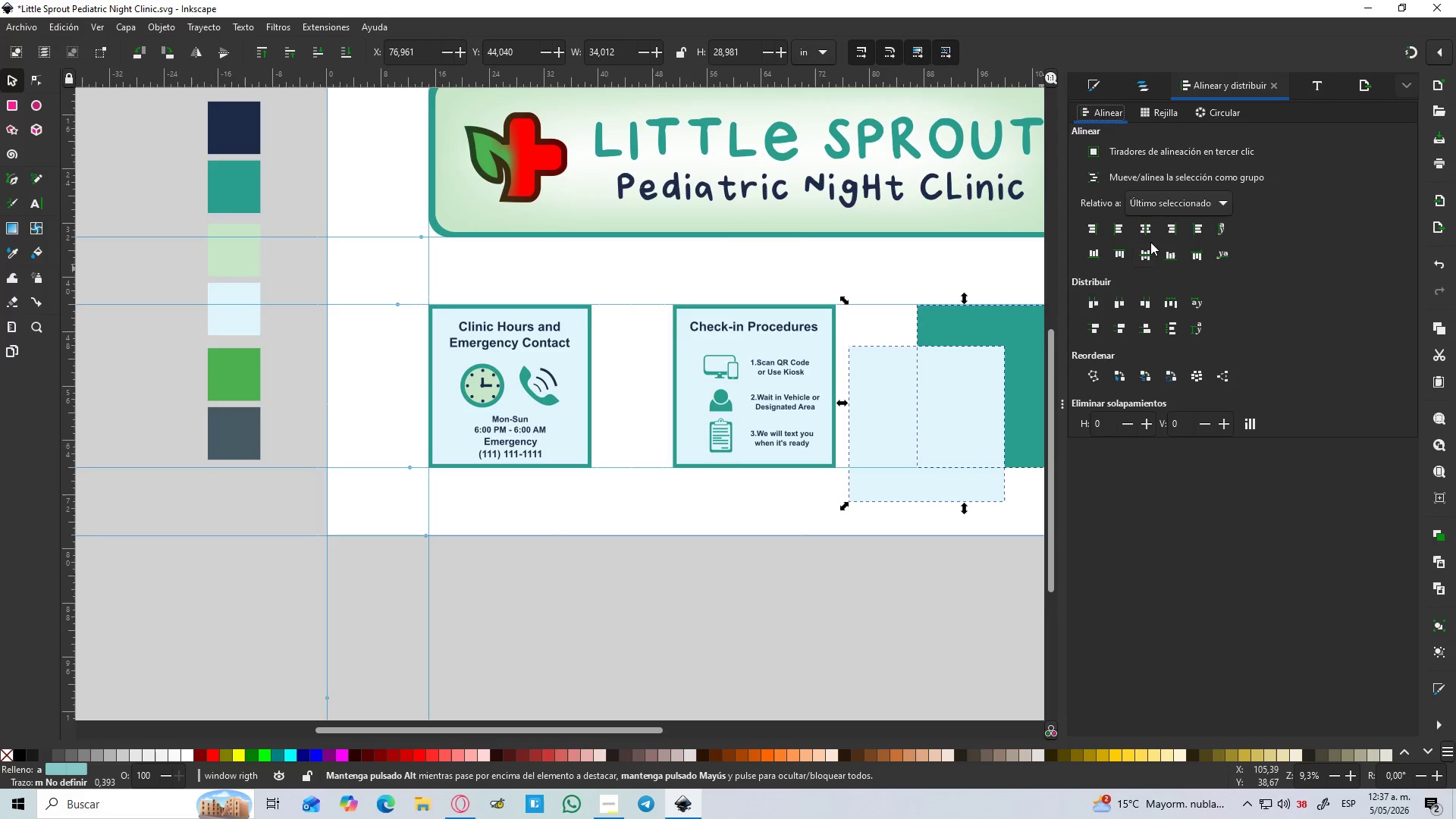 
left_click([1138, 228])
 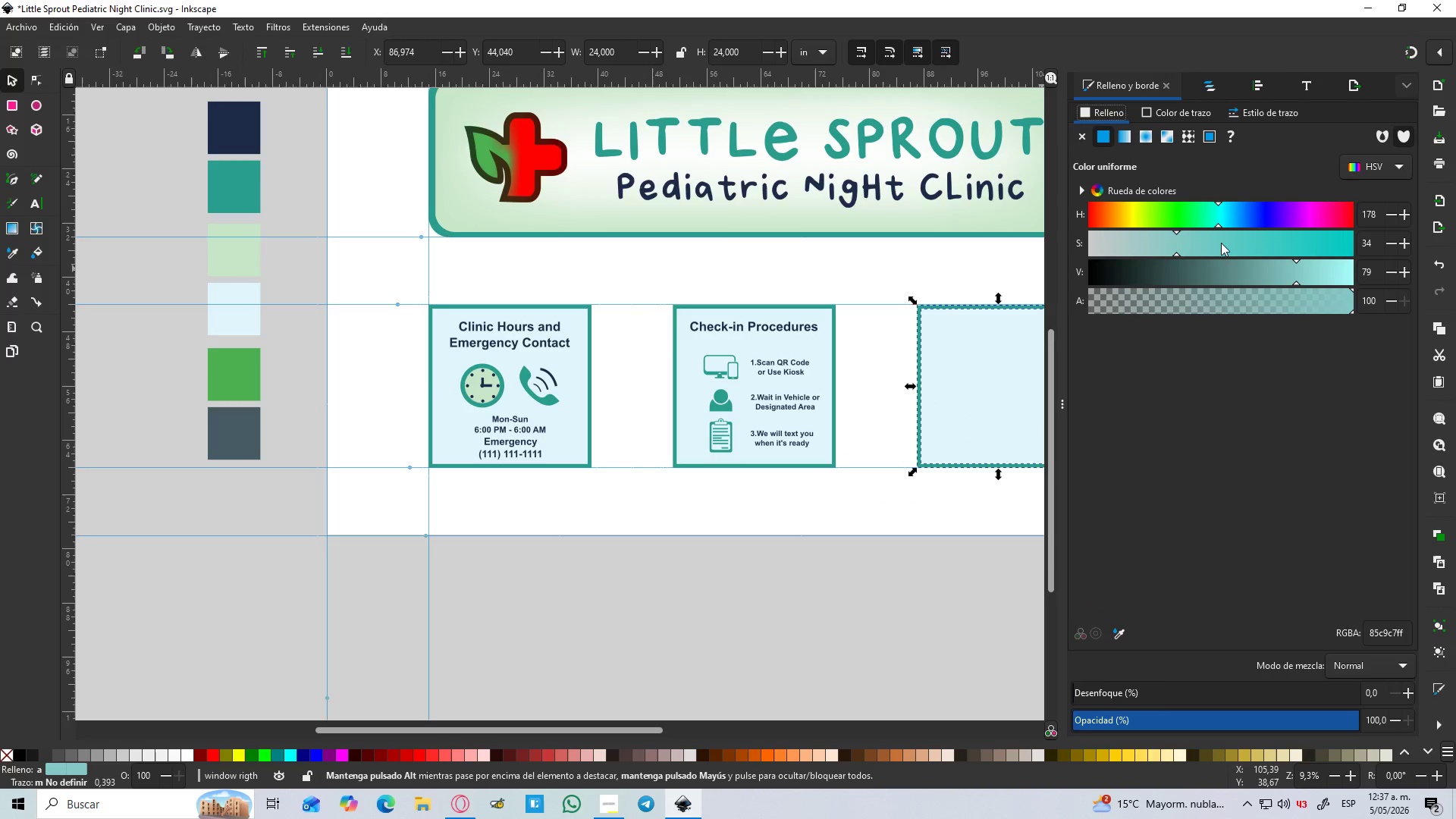 
left_click([1205, 89])
 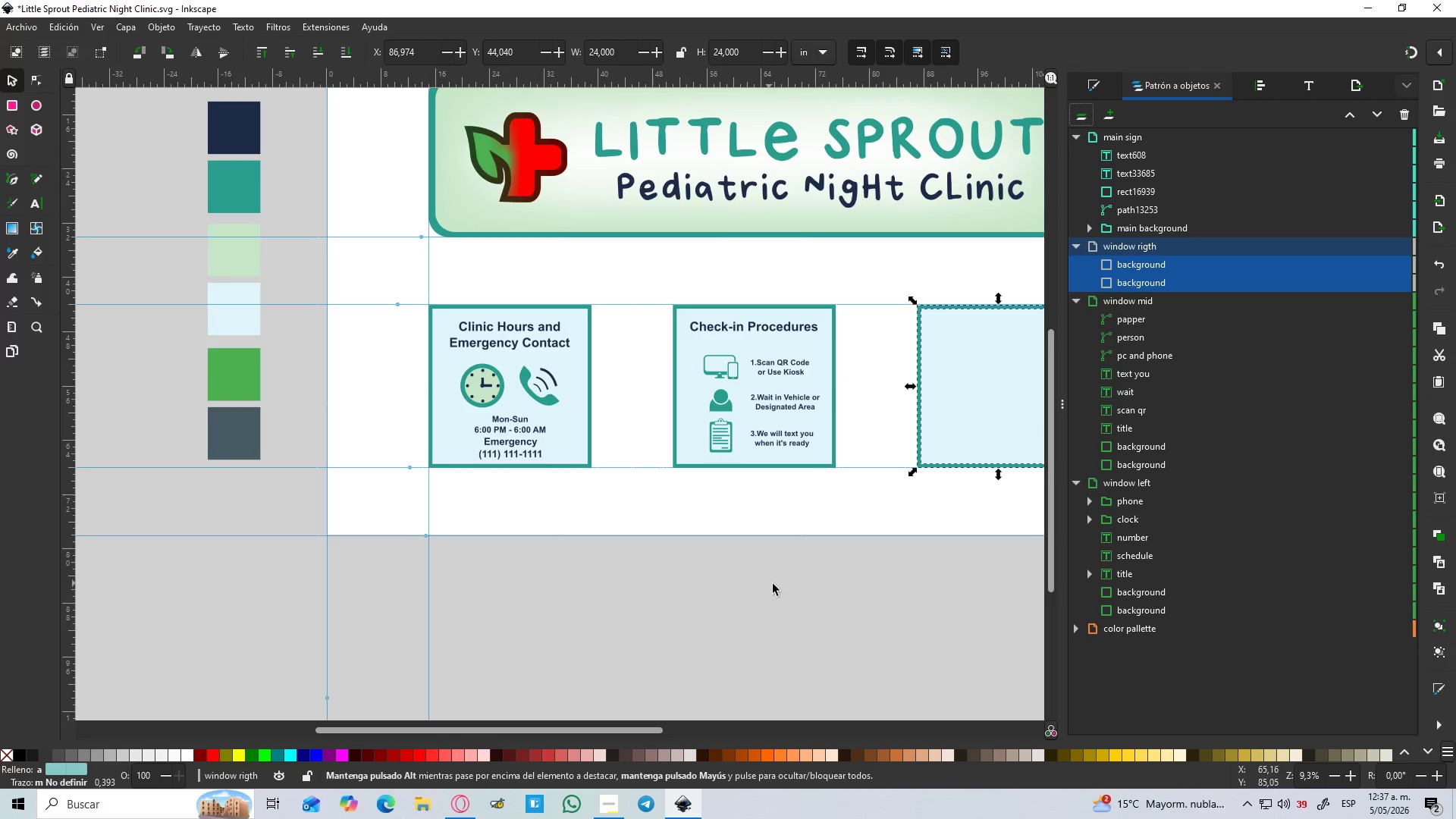 
left_click([747, 560])
 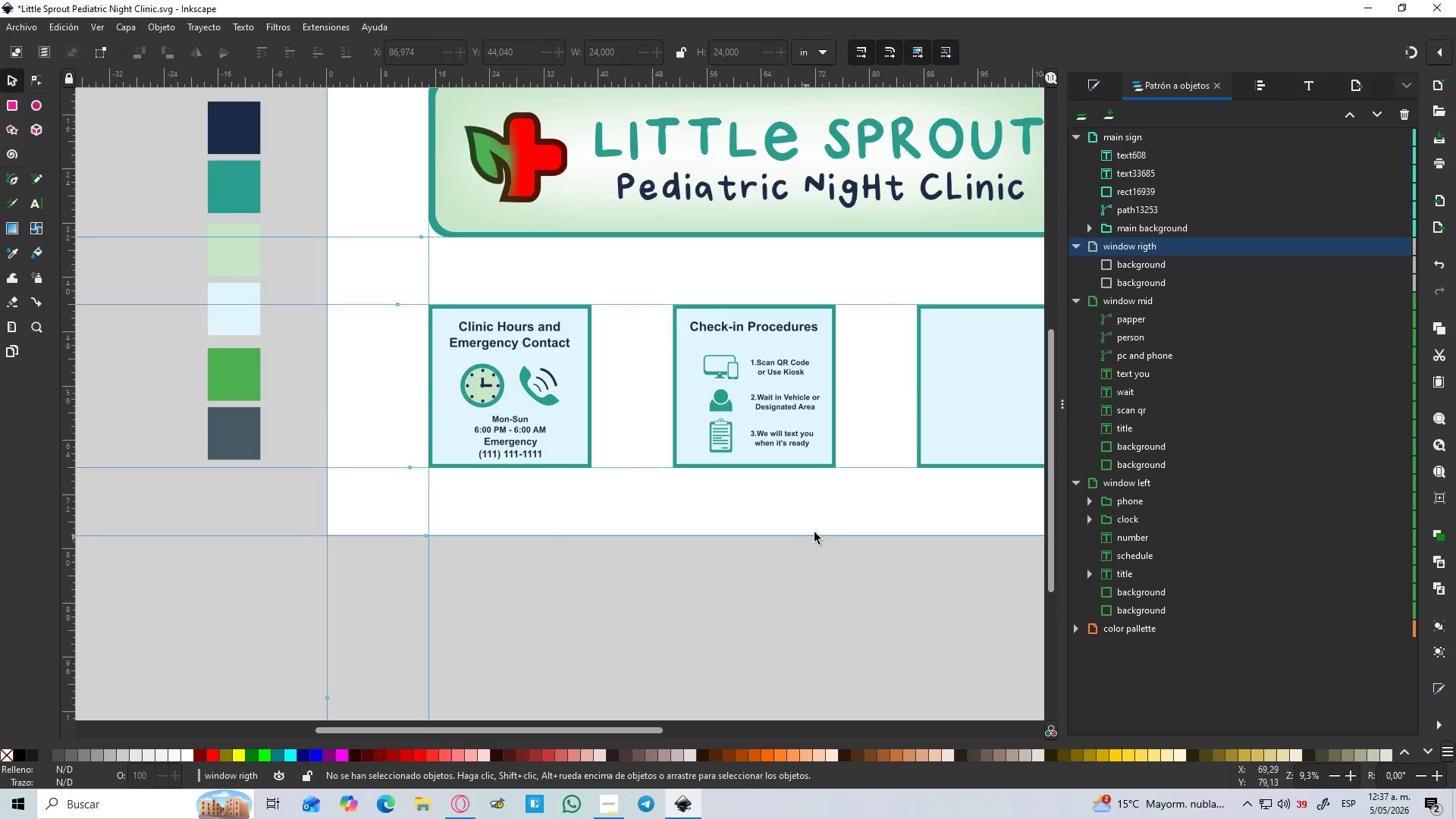 
hold_key(key=Space, duration=0.44)
 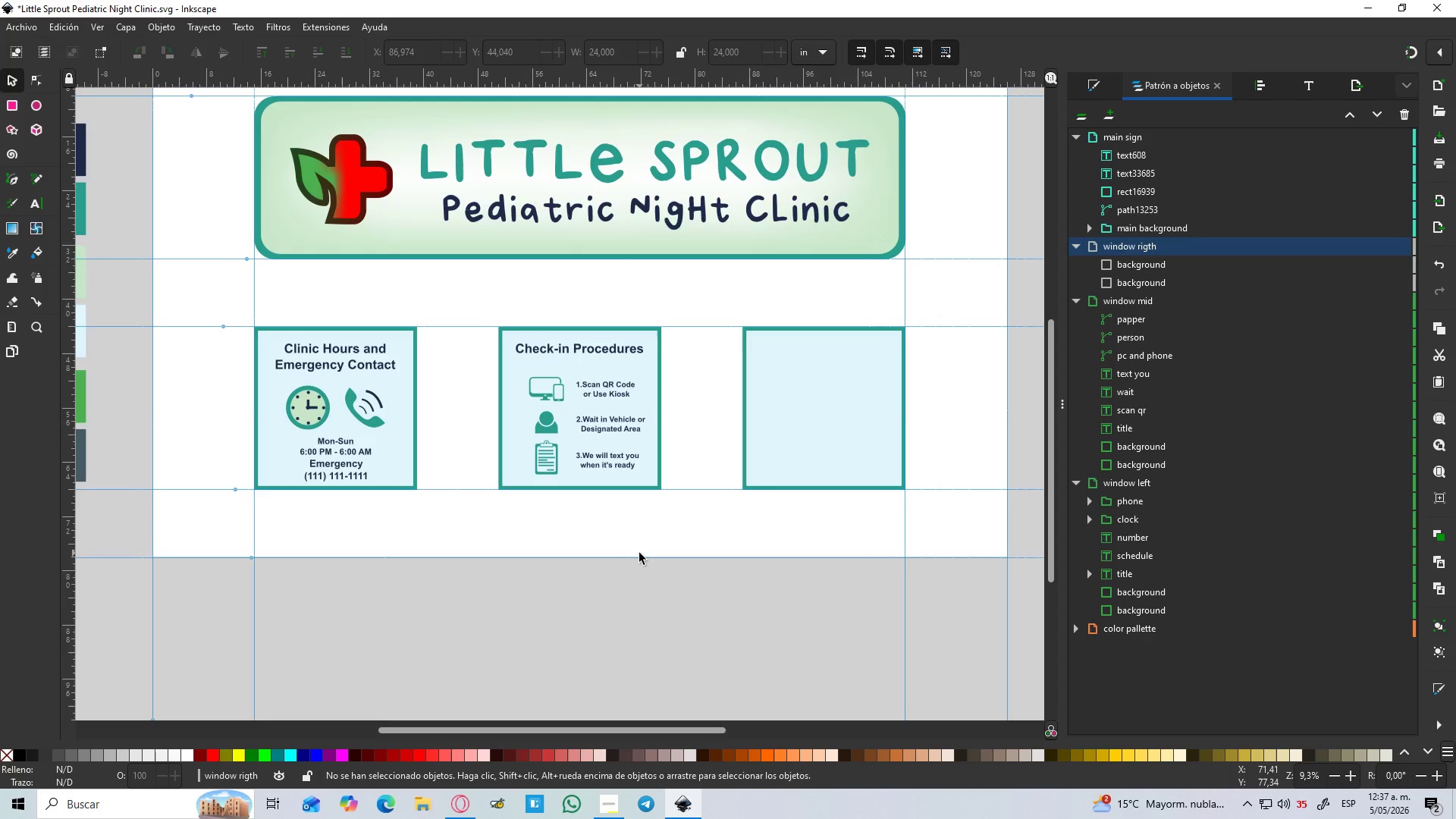 
wait(6.36)
 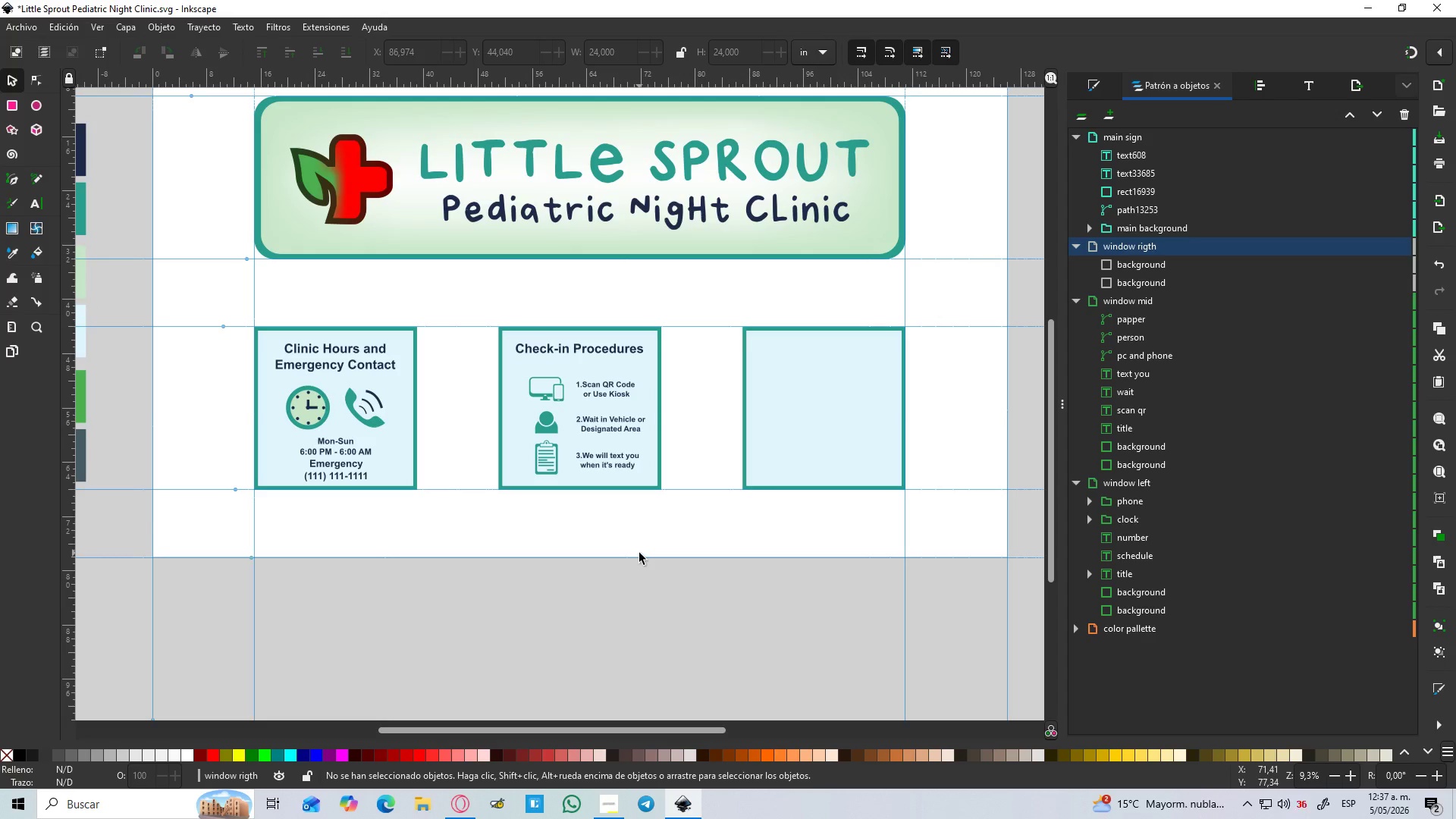 
key(Control+S)
 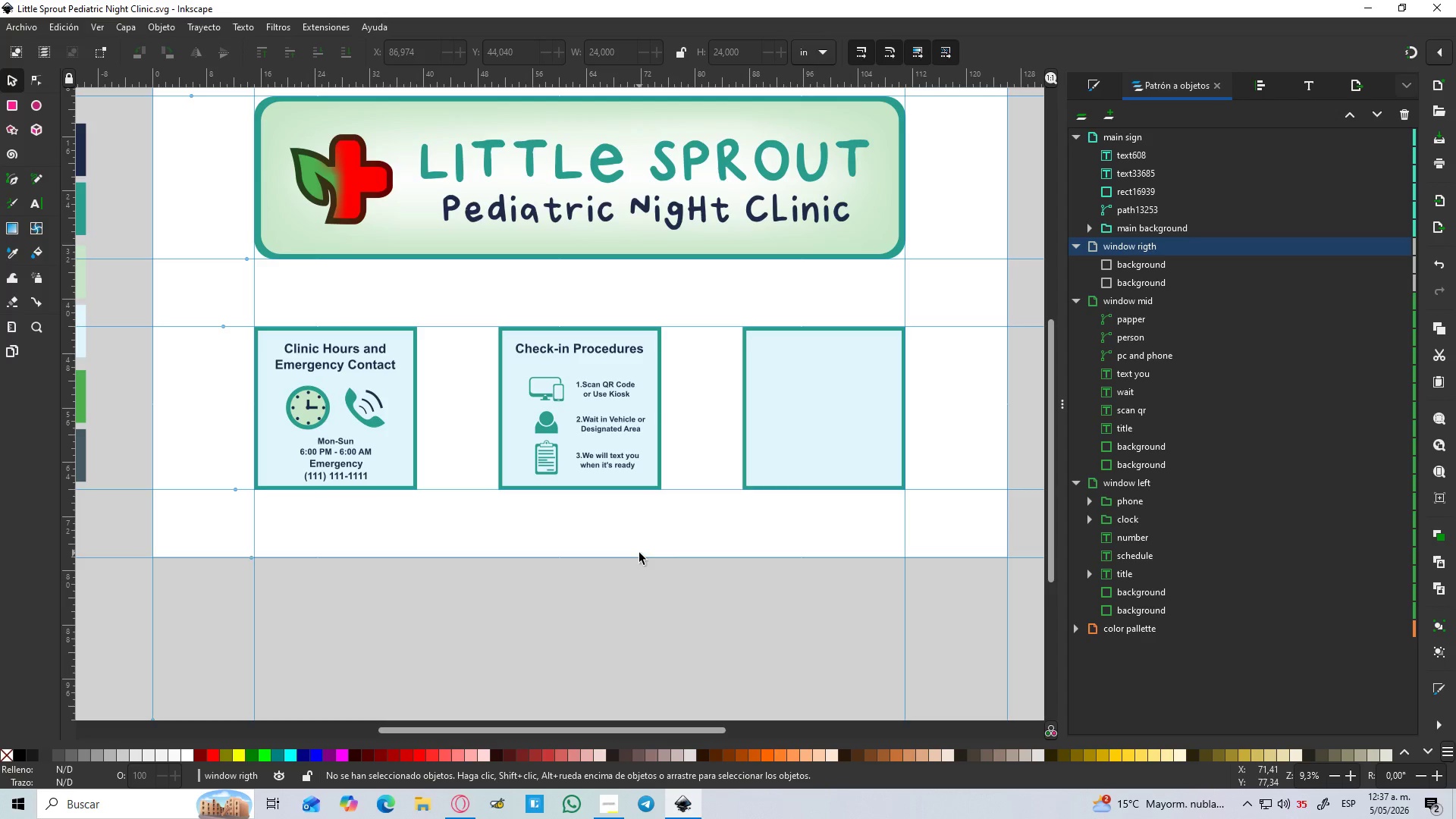 
wait(12.26)
 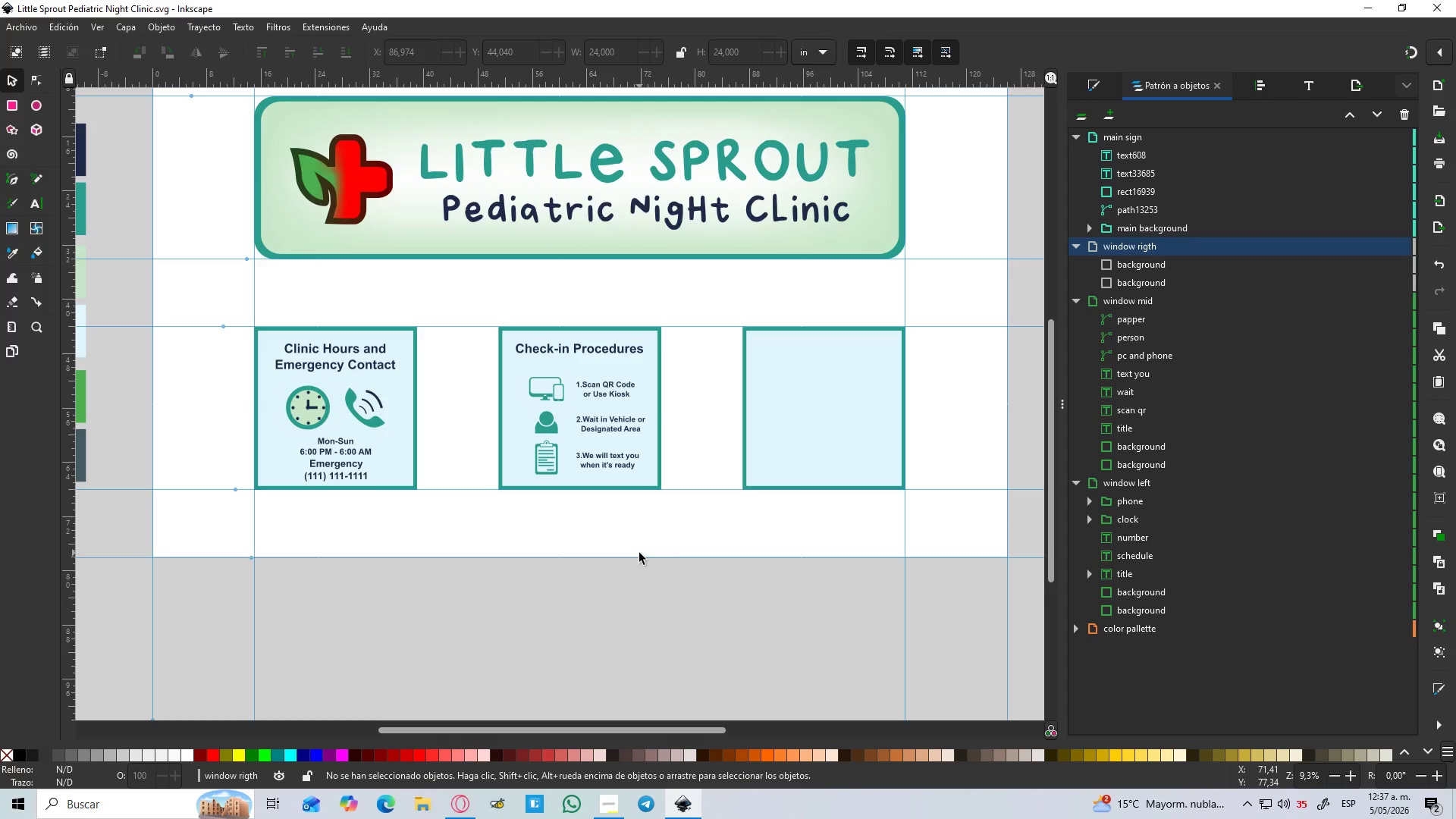 
hold_key(key=ControlLeft, duration=0.67)
scroll: coordinate [612, 504], scroll_direction: up, amount: 2.0
 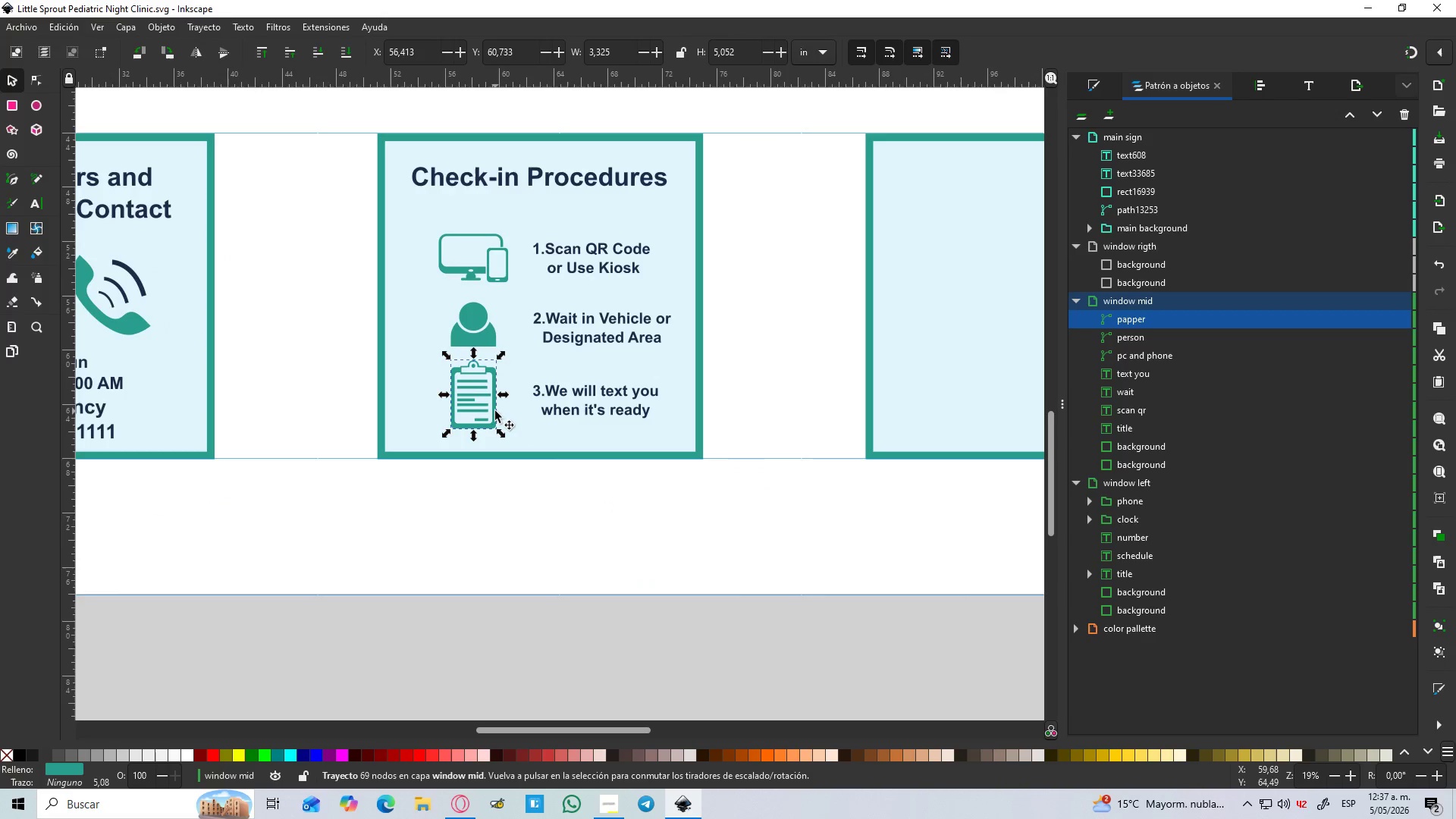 
hold_key(key=ShiftLeft, duration=0.86)
left_click([475, 325])
 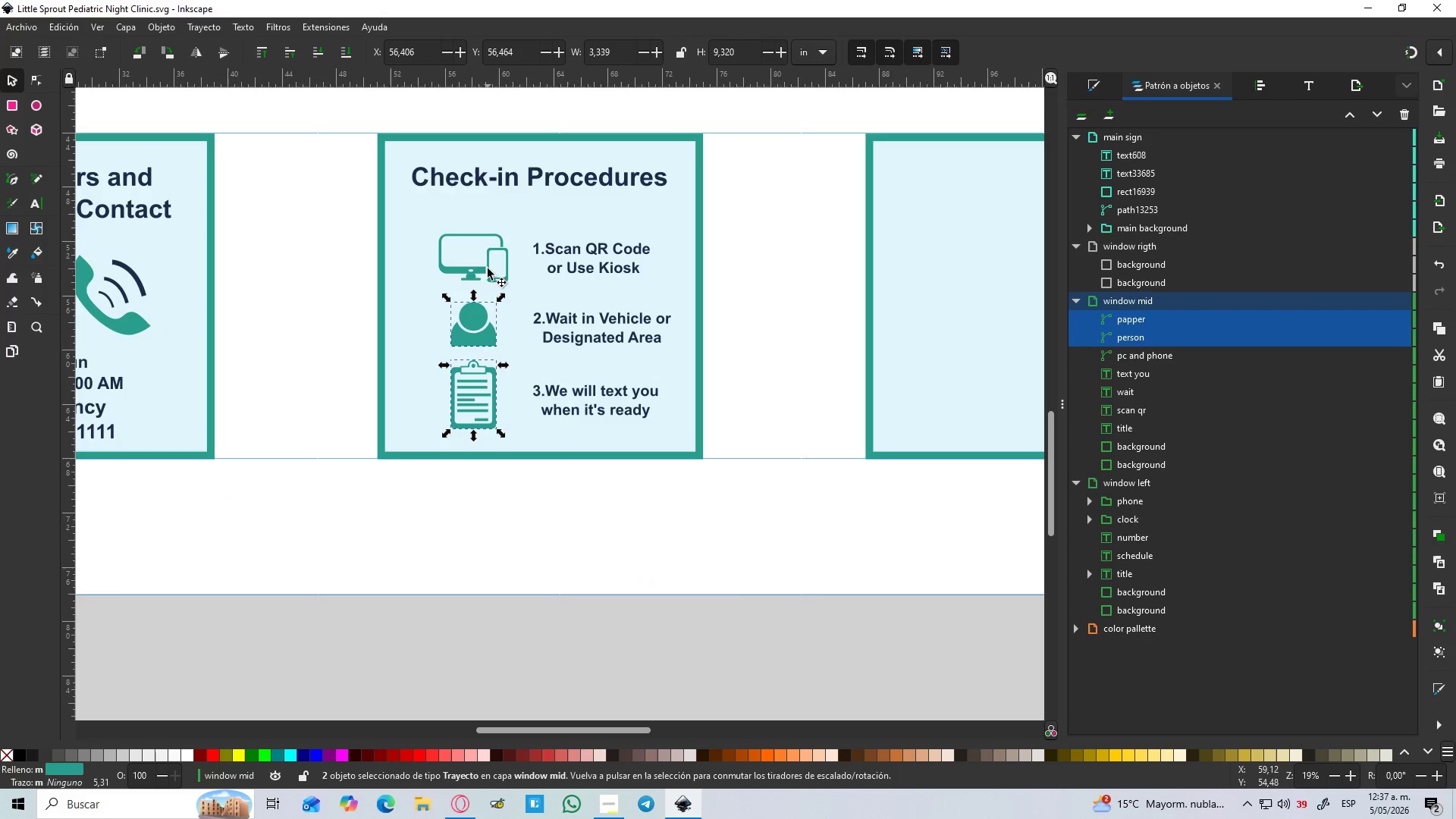 
double_click([488, 266])
 